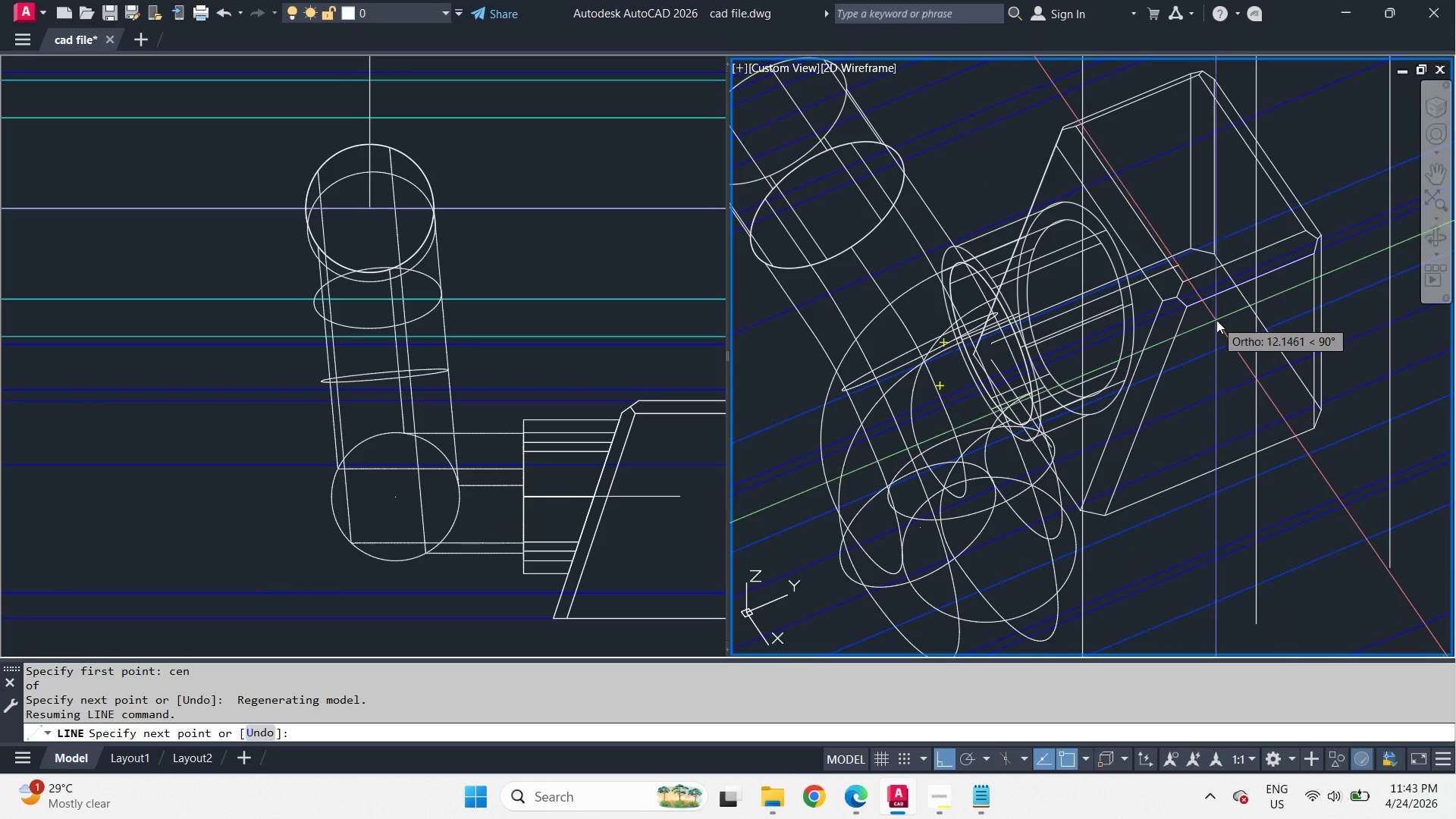 
scroll: coordinate [865, 397], scroll_direction: down, amount: 1.0
 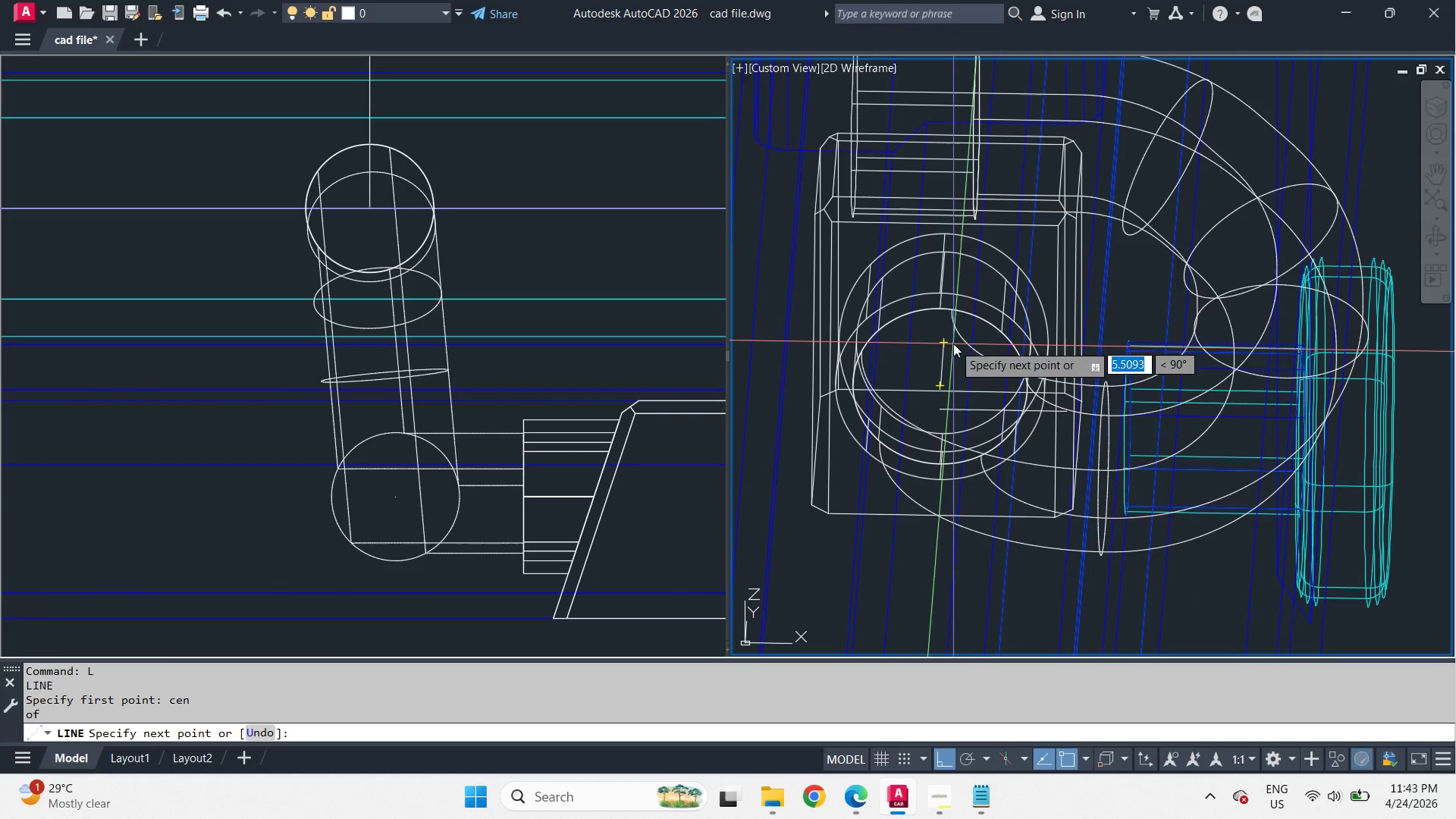 
left_click([1218, 321])
 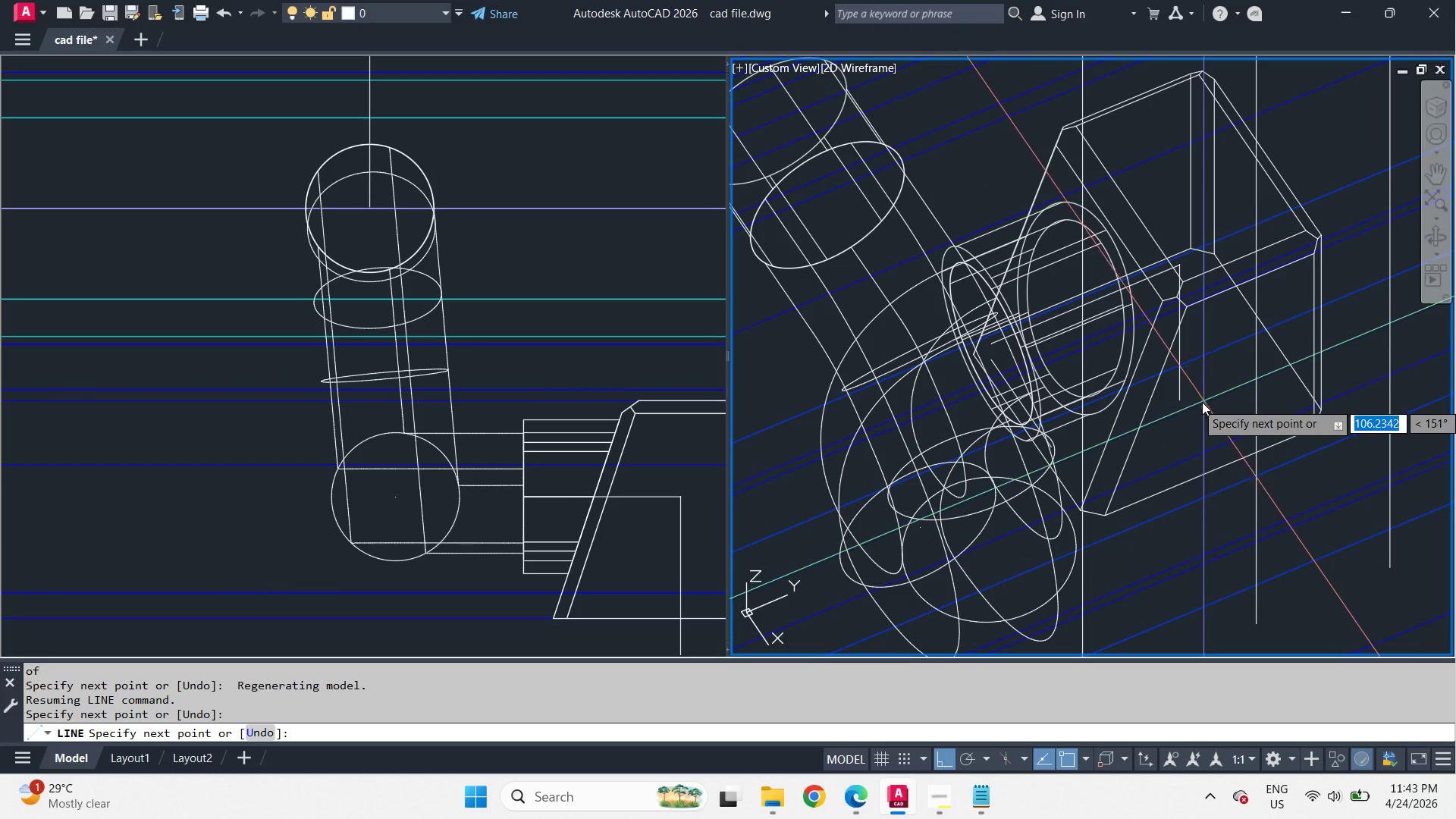 
type( swe )
key(Escape)
type(c )
 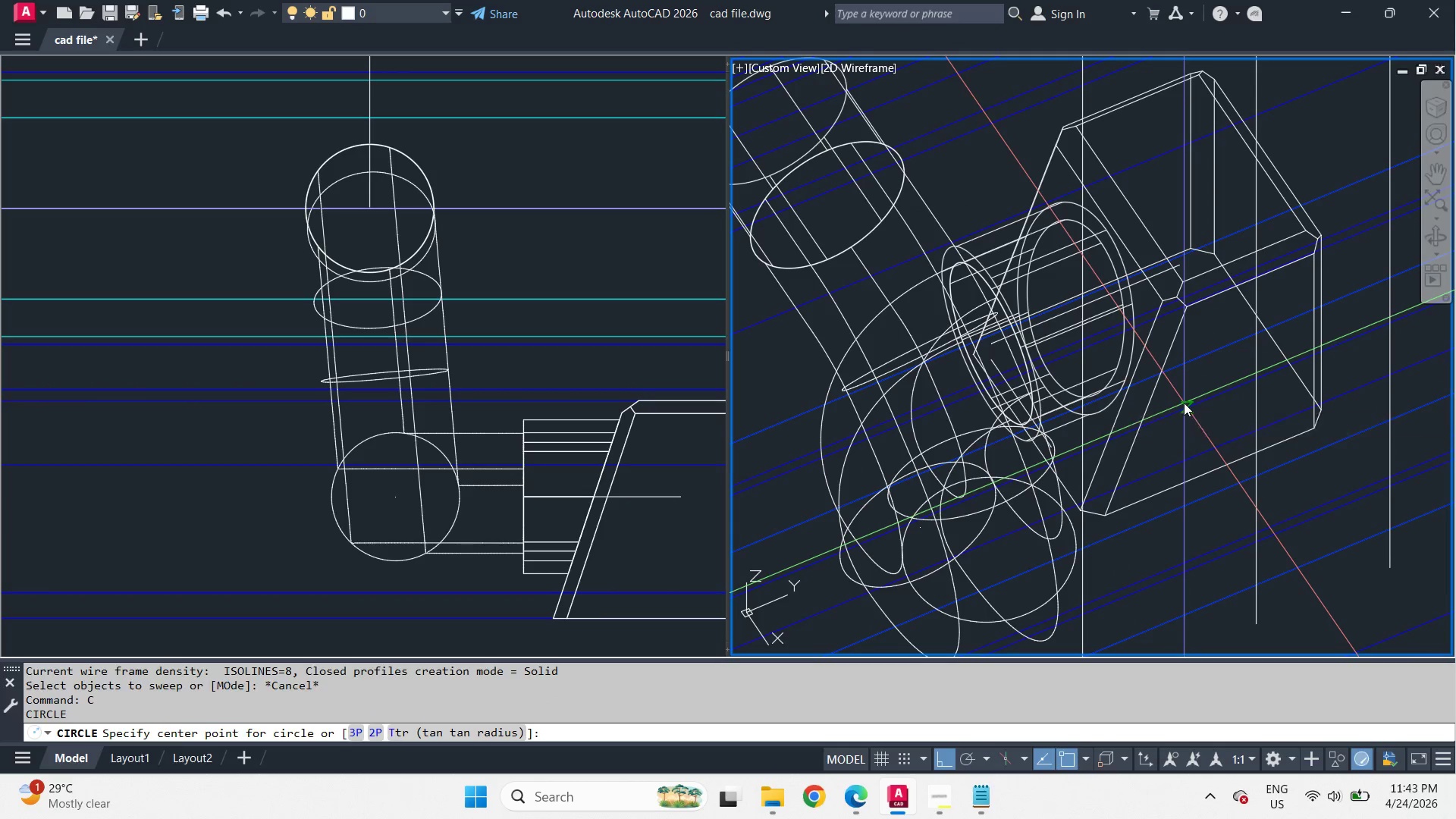 
left_click_drag(start_coordinate=[1184, 403], to_coordinate=[1206, 424])
 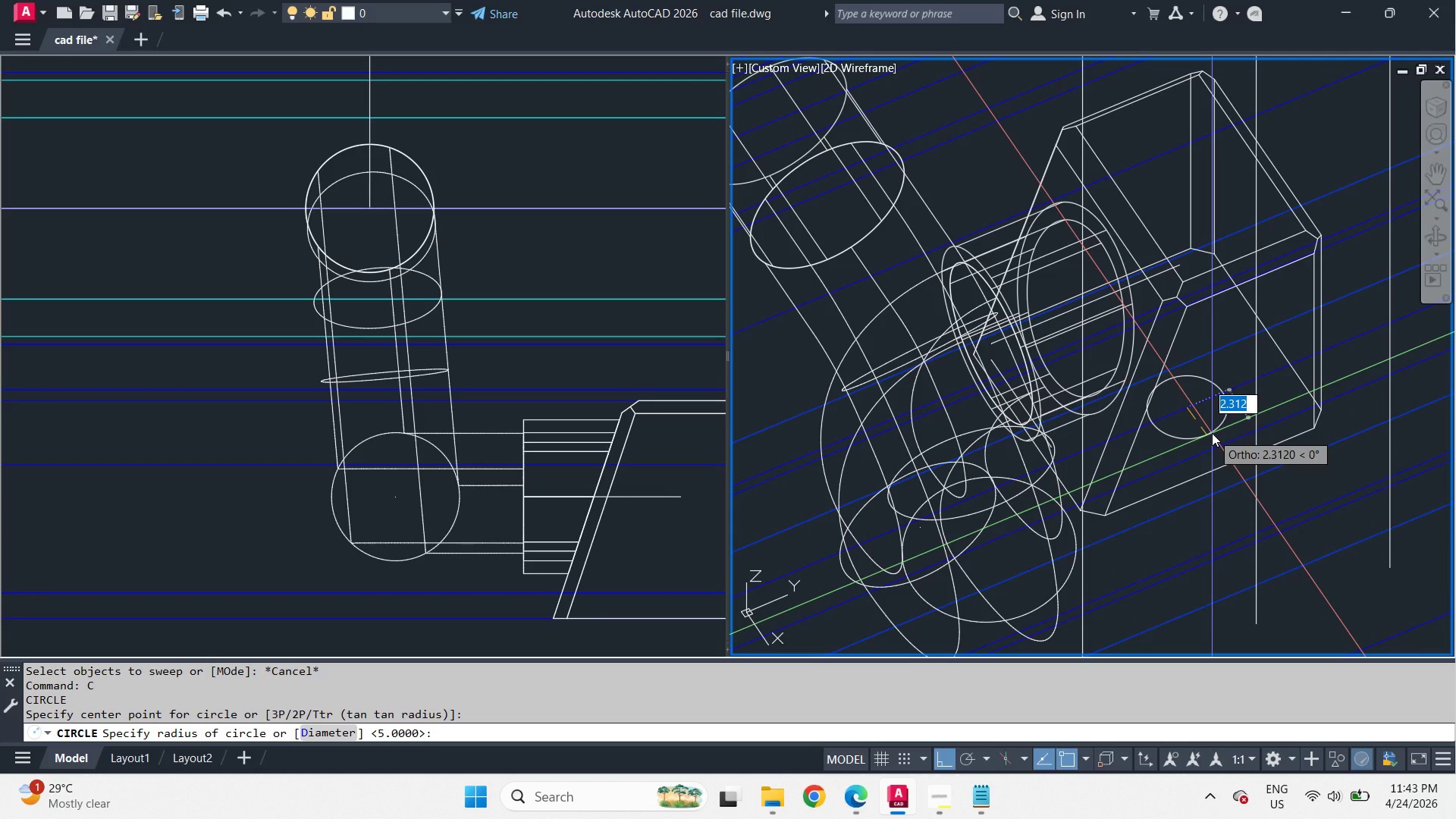 
type(d 10 swe)
 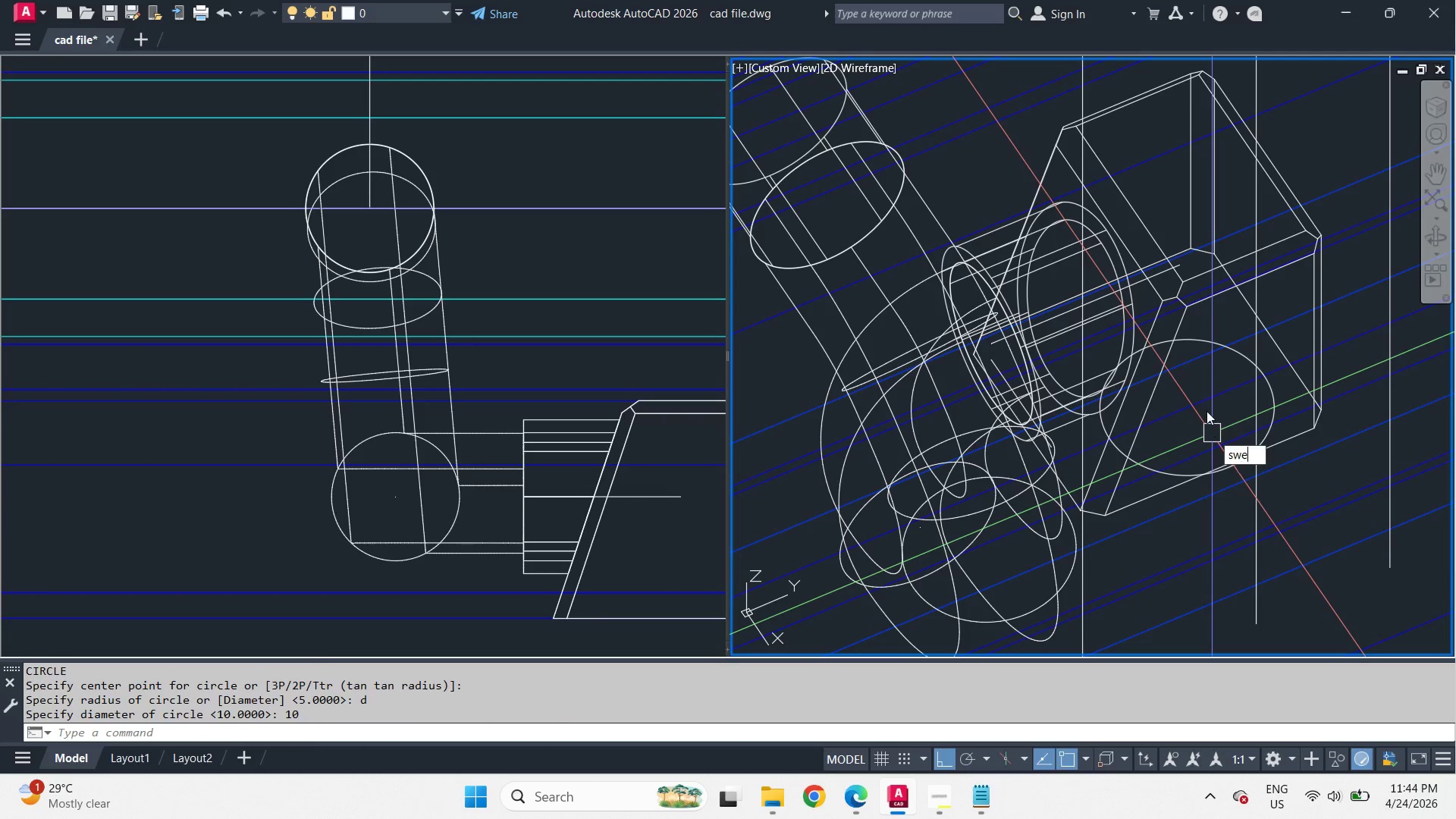 
key(Space)
 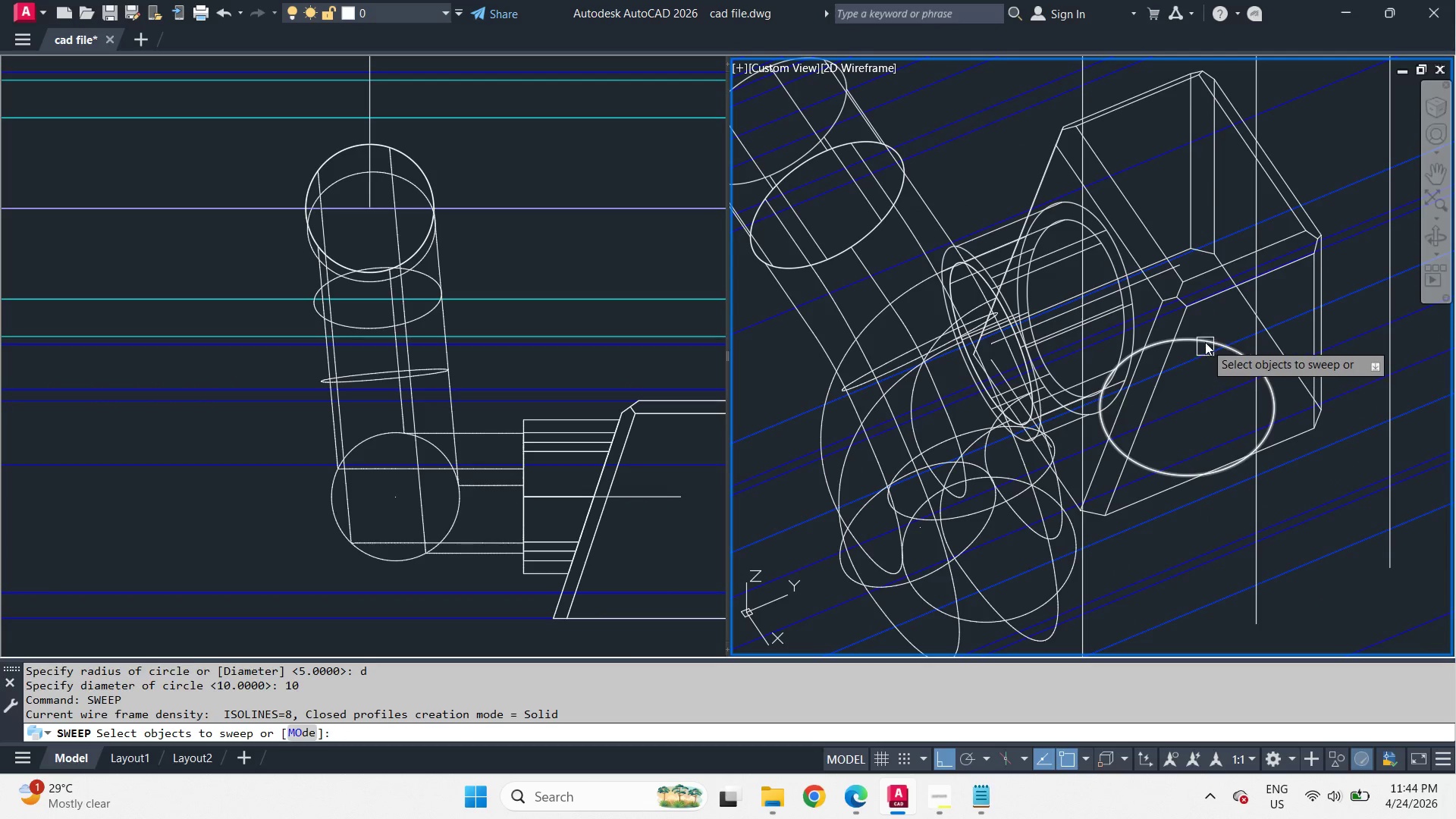 
left_click([1205, 342])
 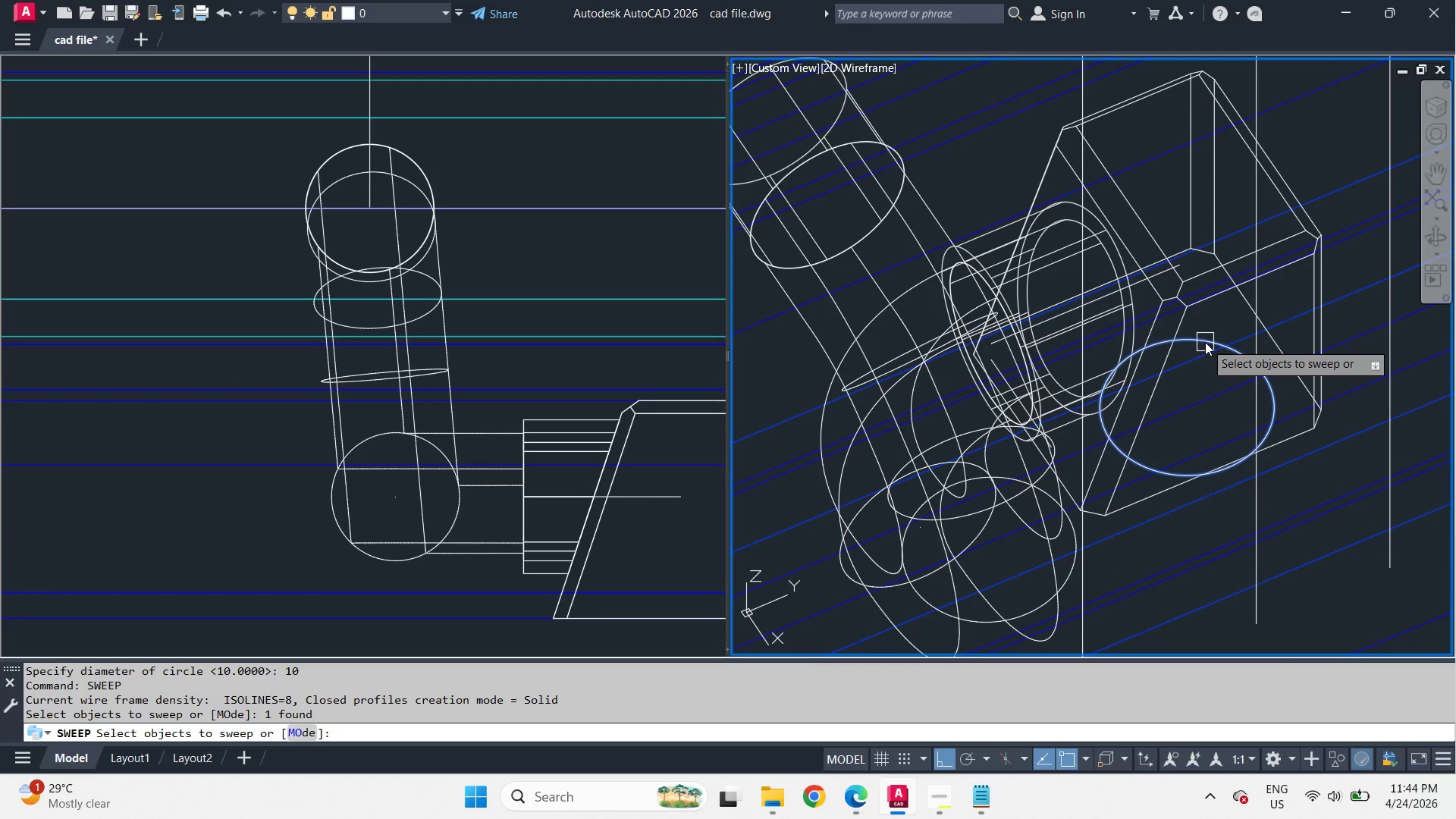 
key(Space)
 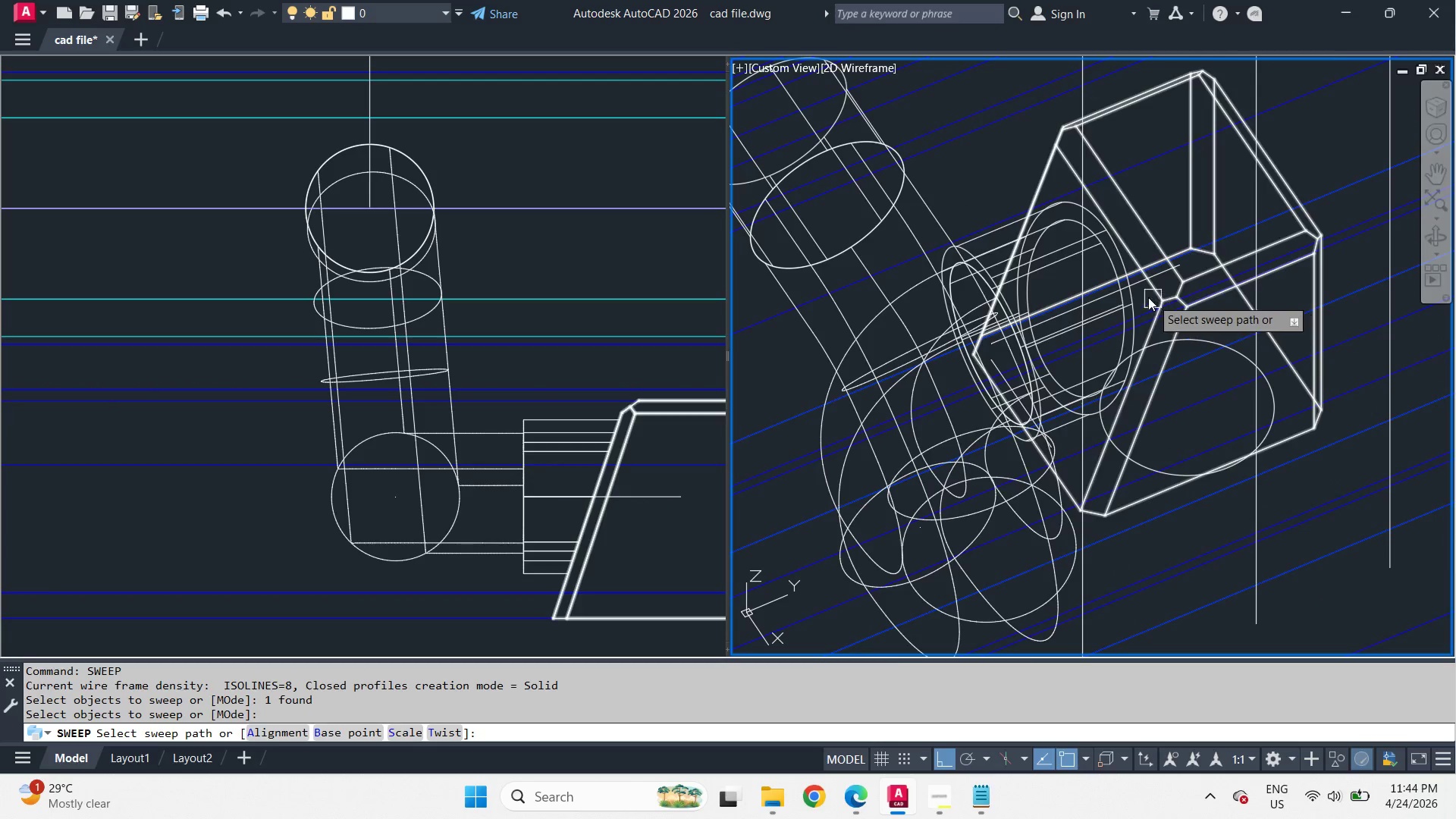 
scroll: coordinate [1132, 300], scroll_direction: up, amount: 2.0
 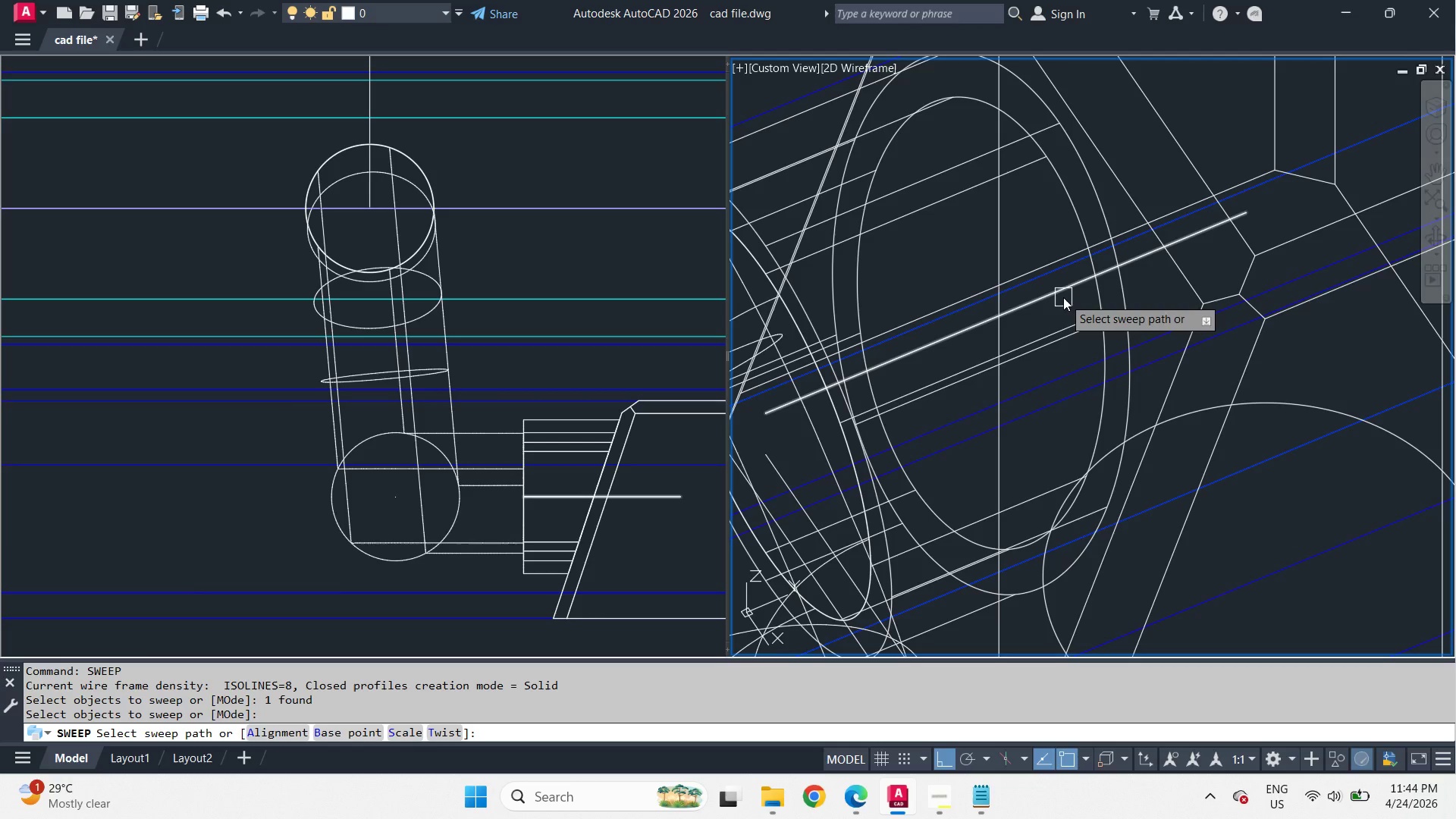 
left_click([1063, 297])
 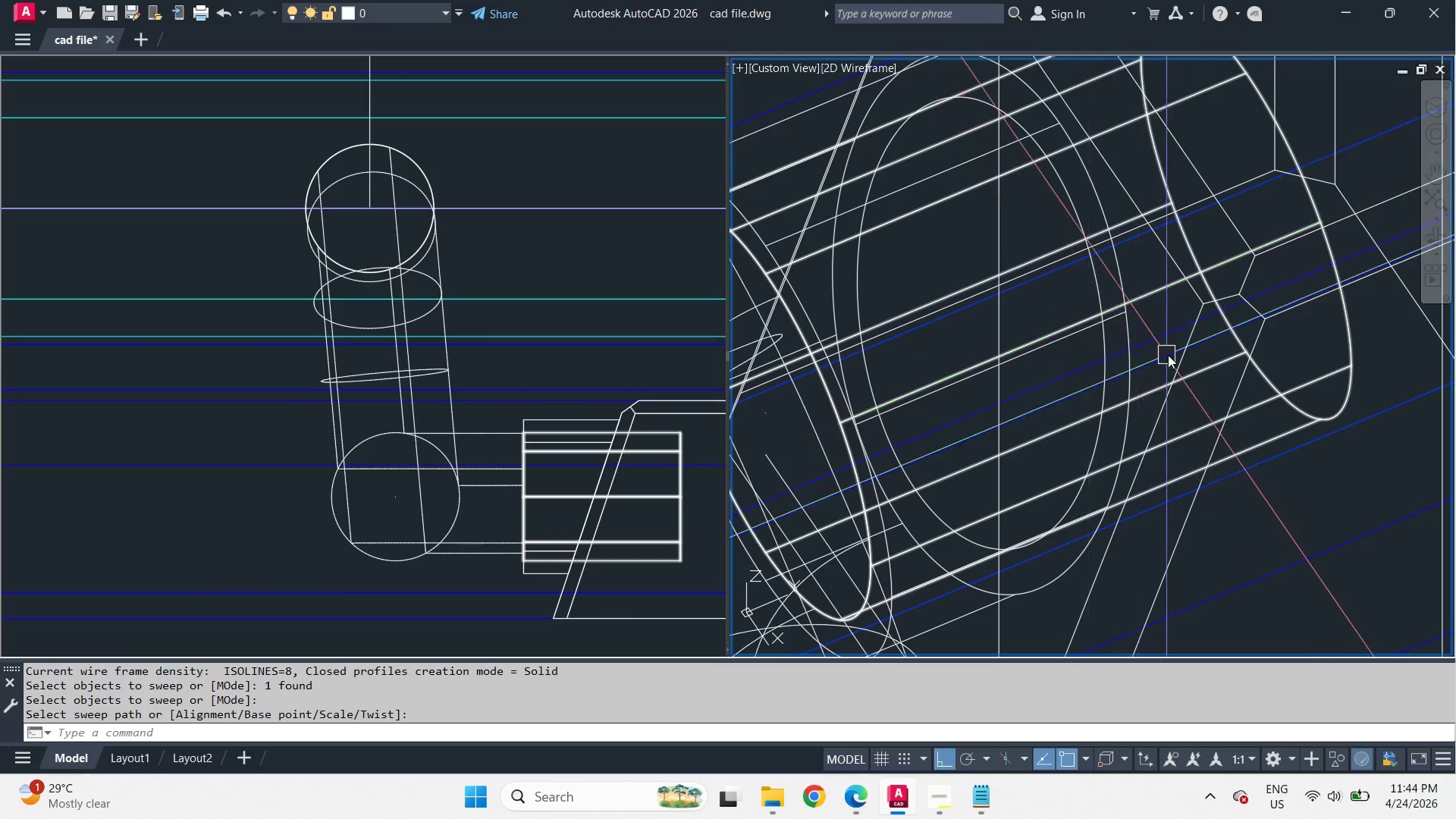 
scroll: coordinate [1195, 353], scroll_direction: down, amount: 2.0
 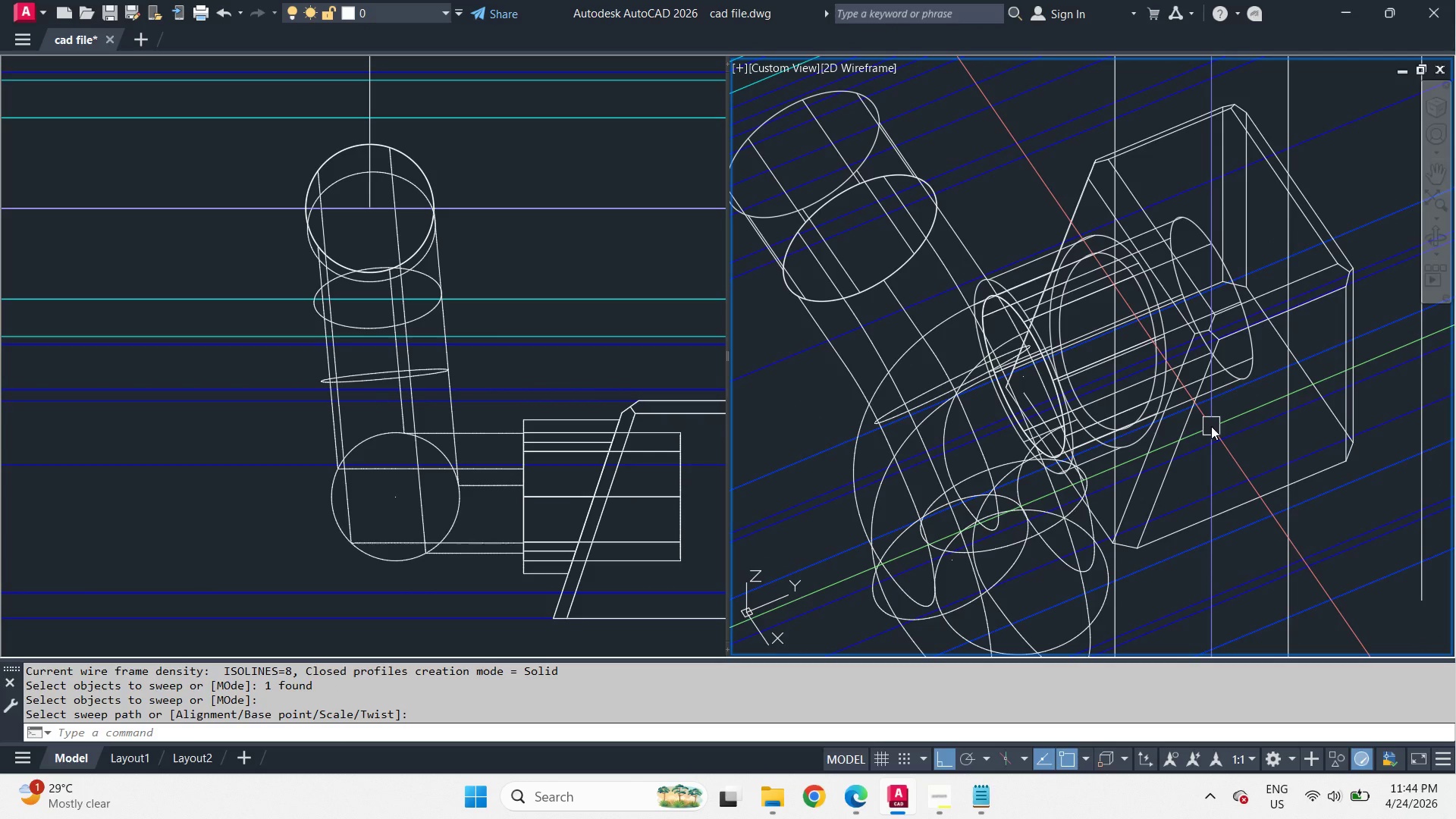 
type(sli )
 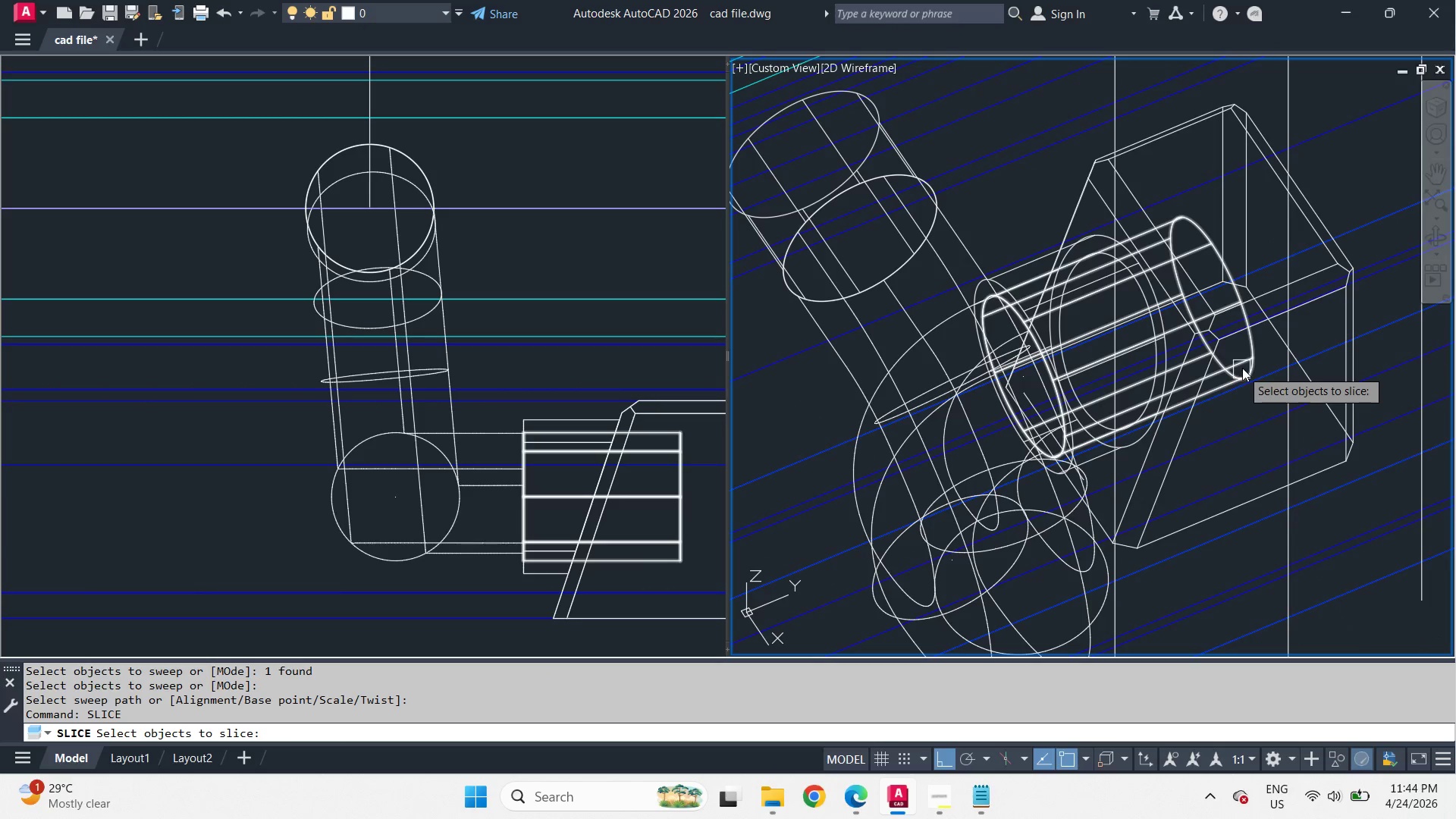 
left_click([1243, 366])
 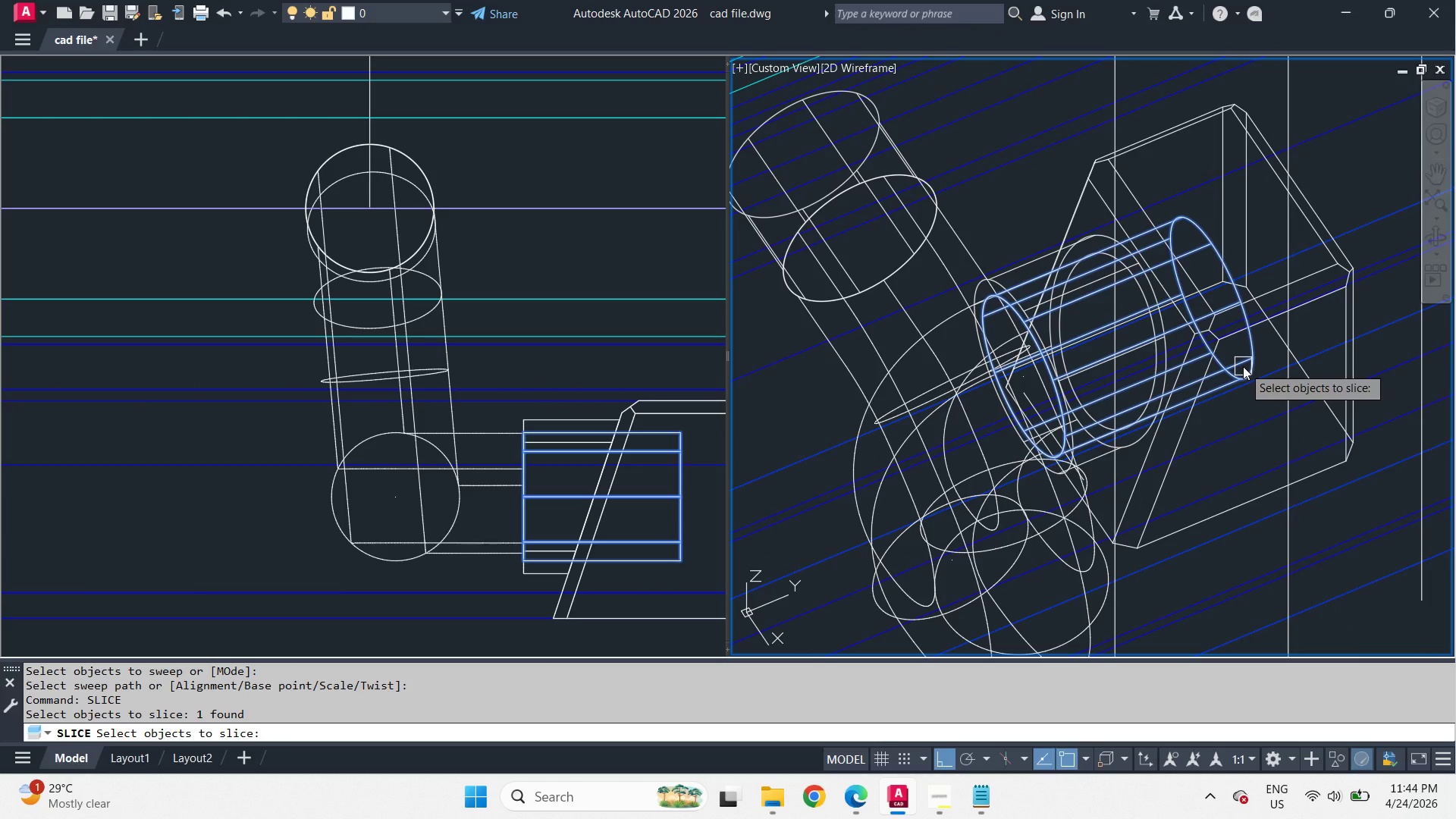 
key(Space)
 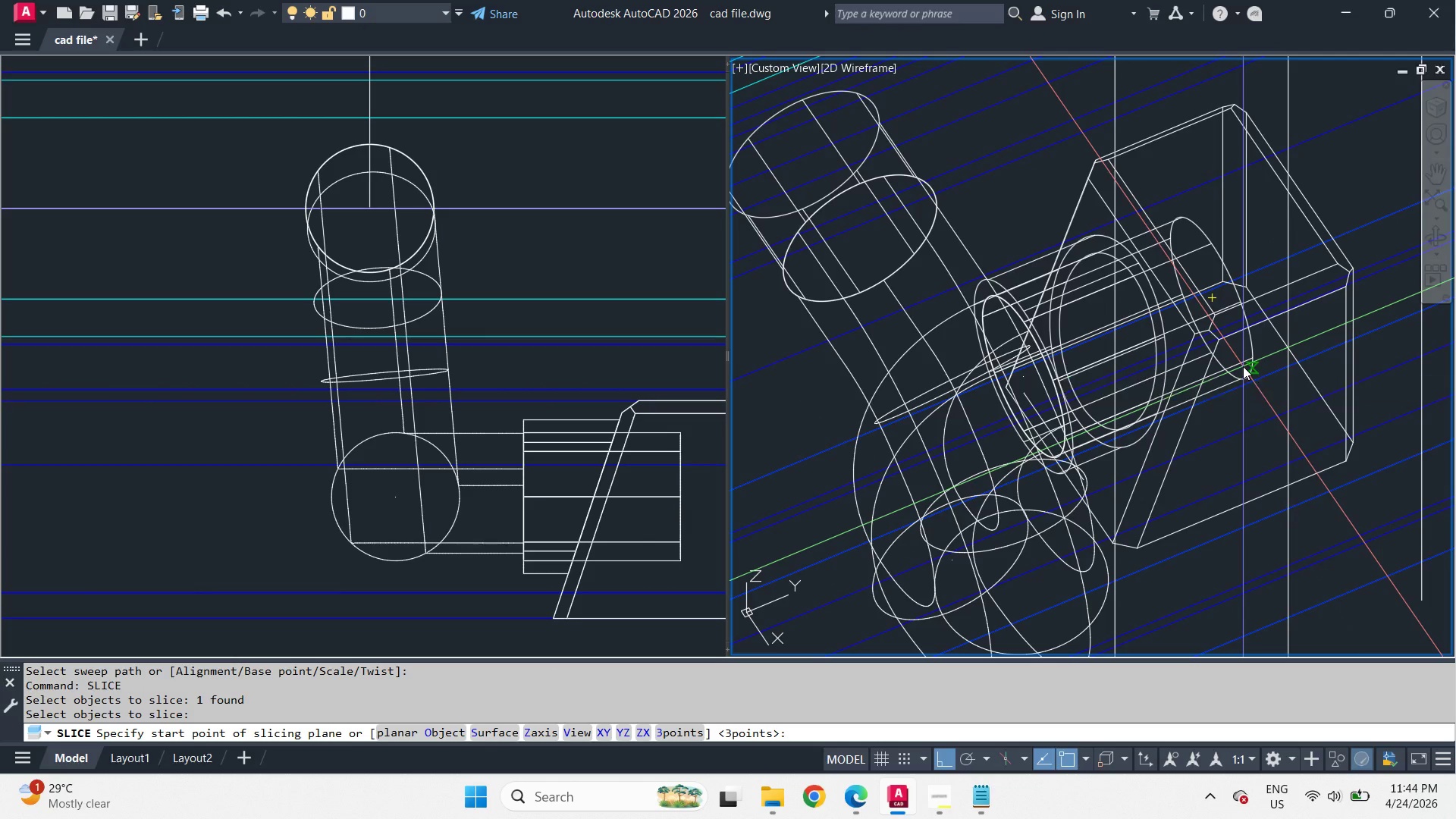 
key(Space)
 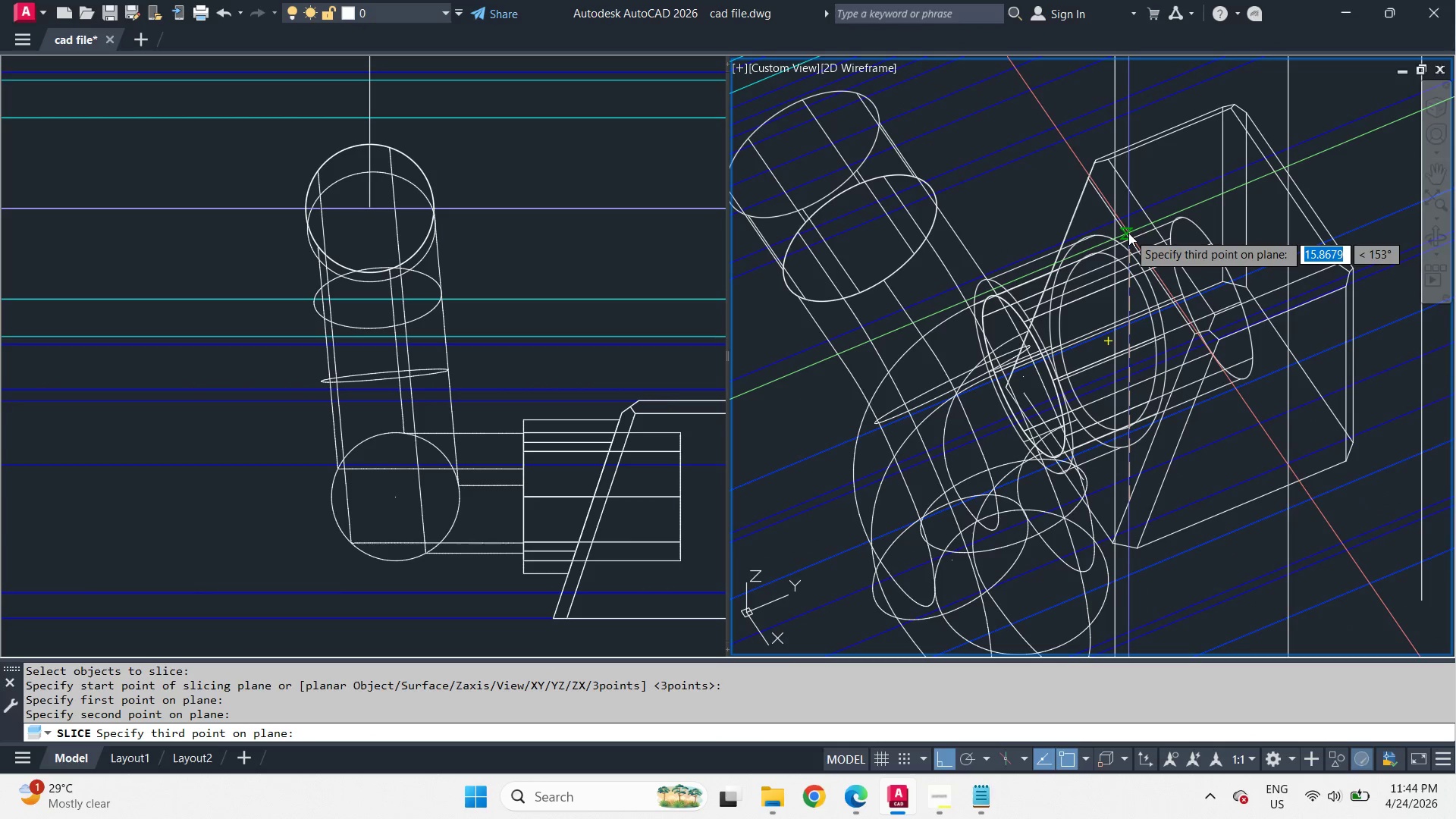 
left_click([1128, 233])
 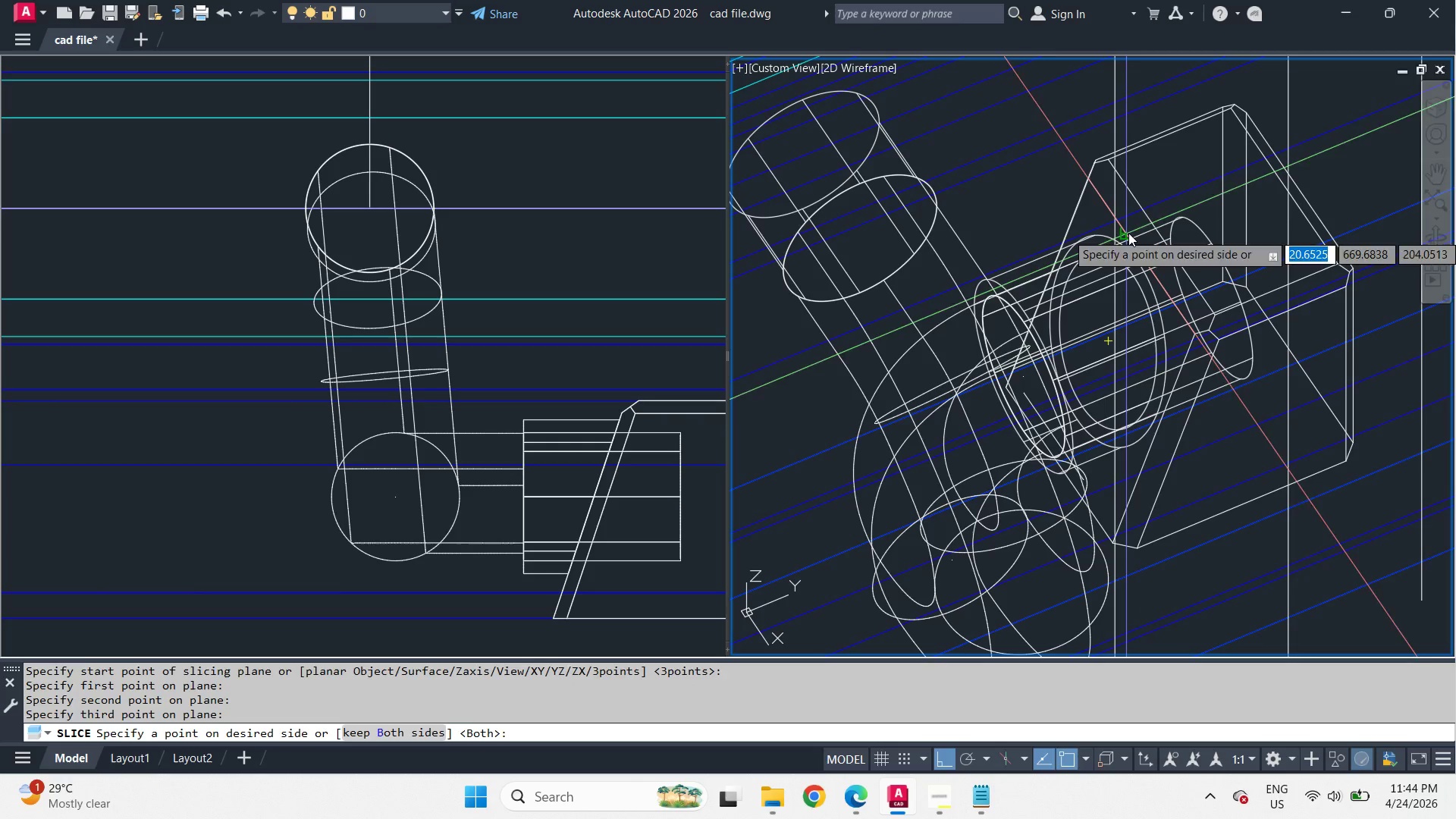 
key(Space)
 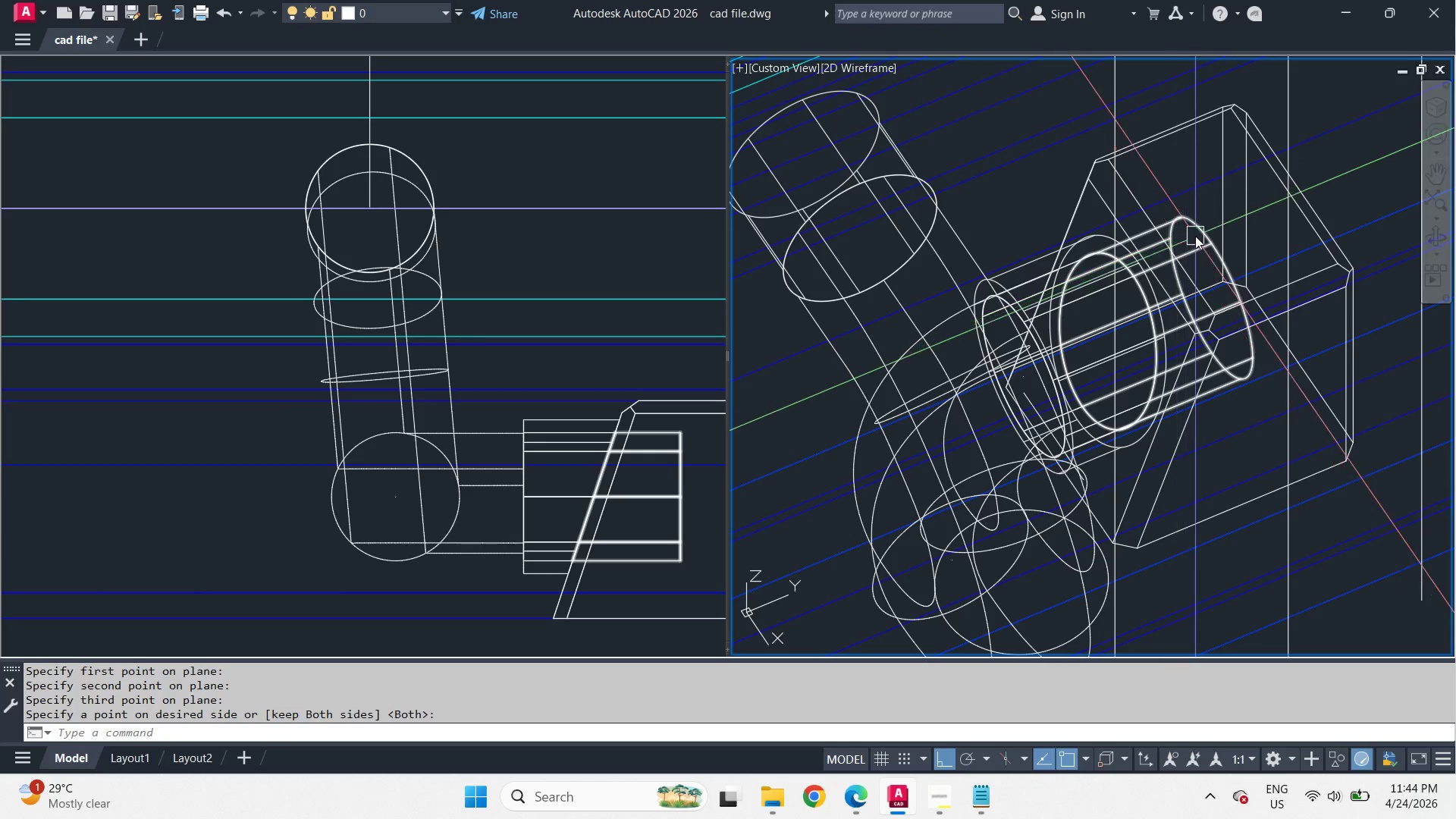 
left_click([1196, 236])
 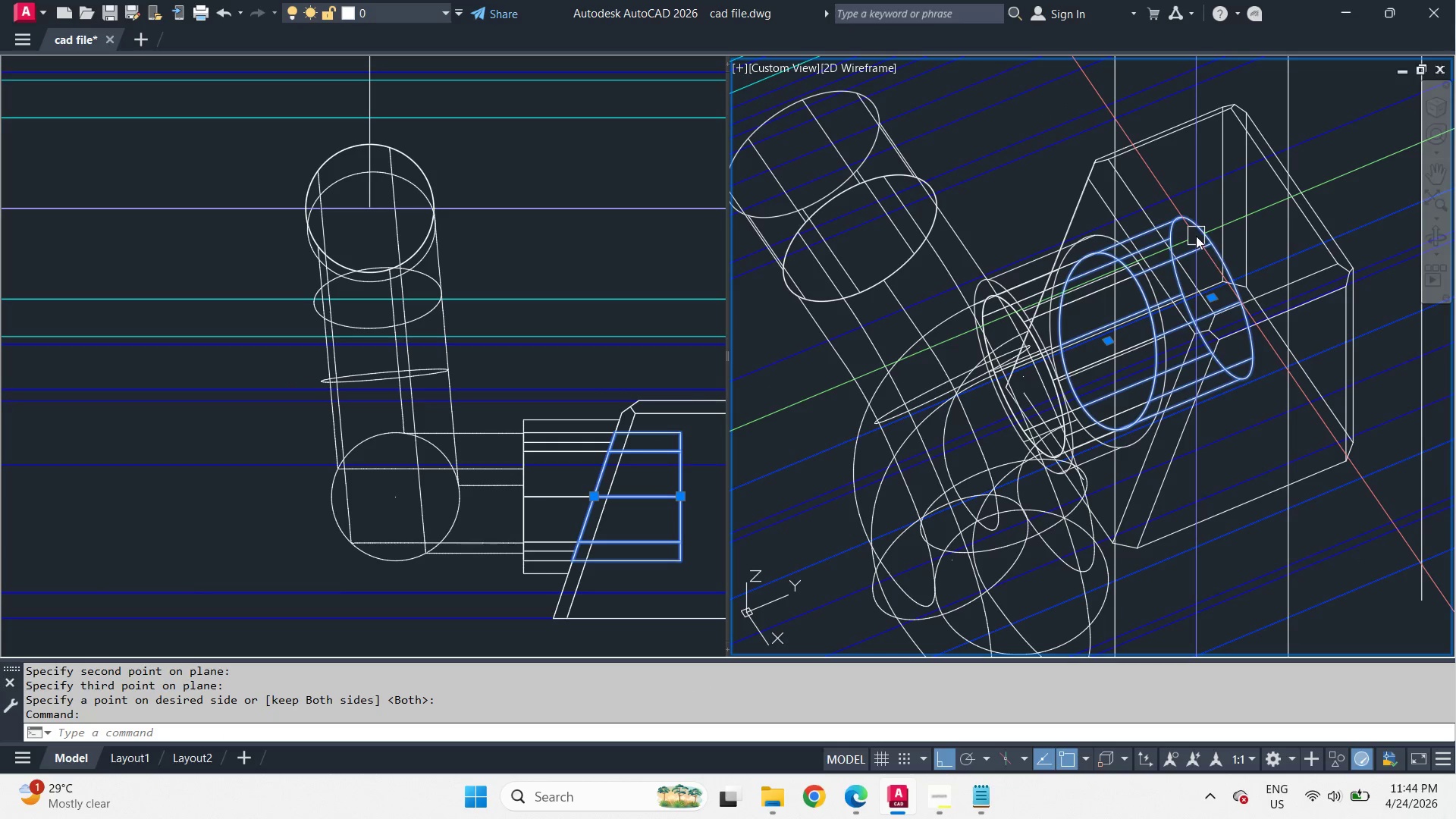 
type(e uni)
 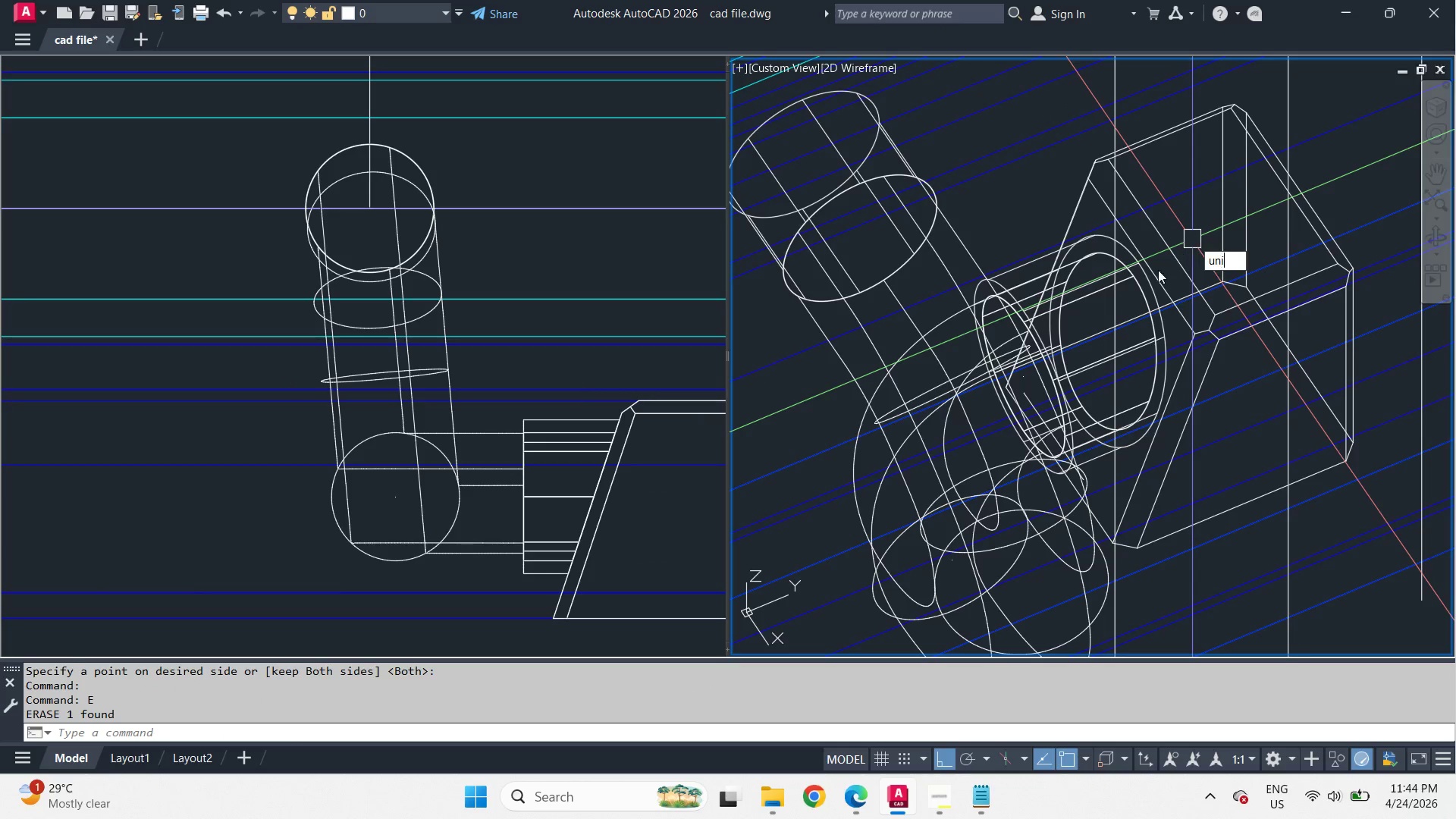 
key(Space)
 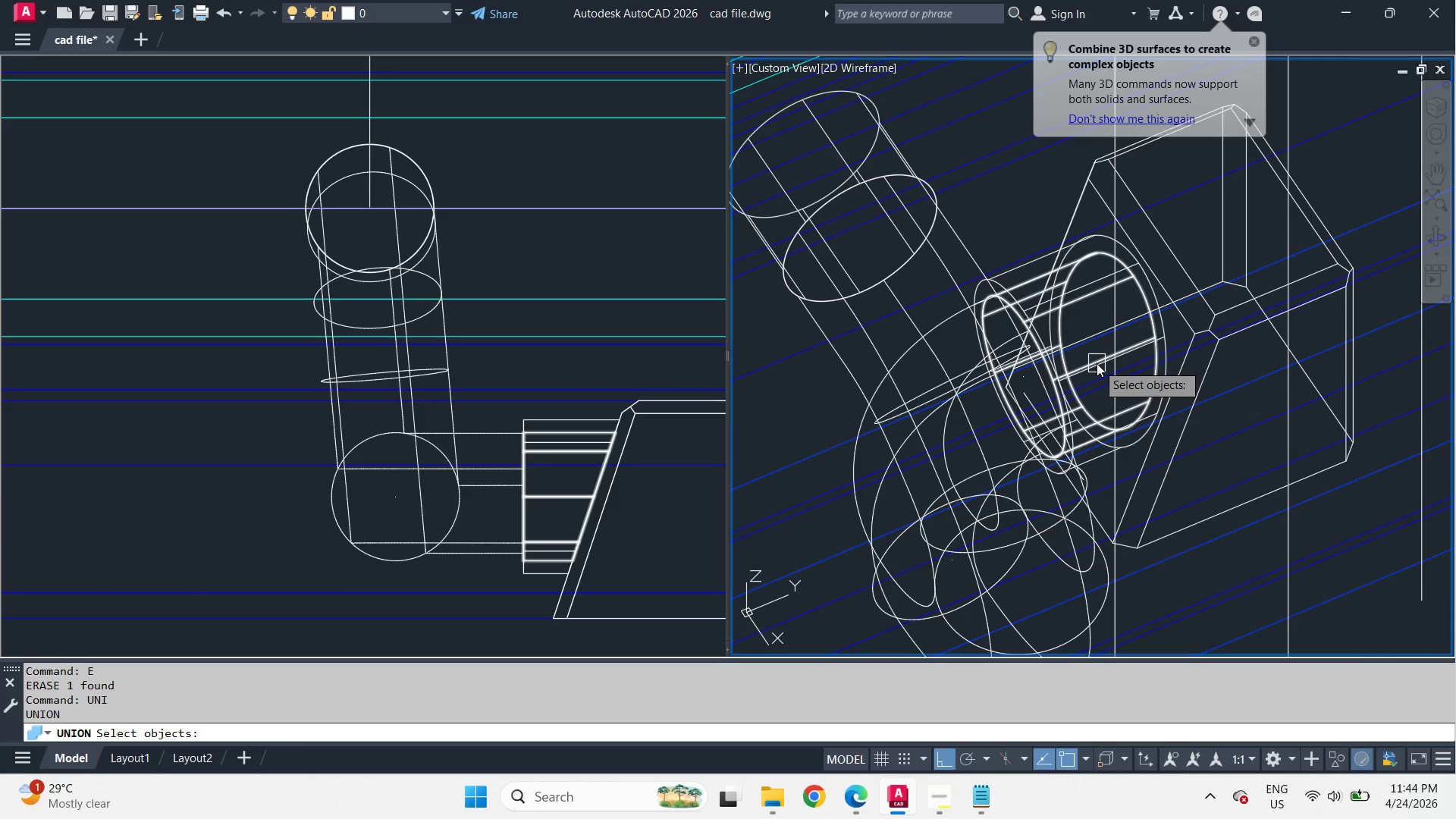 
left_click([1097, 363])
 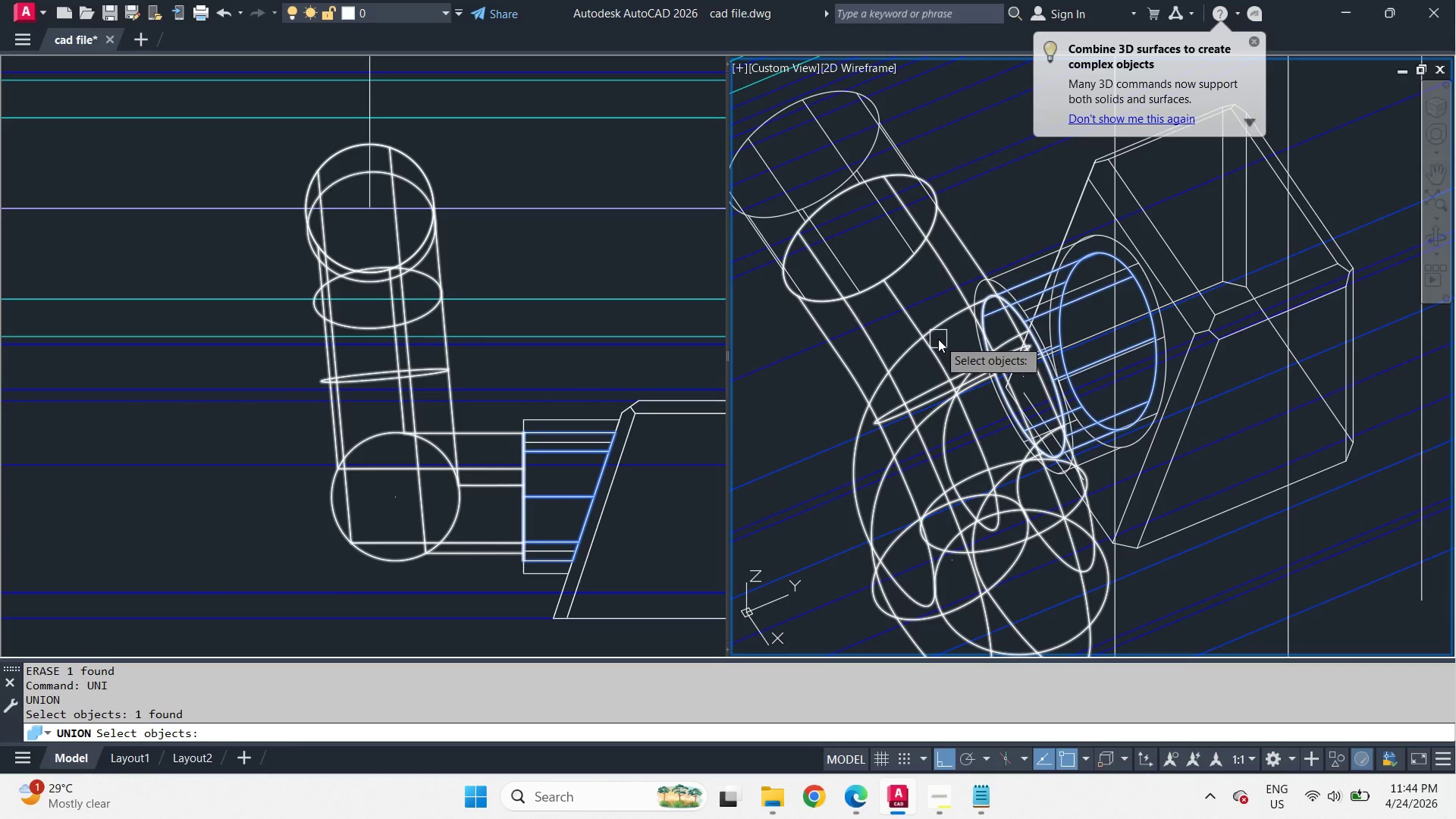 
left_click([938, 339])
 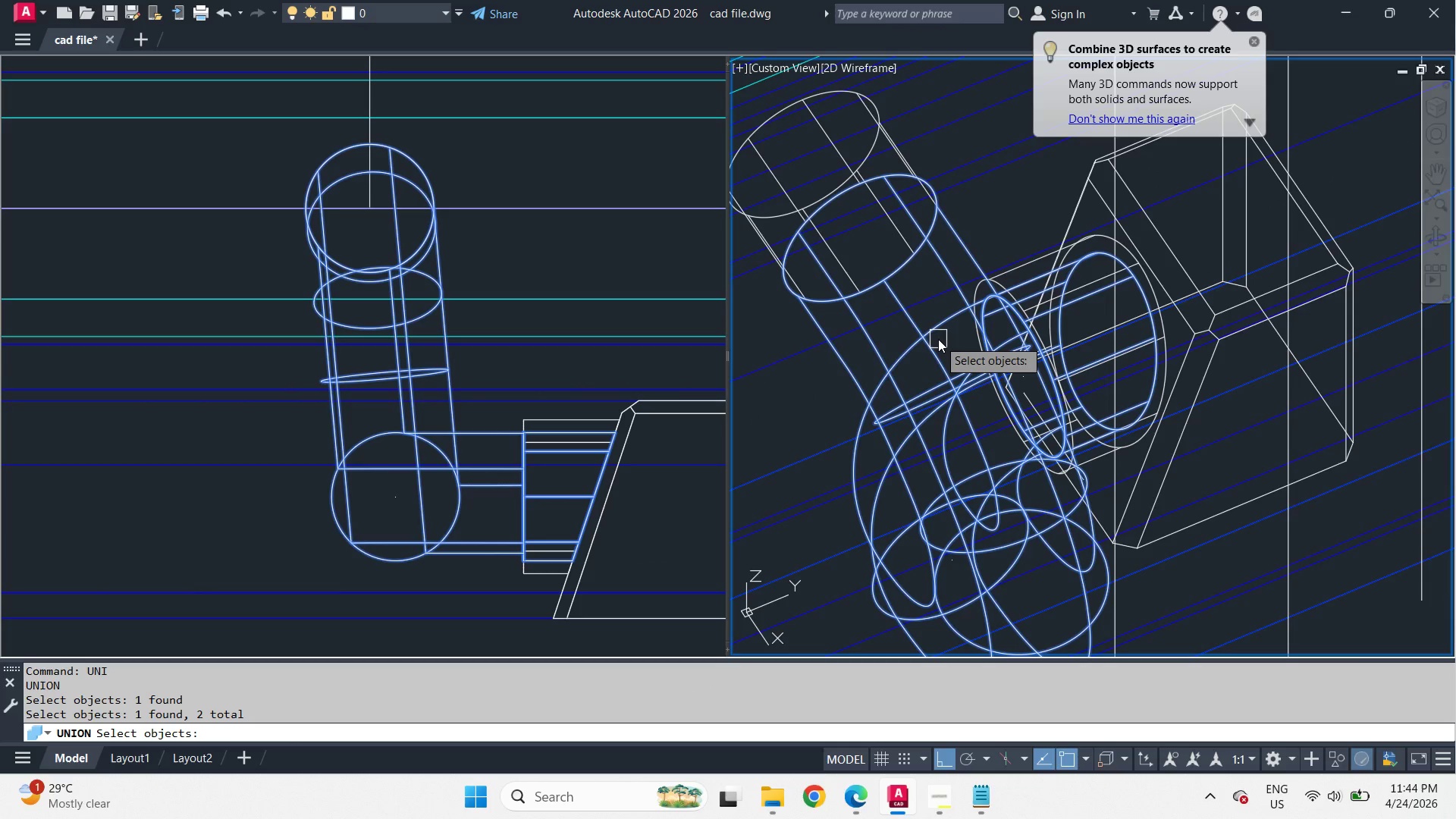 
key(Space)
 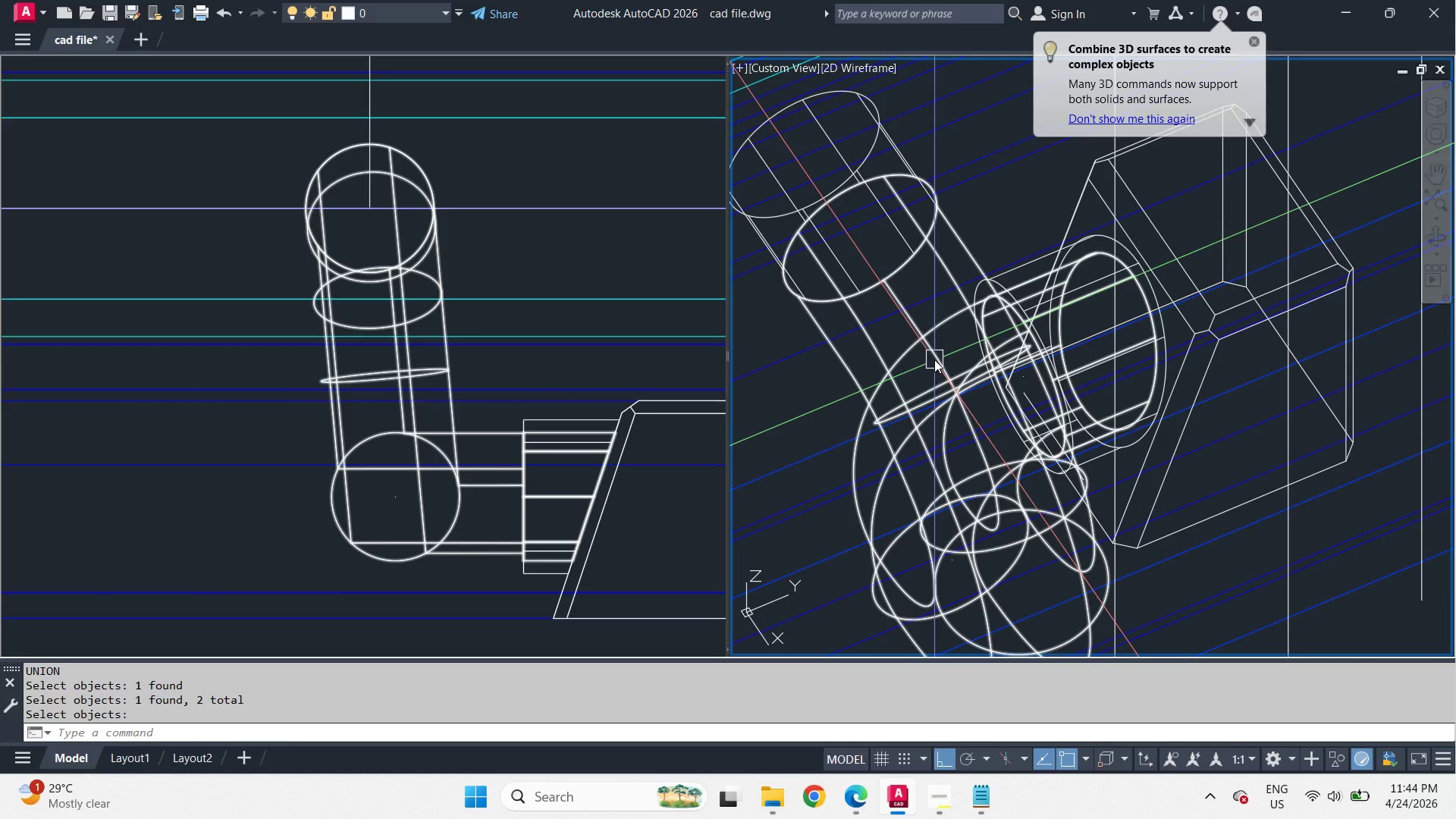 
key(Shift+ShiftLeft)
 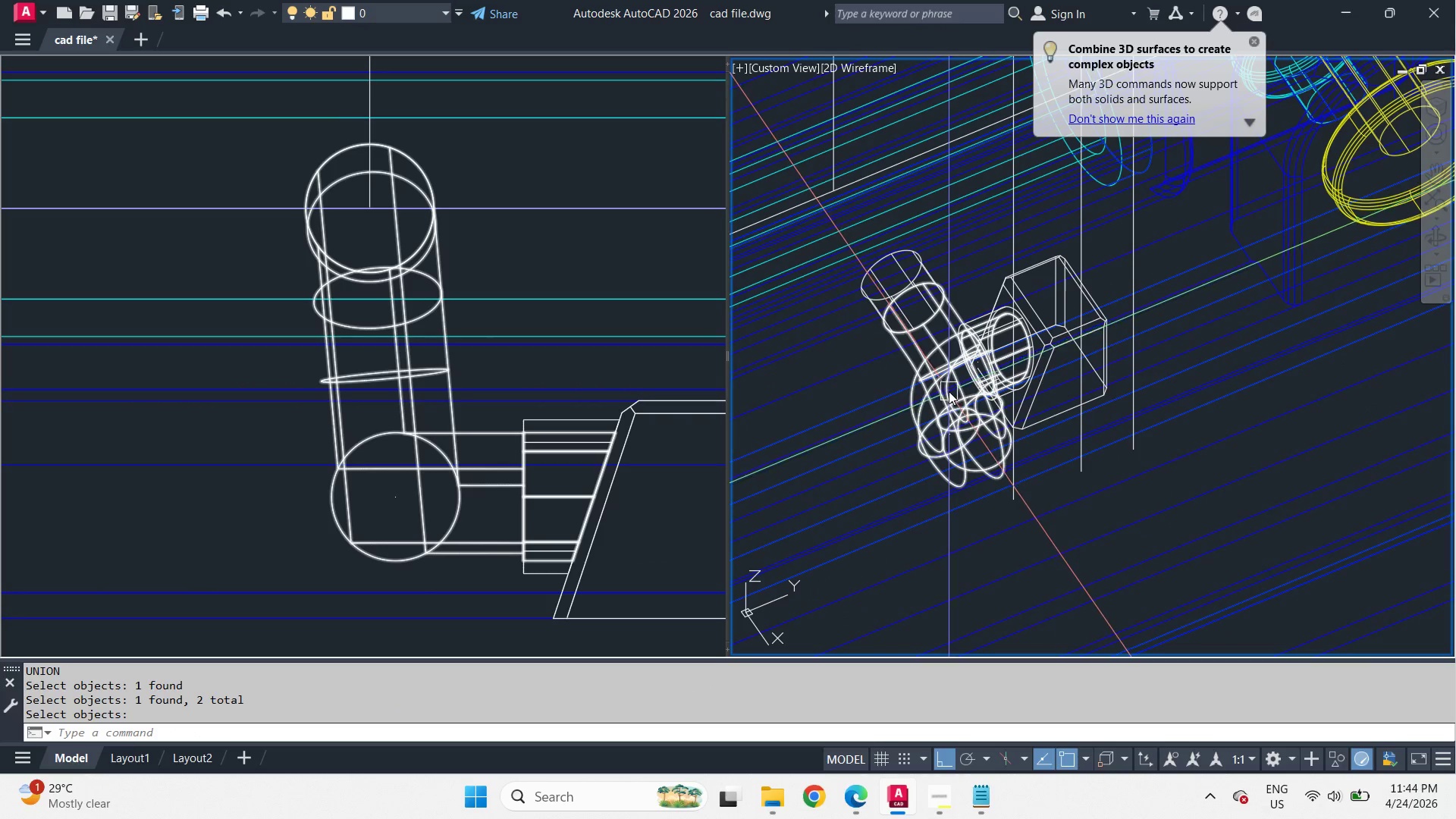 
scroll: coordinate [952, 351], scroll_direction: down, amount: 2.0
 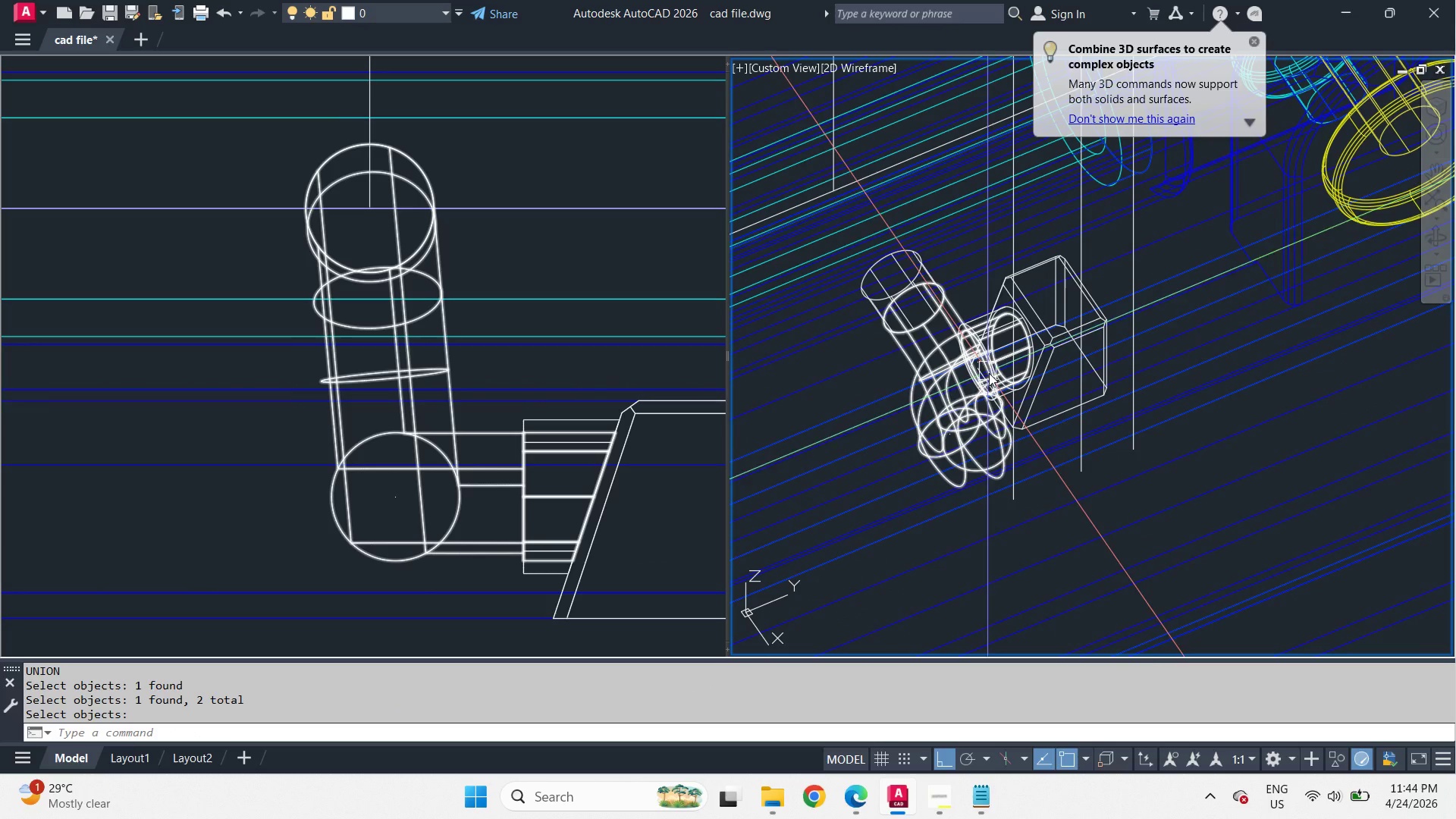 
hold_key(key=ShiftLeft, duration=1.92)
 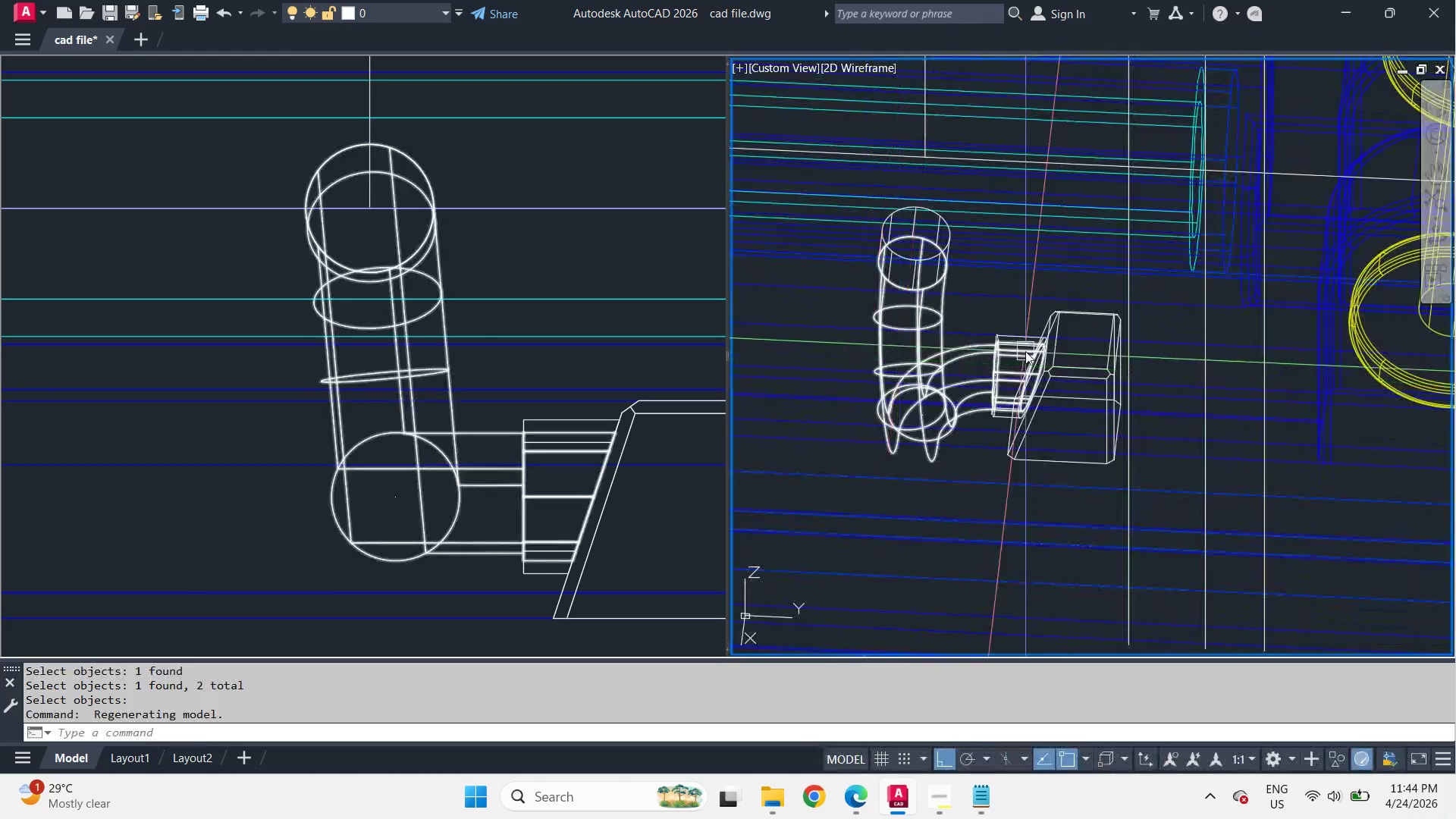 
scroll: coordinate [1065, 361], scroll_direction: down, amount: 3.0
 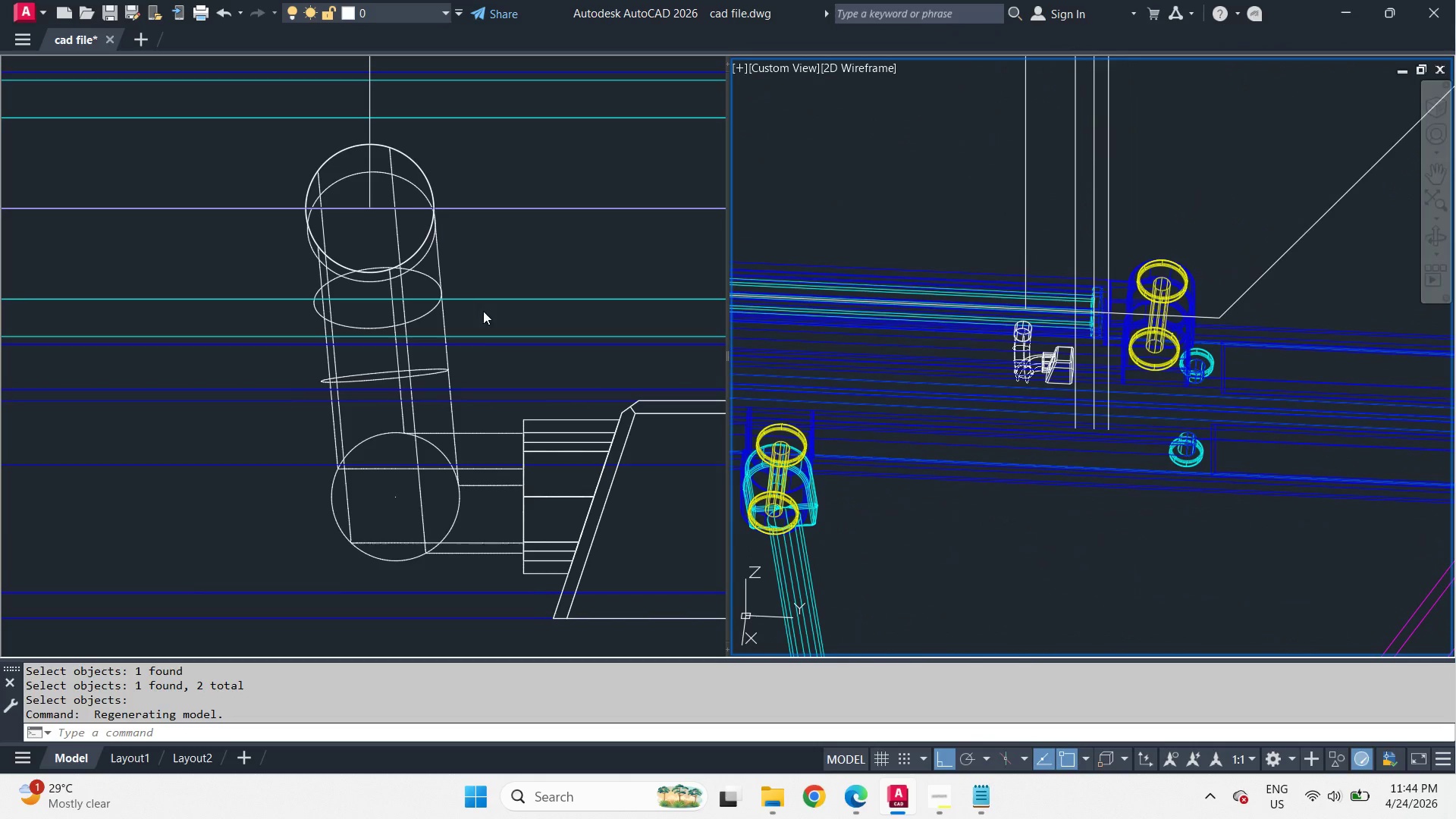 
left_click([481, 259])
 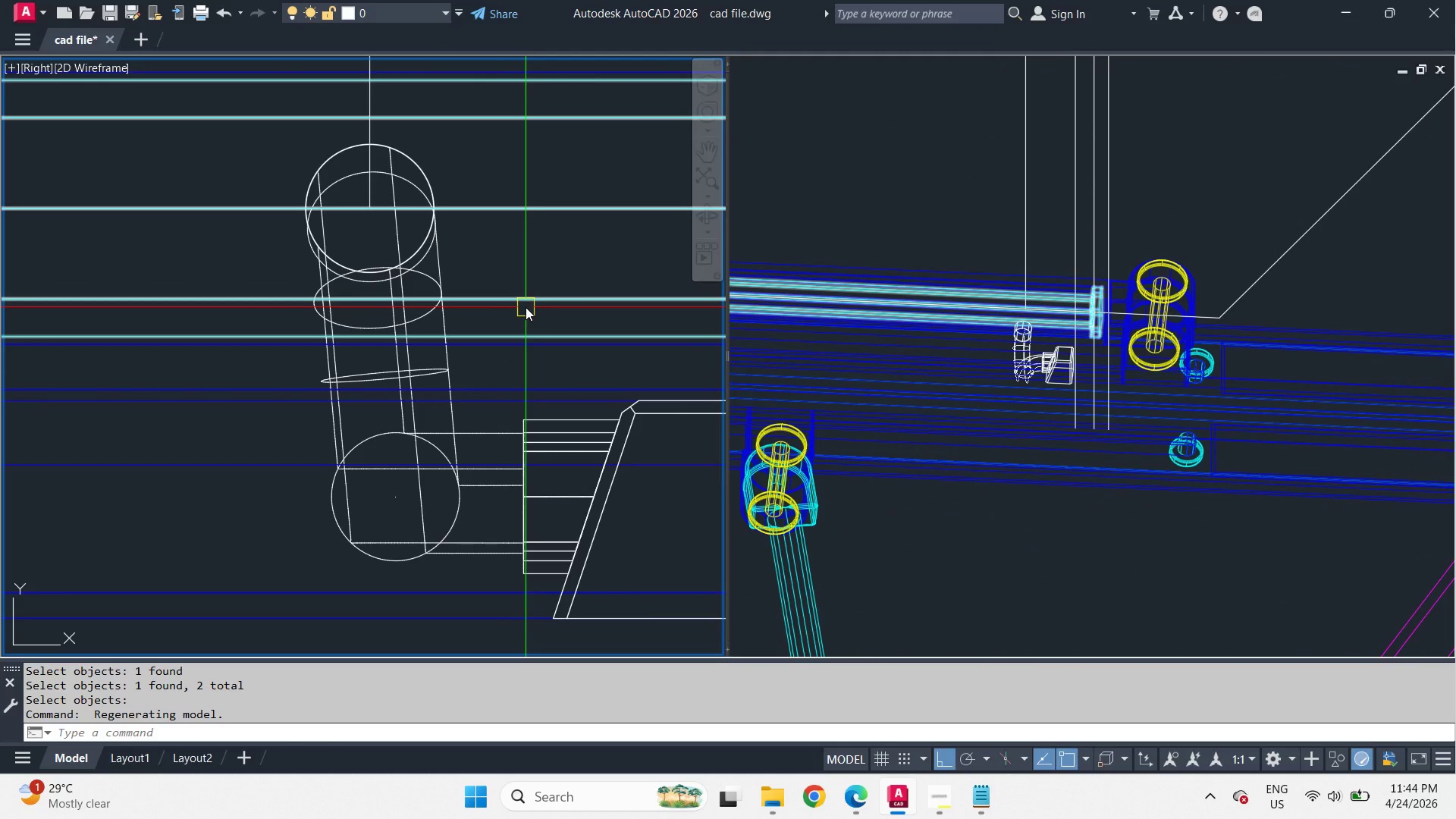 
scroll: coordinate [730, 312], scroll_direction: down, amount: 5.0
 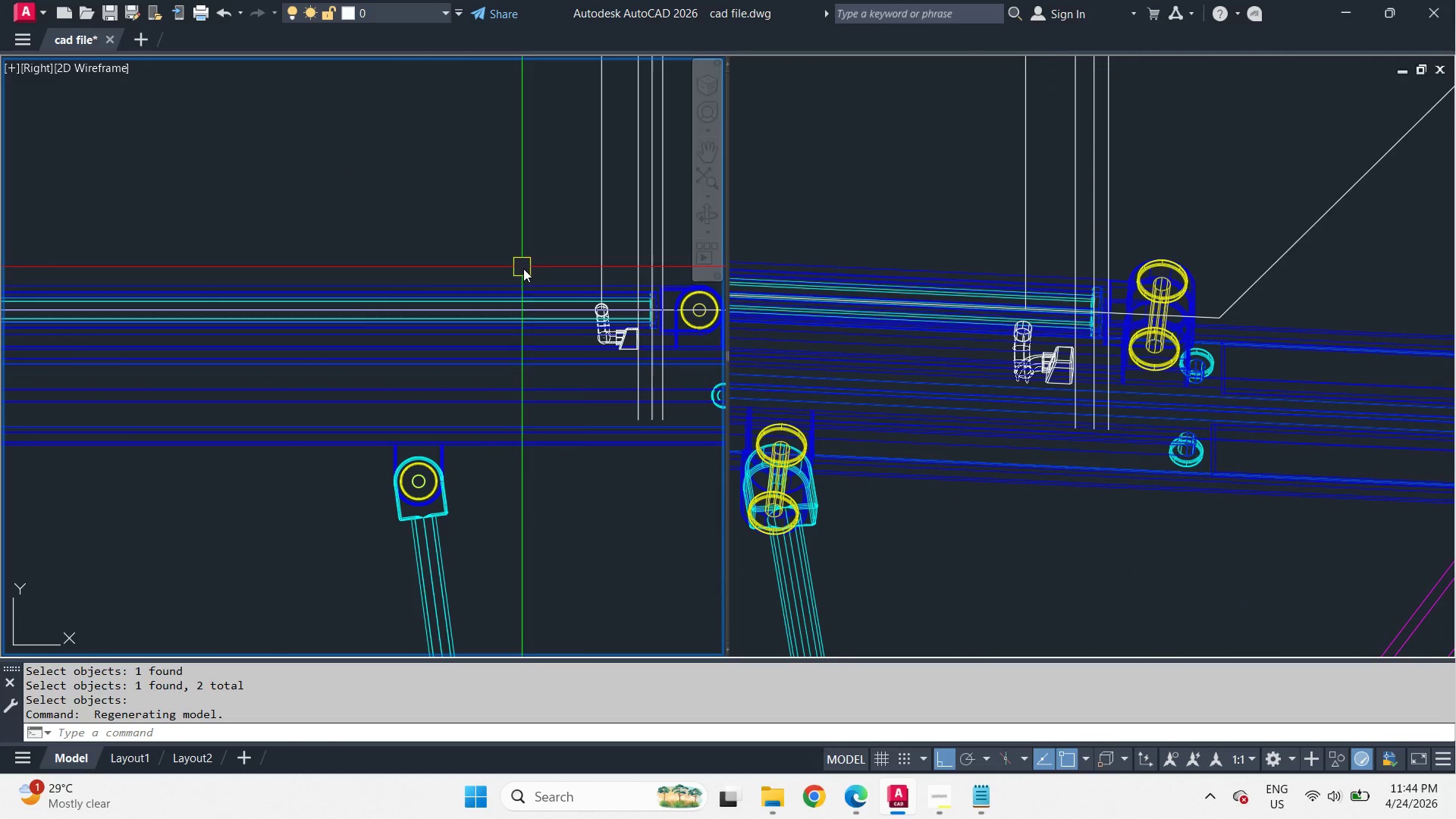 
scroll: coordinate [615, 326], scroll_direction: up, amount: 3.0
 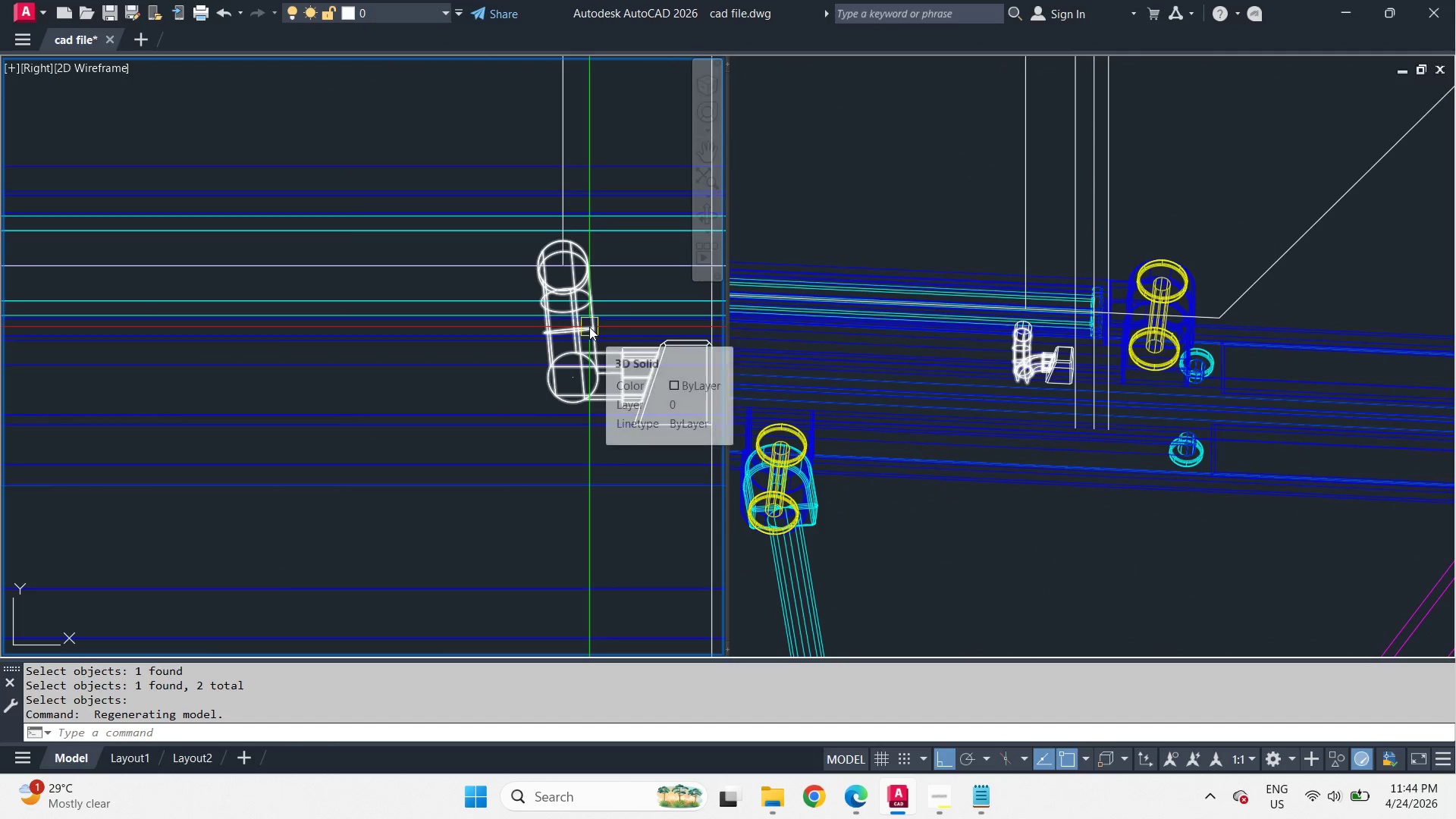 
left_click([589, 327])
 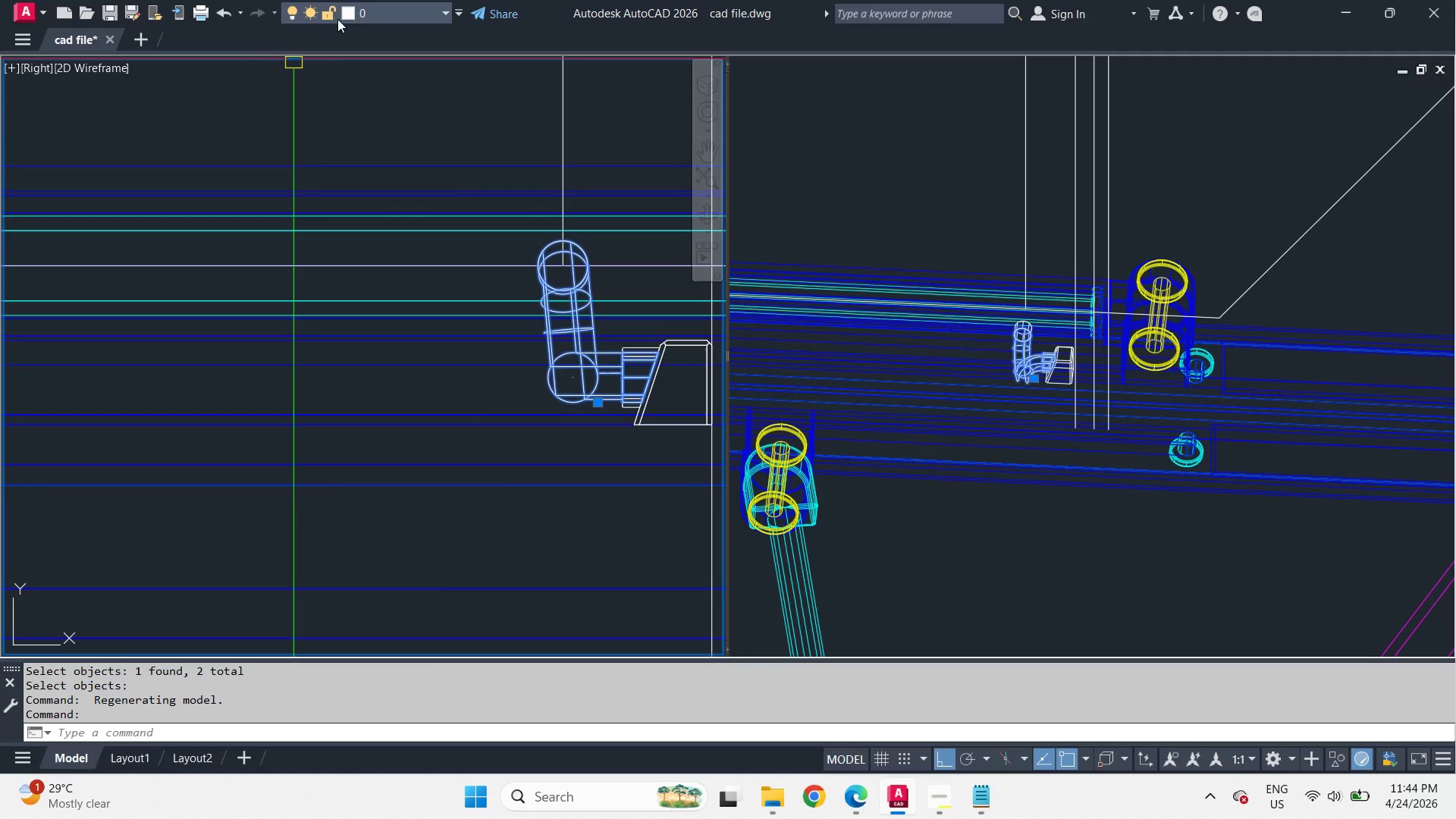 
left_click([378, 8])
 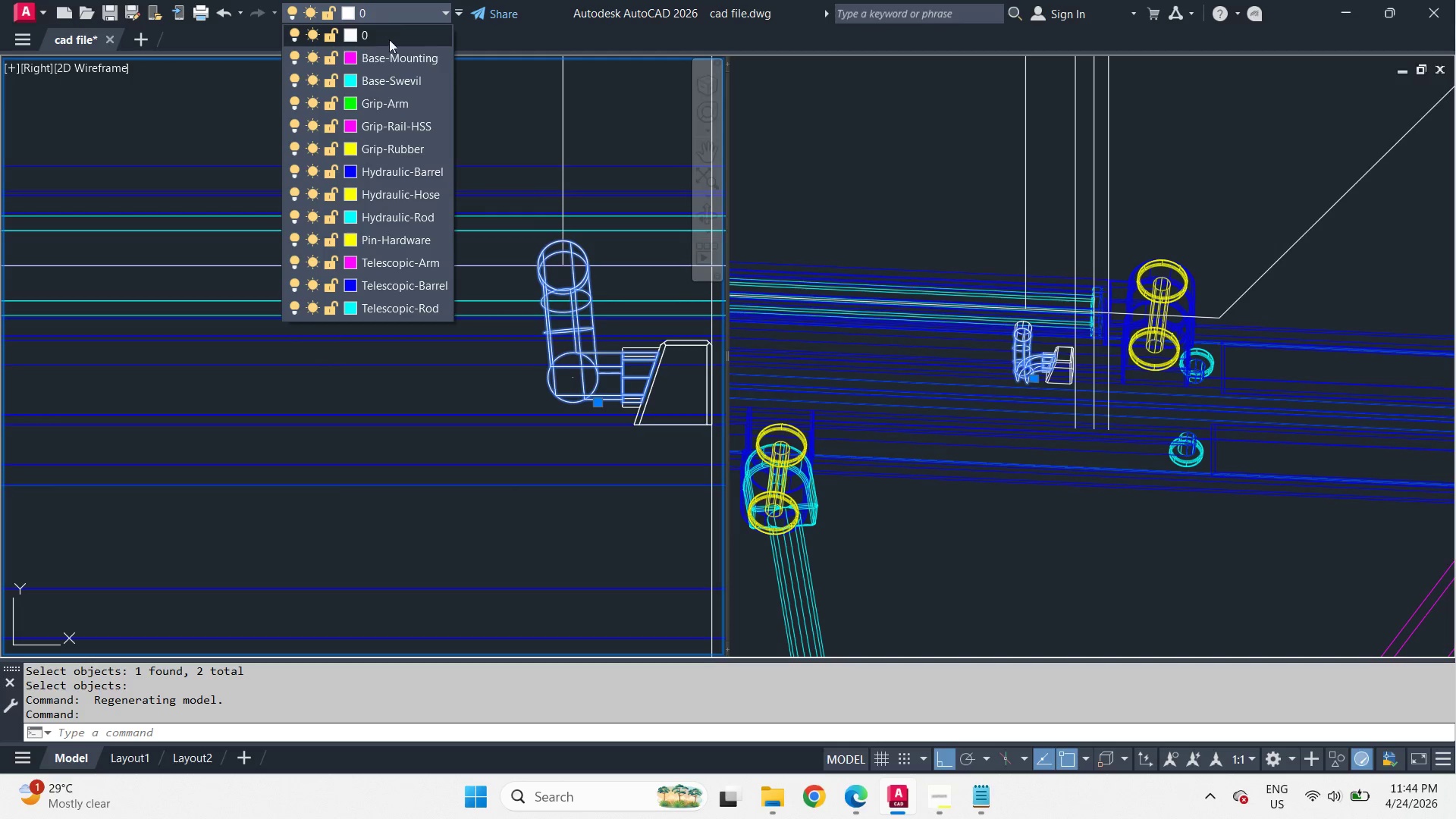 
left_click([414, 202])
 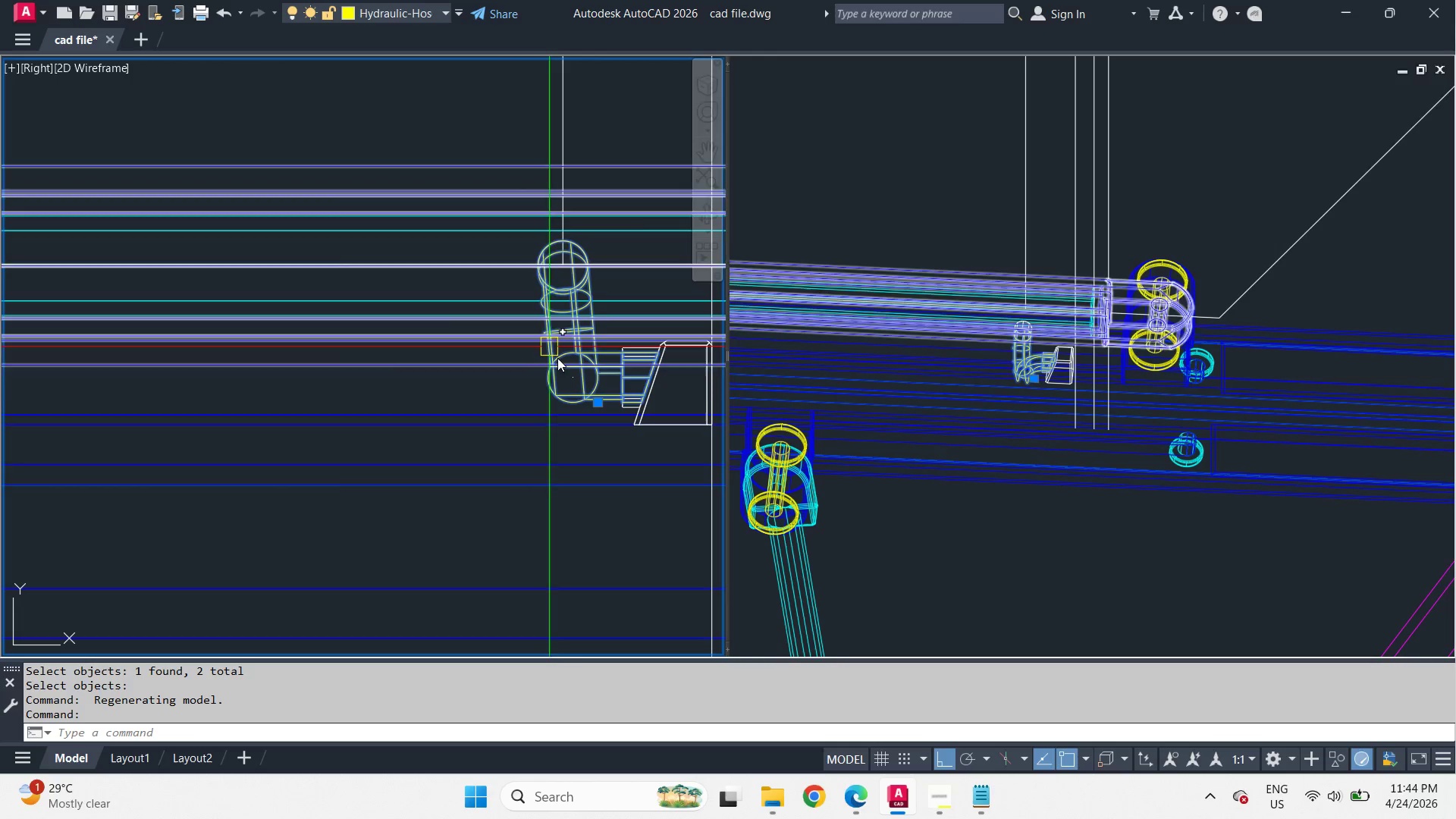 
key(Escape)
 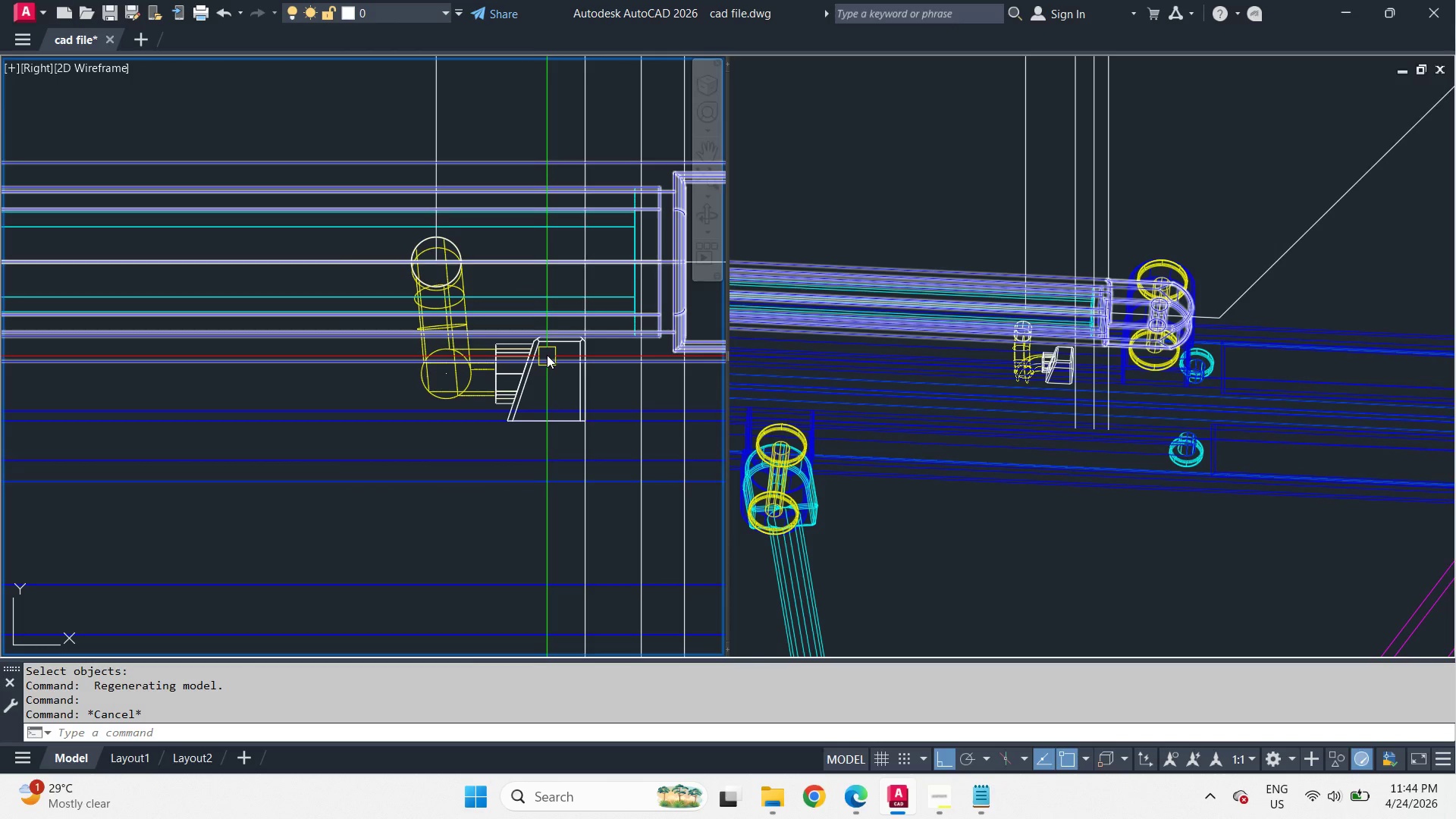 
scroll: coordinate [536, 364], scroll_direction: up, amount: 3.0
 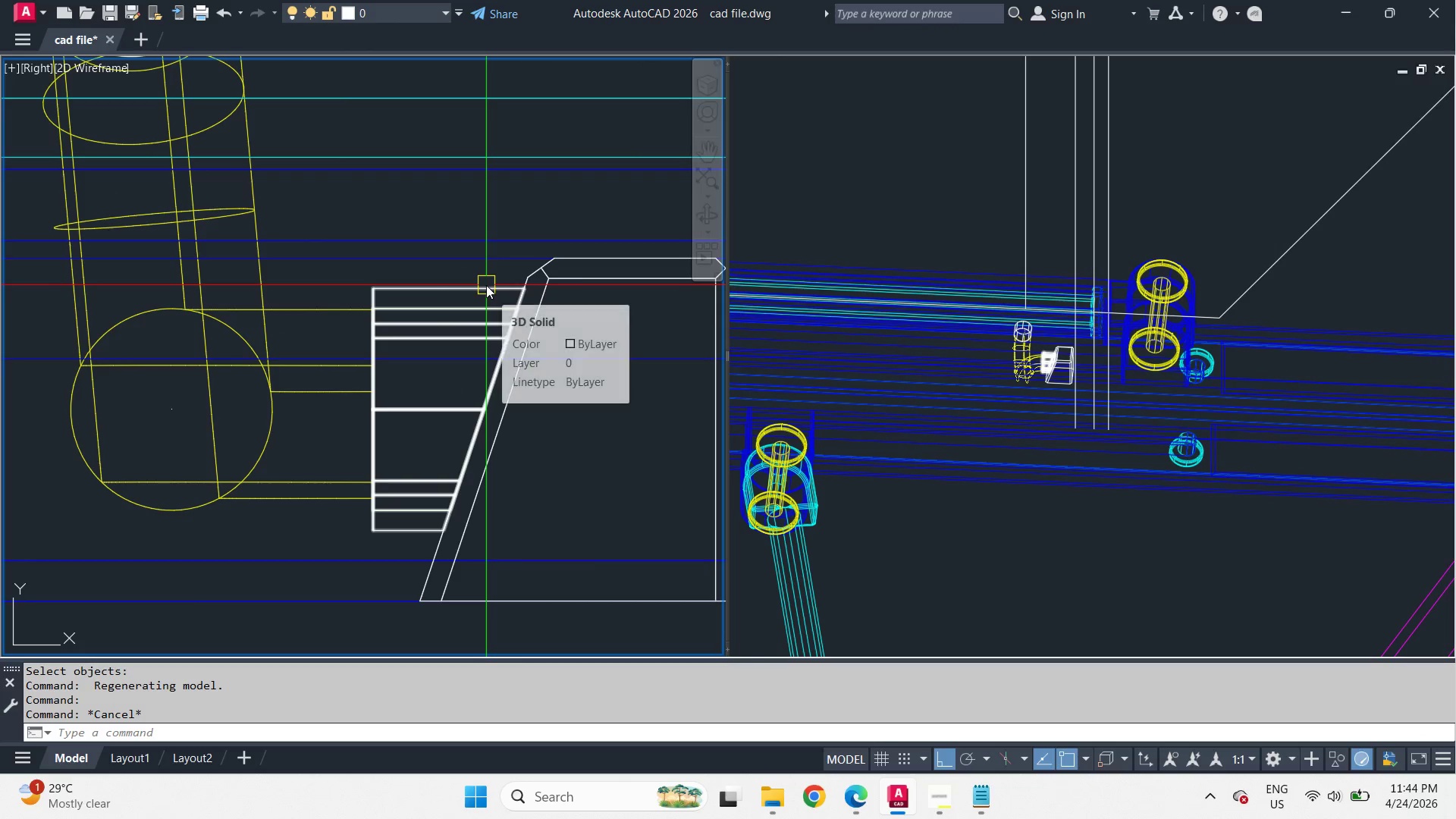 
type(uni )
 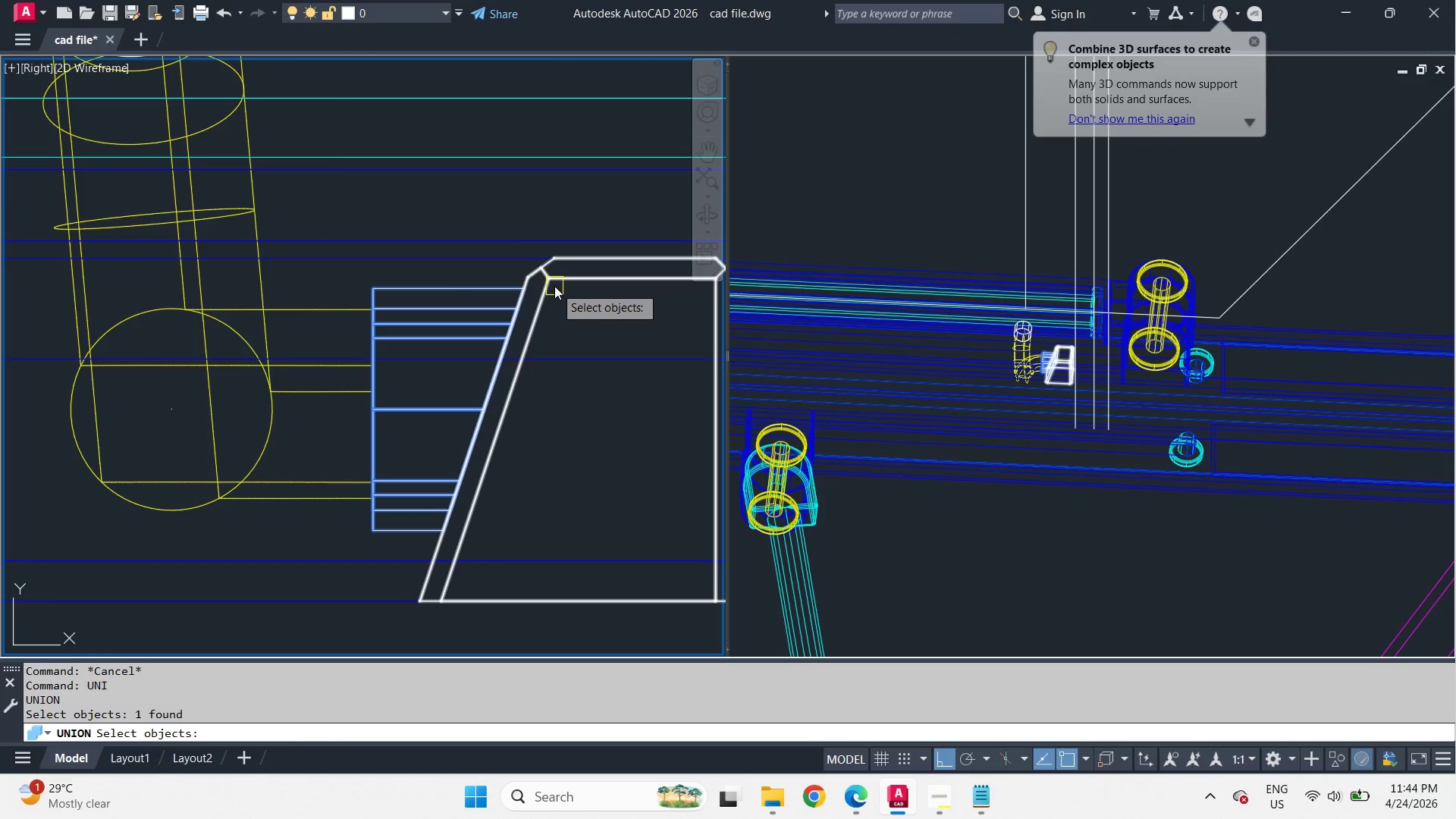 
left_click([554, 286])
 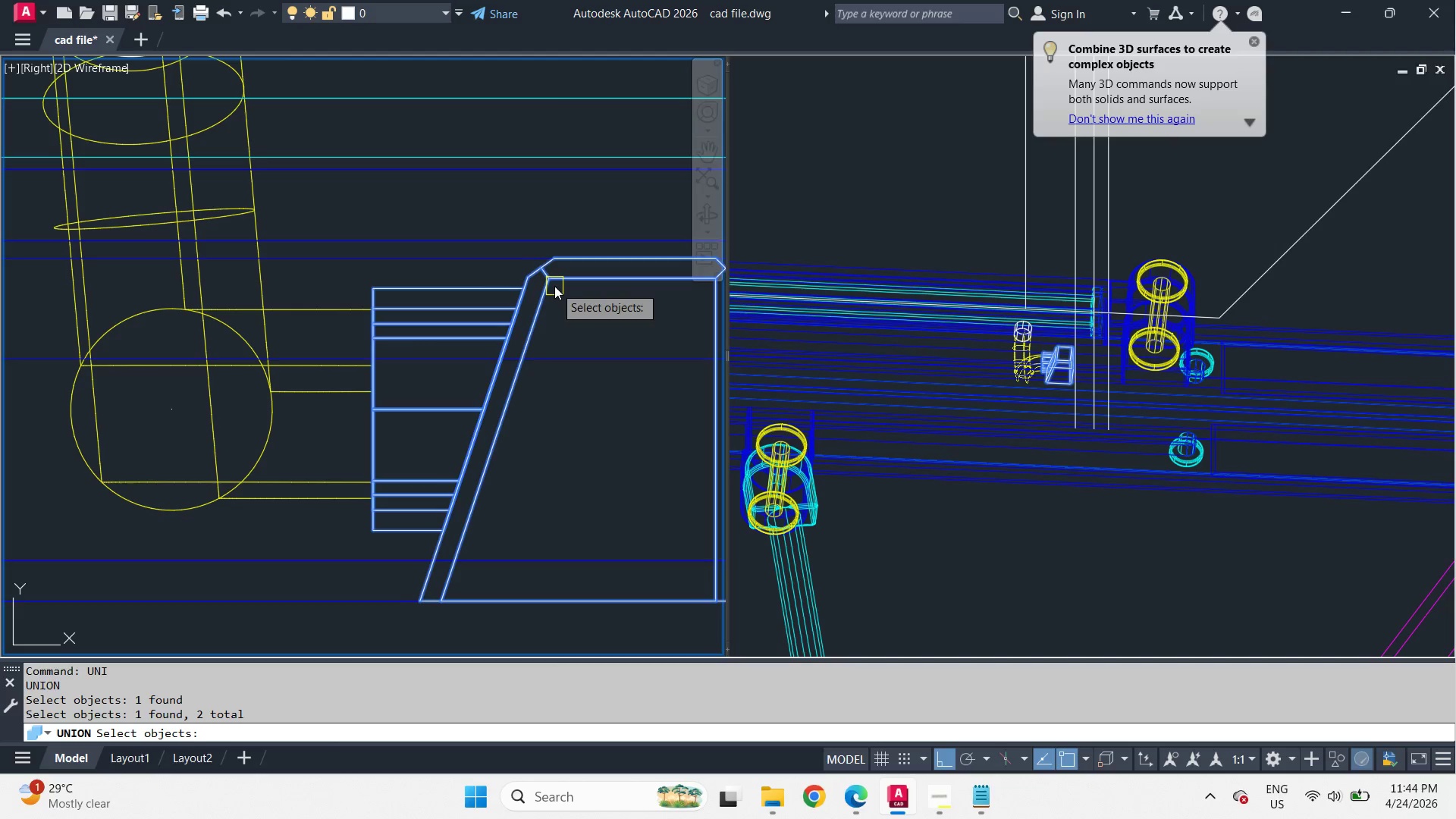 
key(Space)
 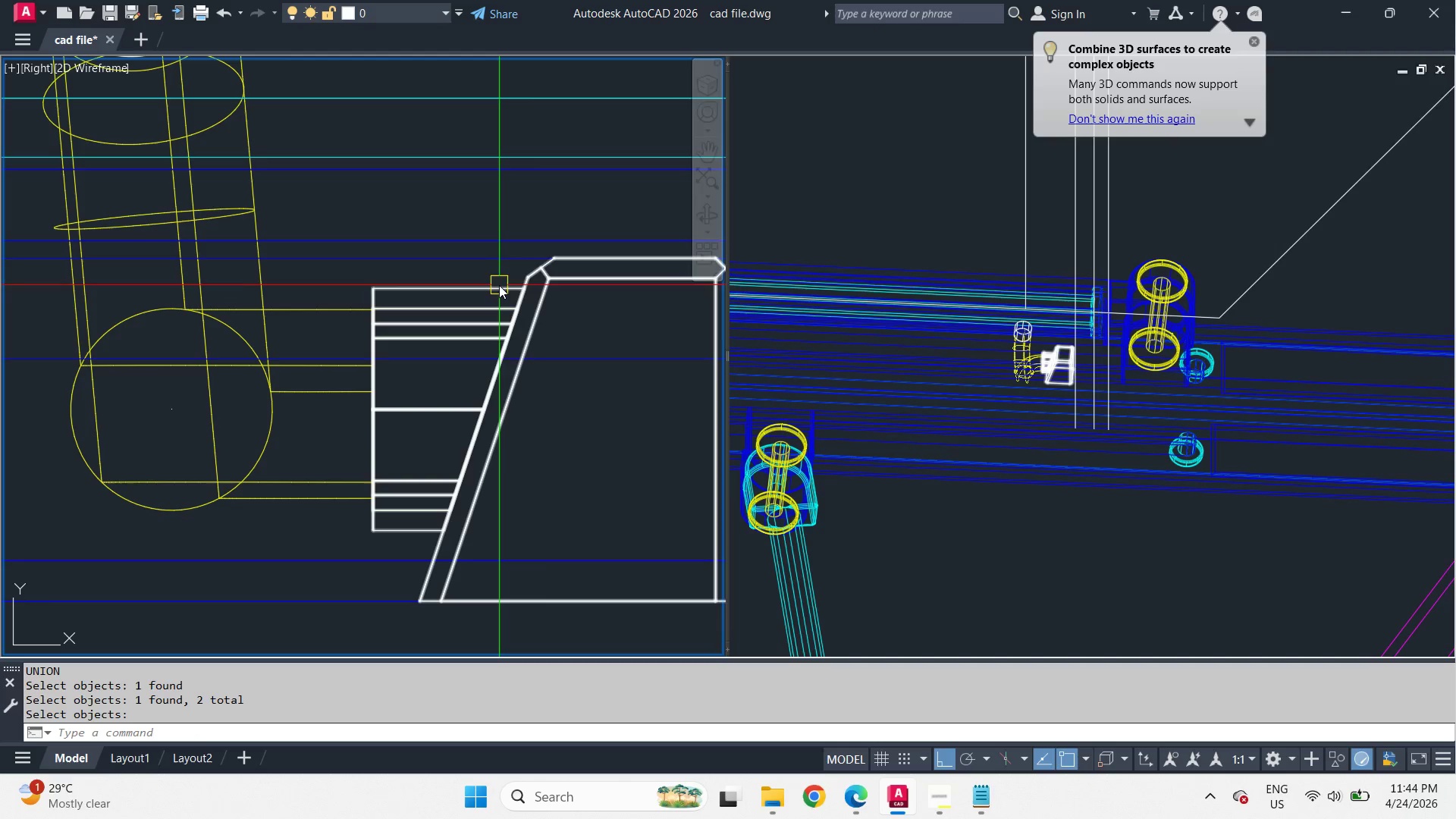 
scroll: coordinate [536, 322], scroll_direction: down, amount: 5.0
 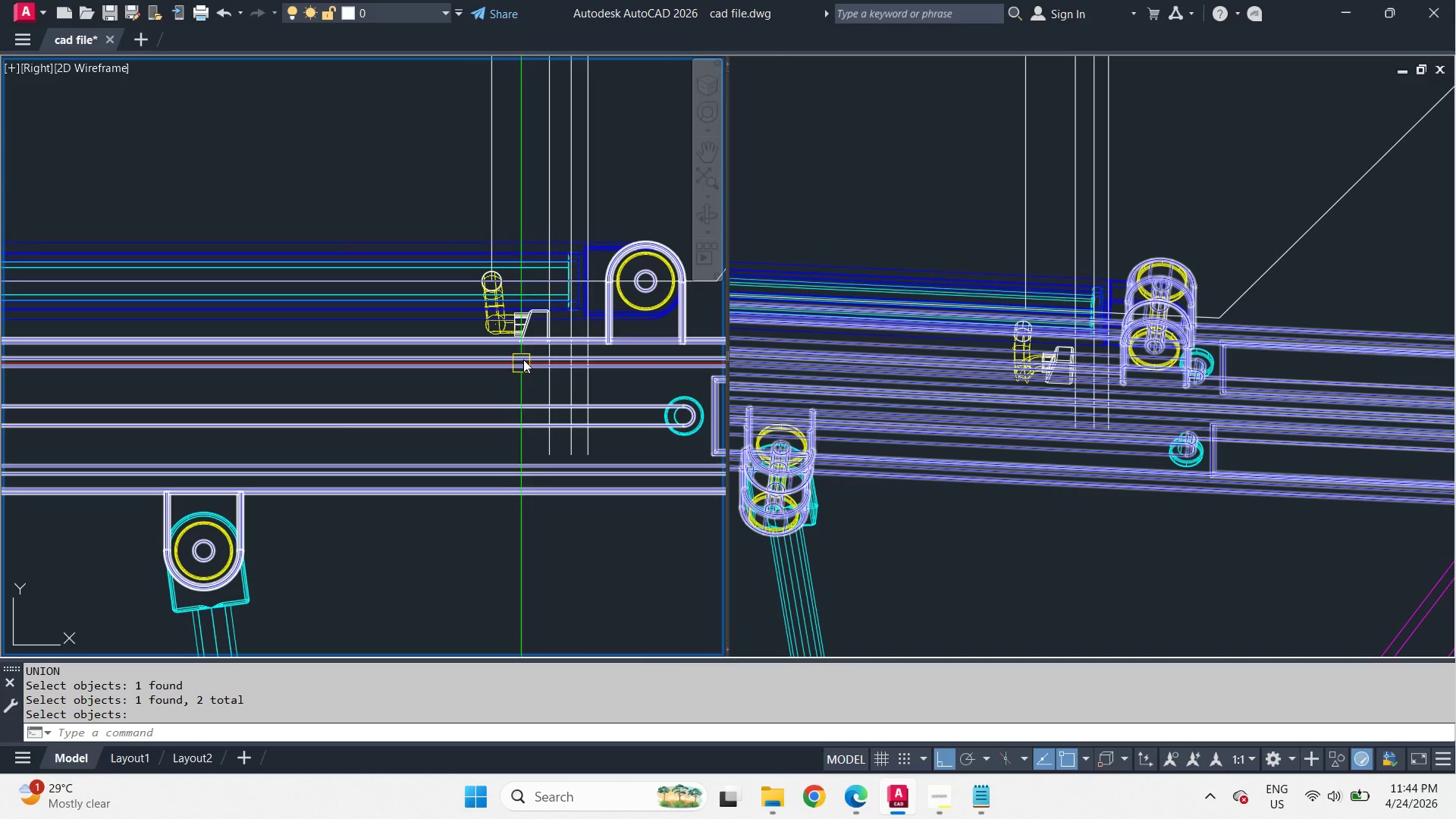 
scroll: coordinate [521, 245], scroll_direction: up, amount: 3.0
 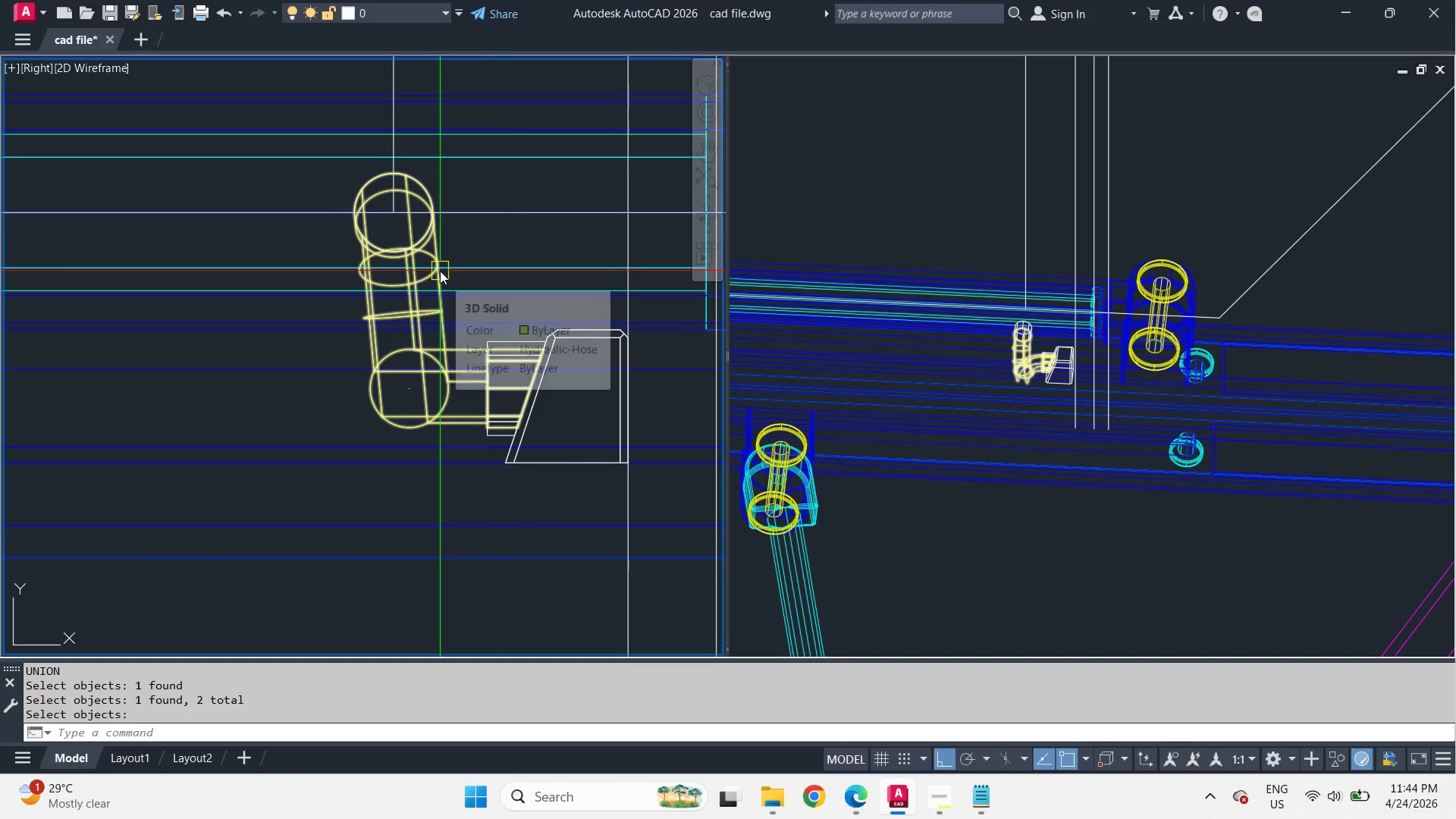 
left_click([440, 271])
 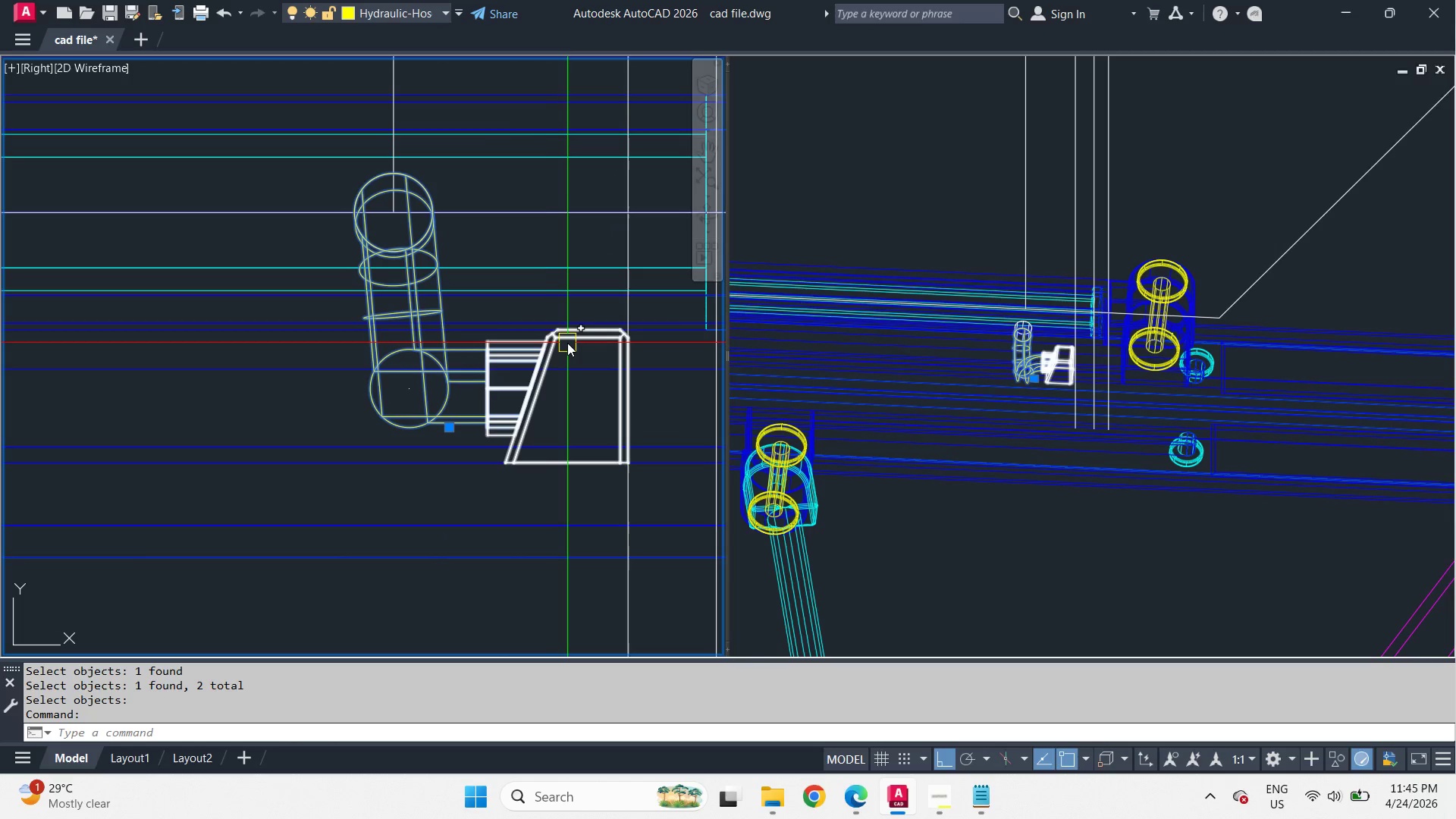 
left_click([569, 342])
 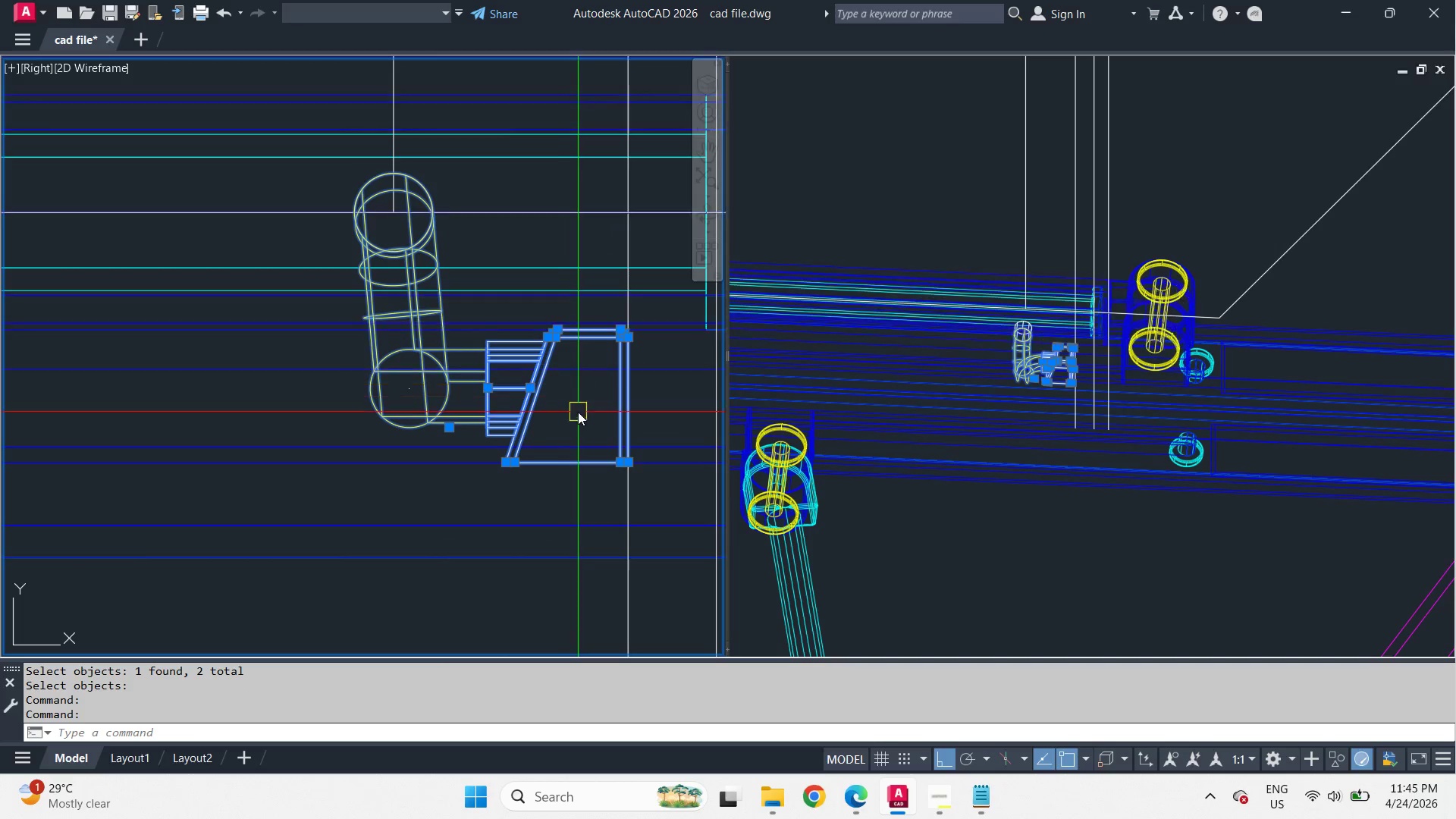 
scroll: coordinate [576, 429], scroll_direction: down, amount: 2.0
 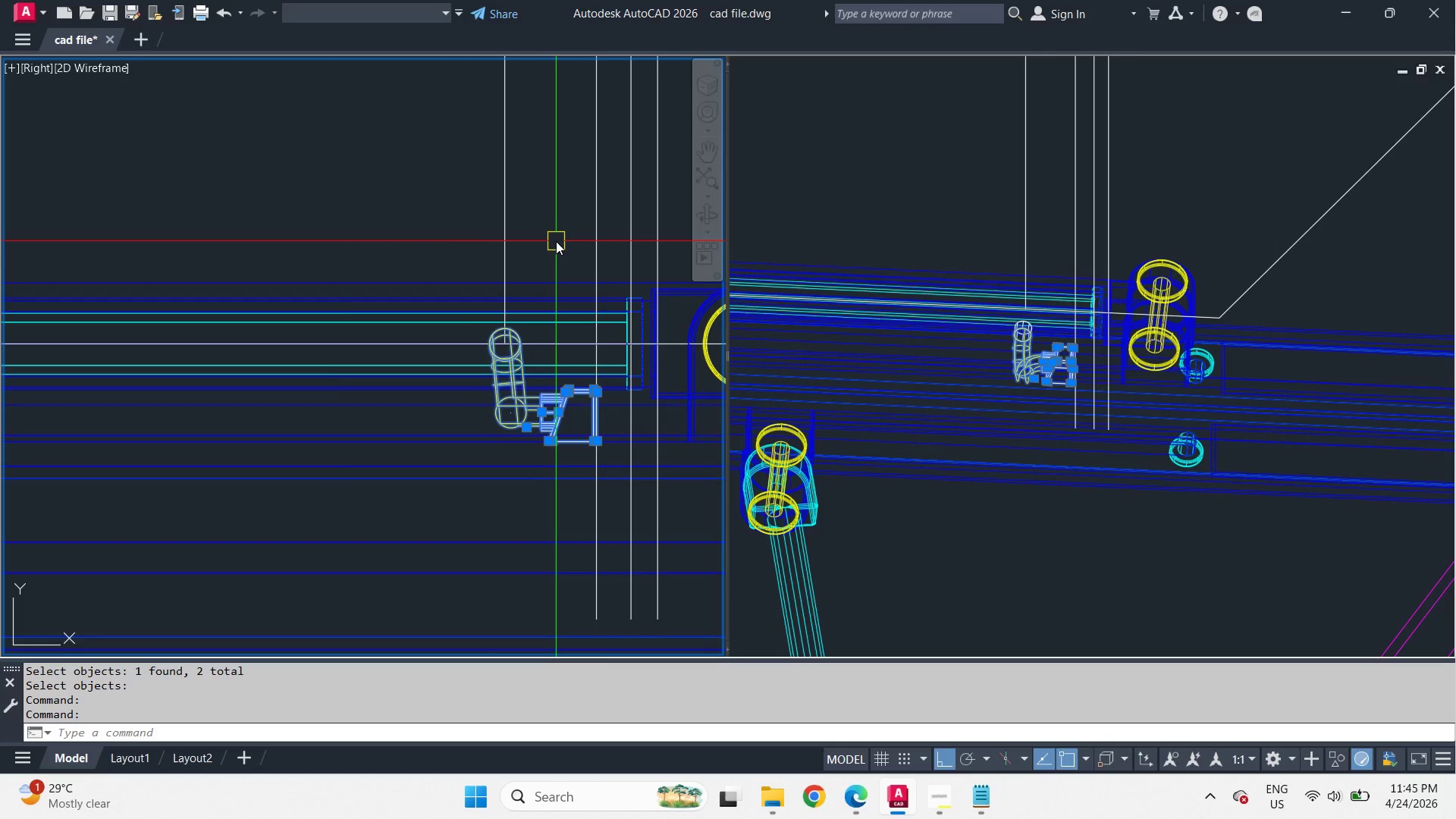 
type(co )
 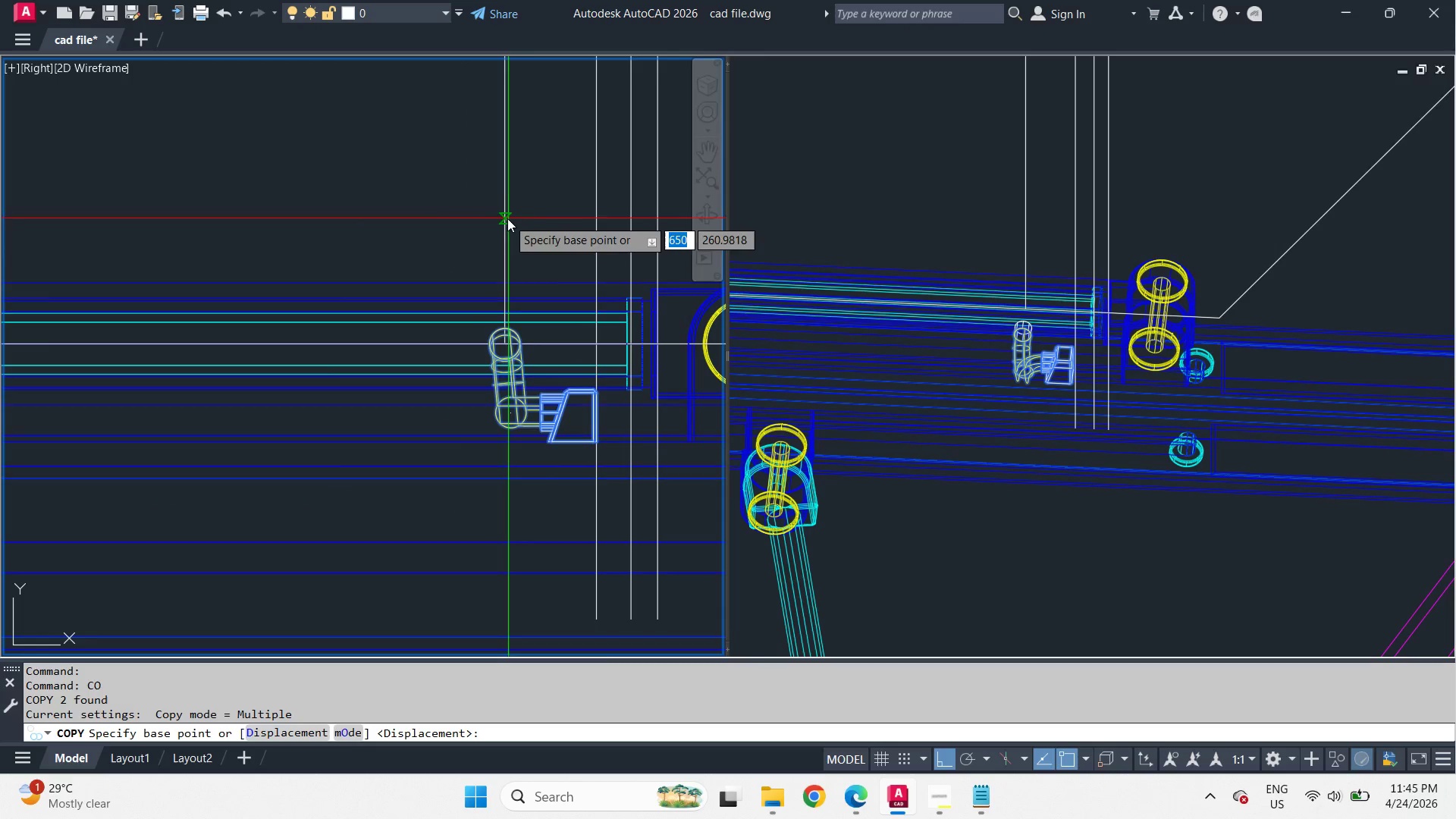 
left_click_drag(start_coordinate=[506, 221], to_coordinate=[510, 222])
 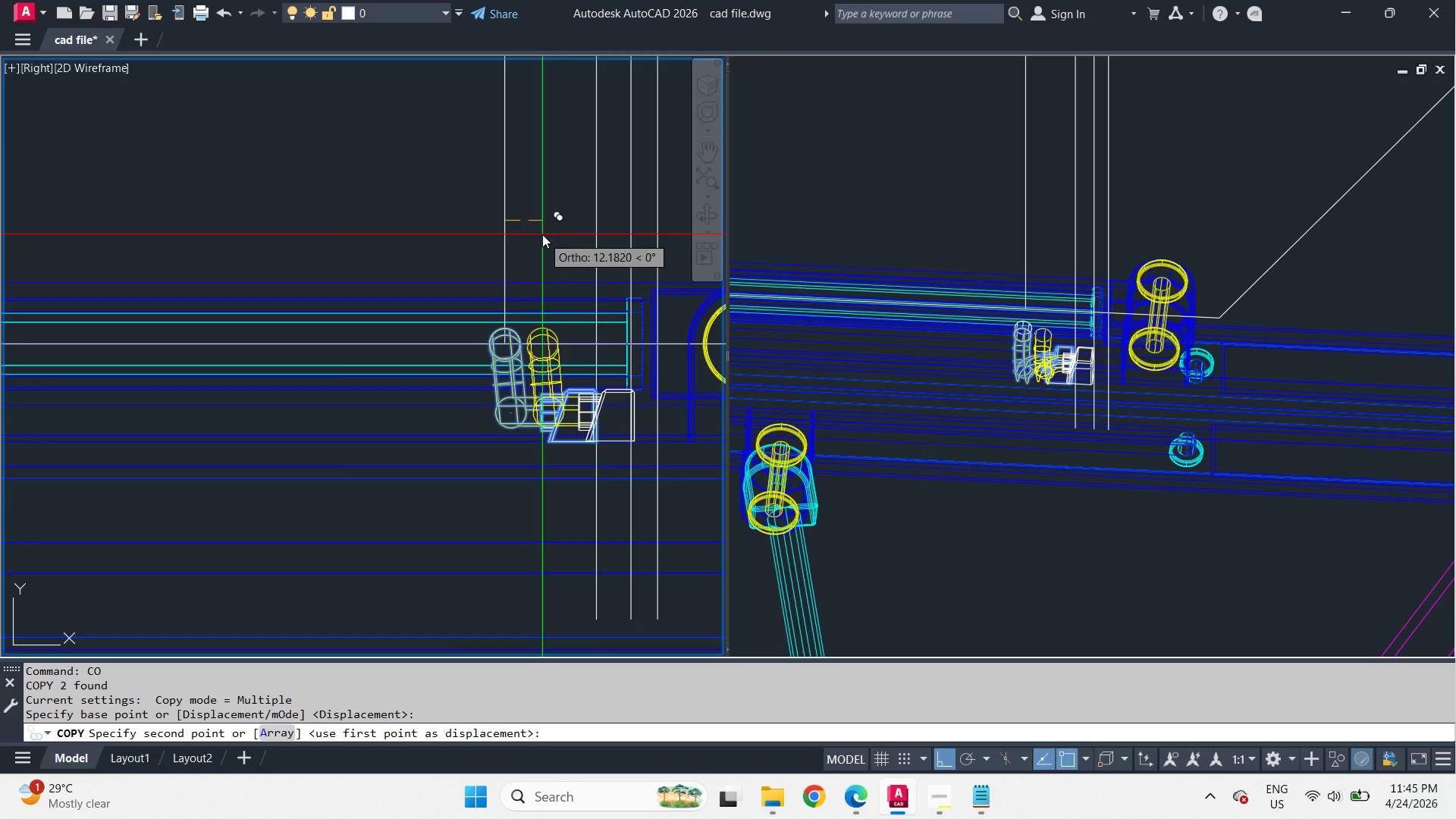 
scroll: coordinate [542, 234], scroll_direction: down, amount: 3.0
 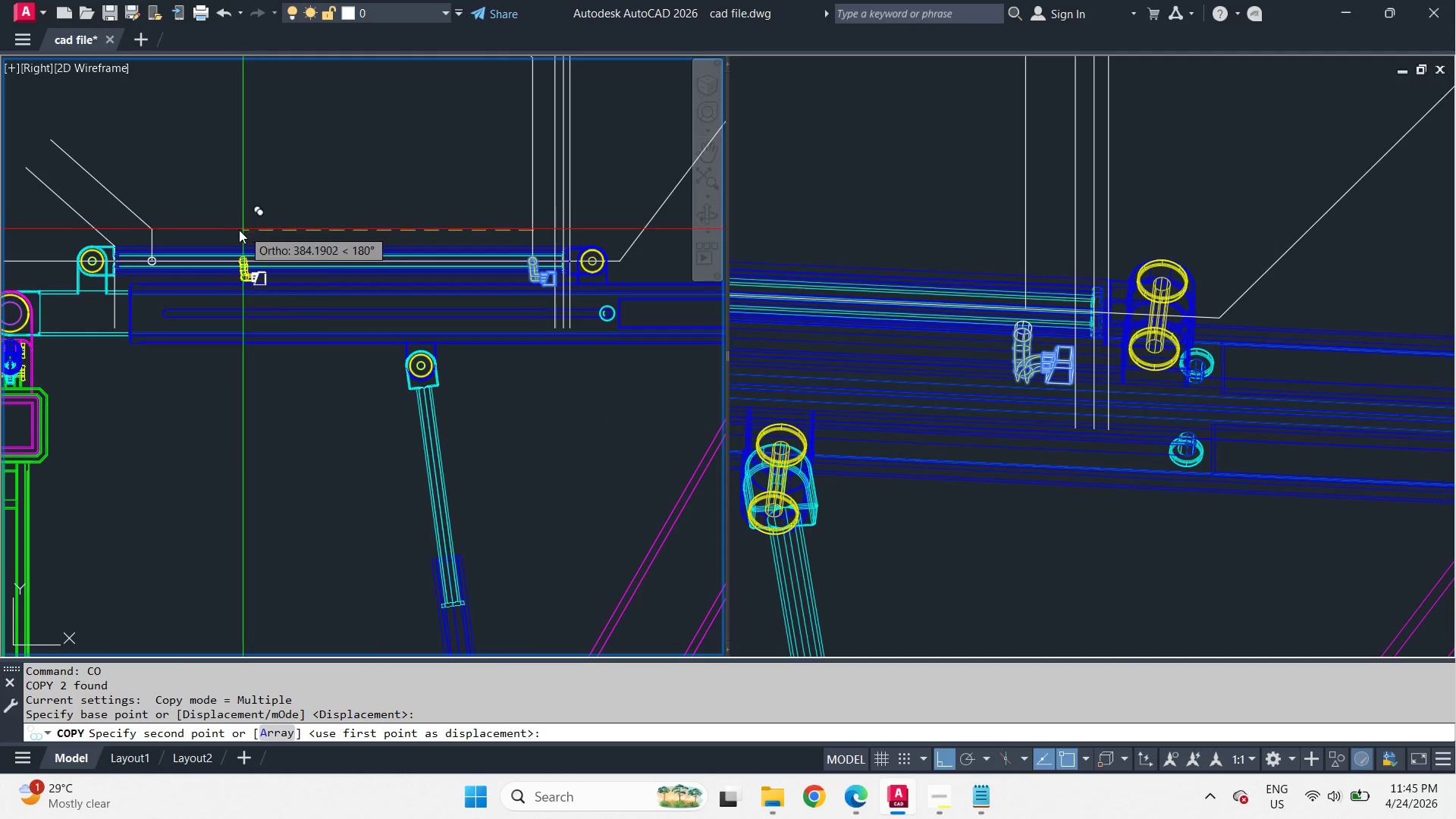 
scroll: coordinate [177, 240], scroll_direction: up, amount: 2.0
 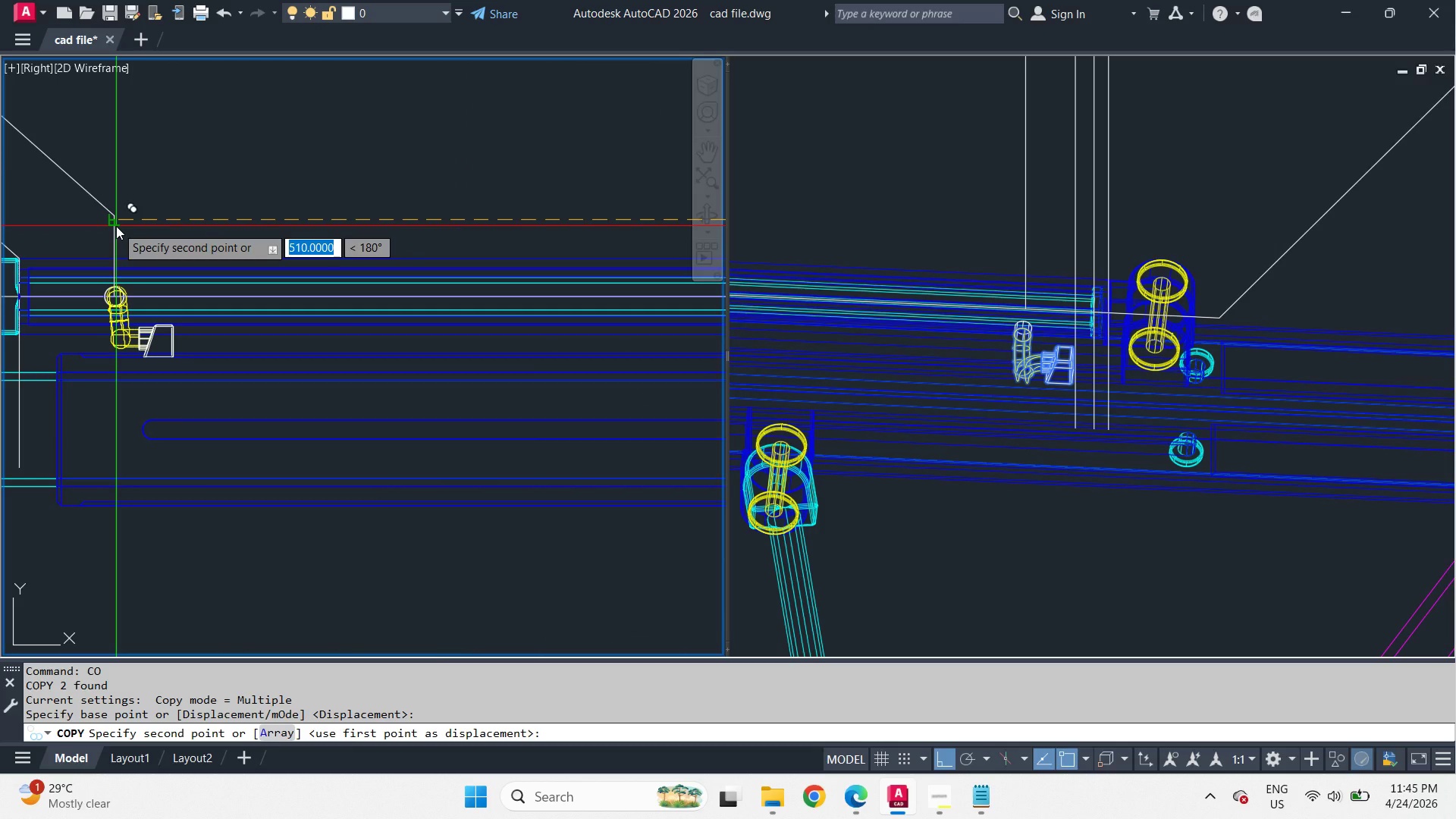 
left_click([116, 226])
 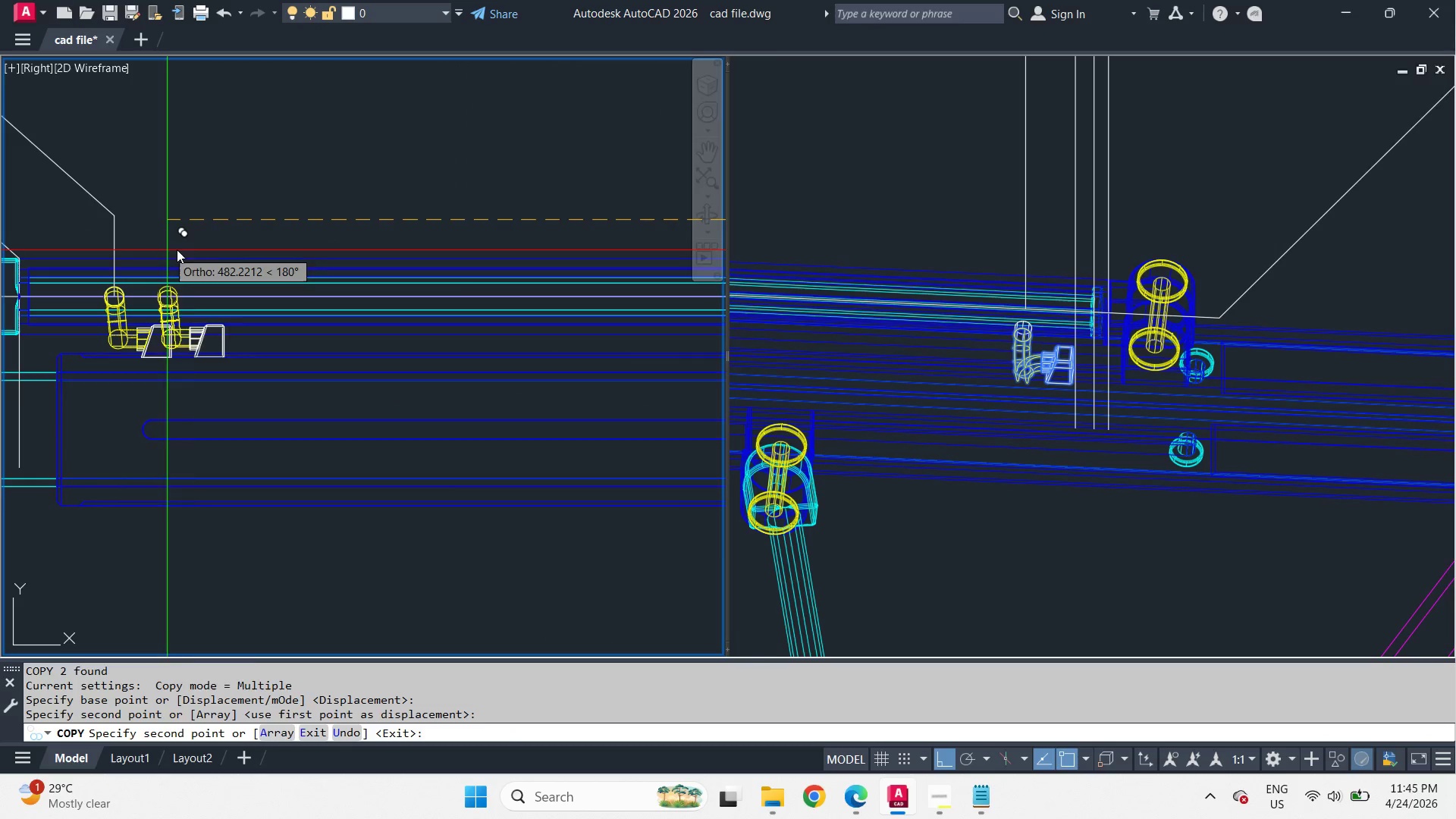 
type( uni )
 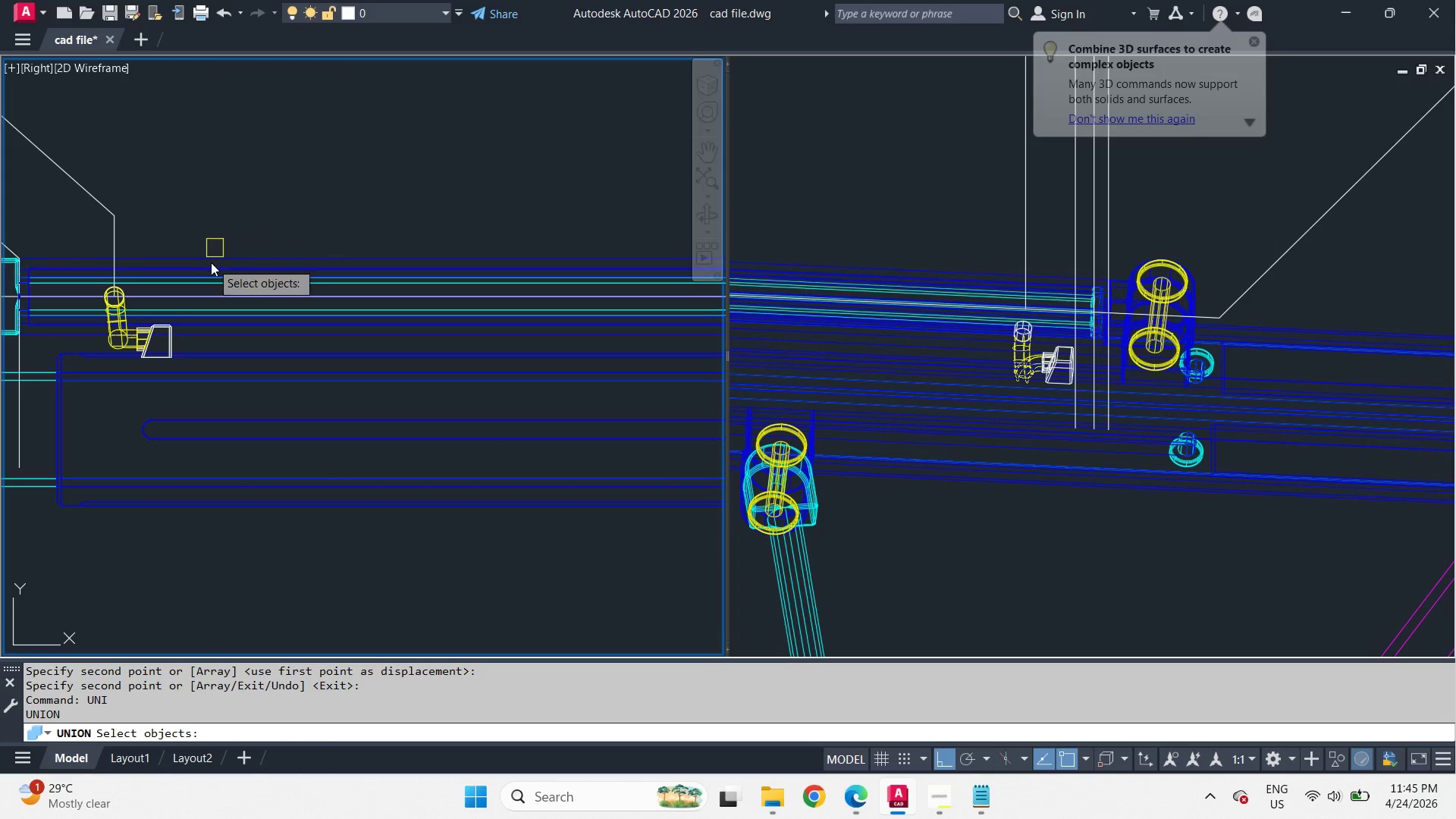 
scroll: coordinate [199, 265], scroll_direction: up, amount: 1.0
 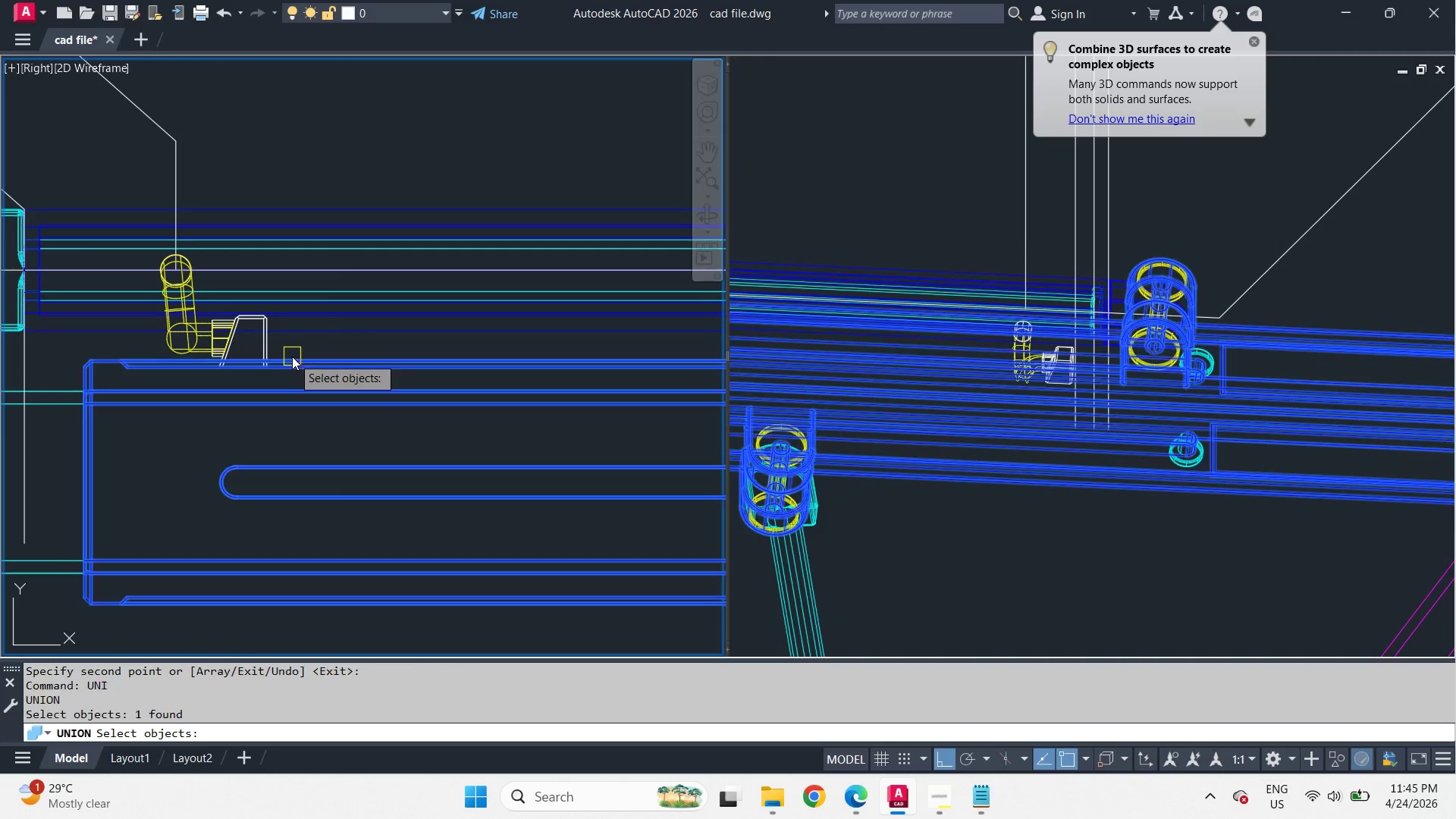 
left_click([266, 342])
 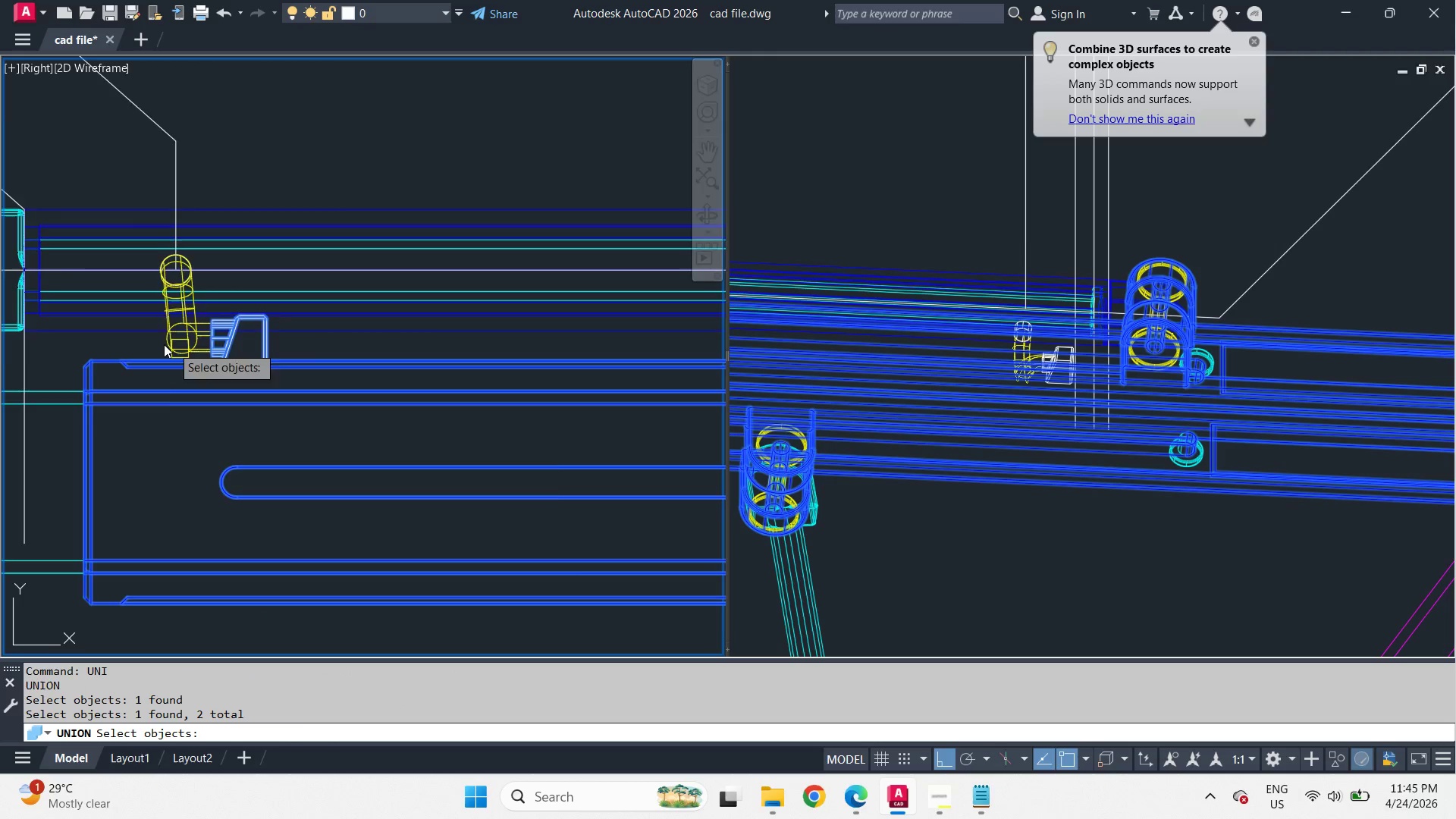 
scroll: coordinate [132, 338], scroll_direction: down, amount: 2.0
 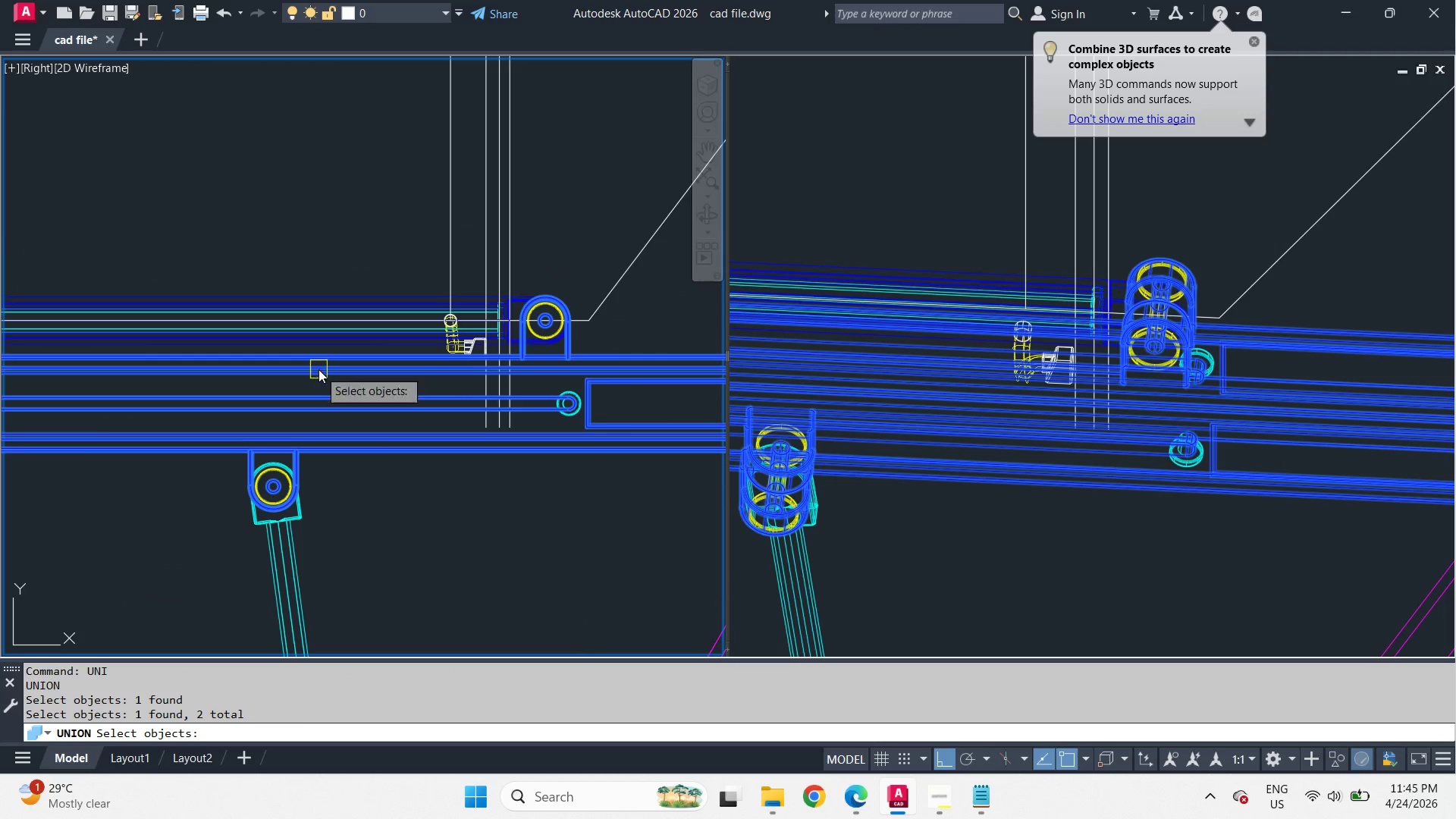 
scroll: coordinate [494, 347], scroll_direction: up, amount: 4.0
 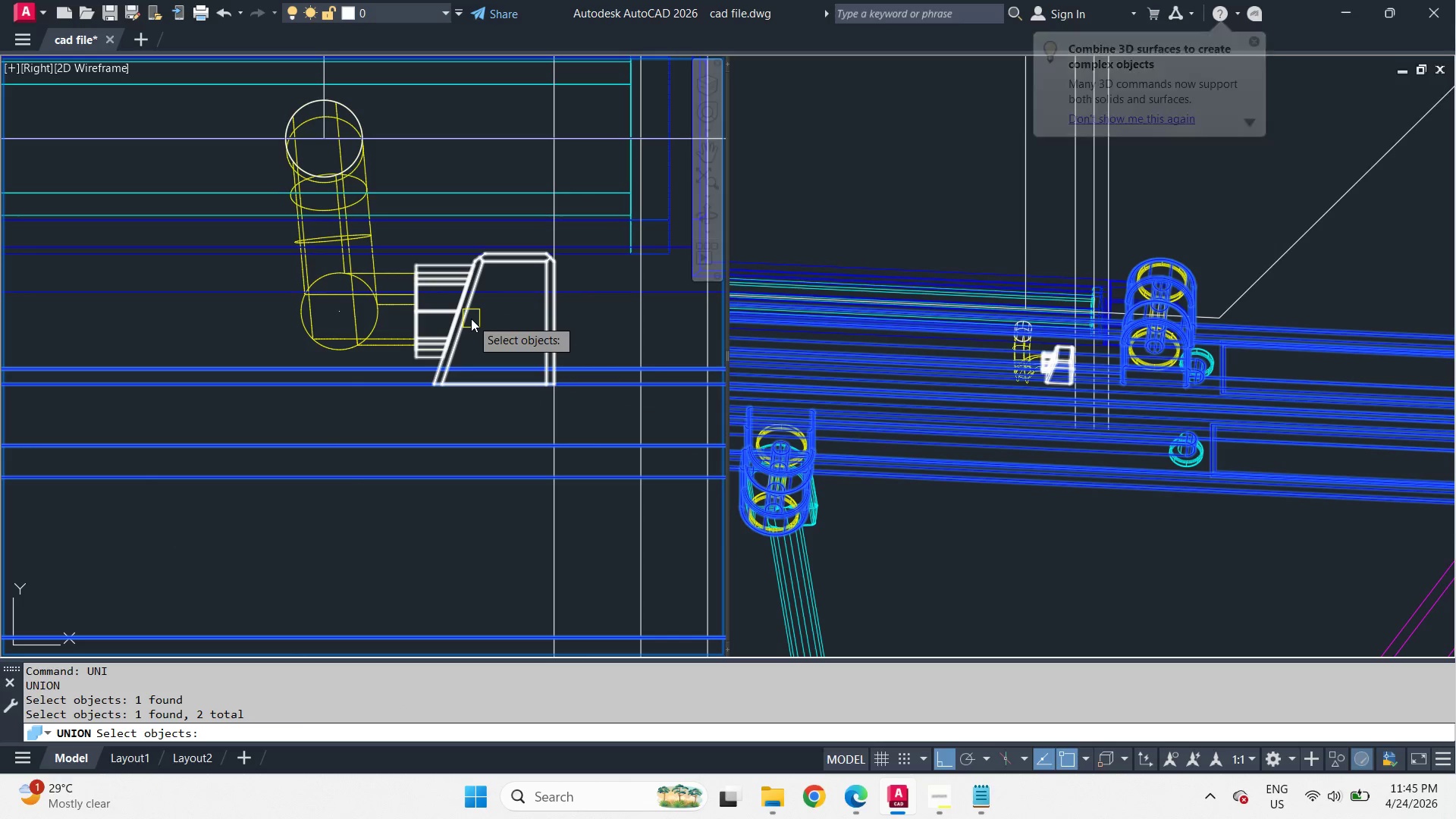 
left_click([471, 318])
 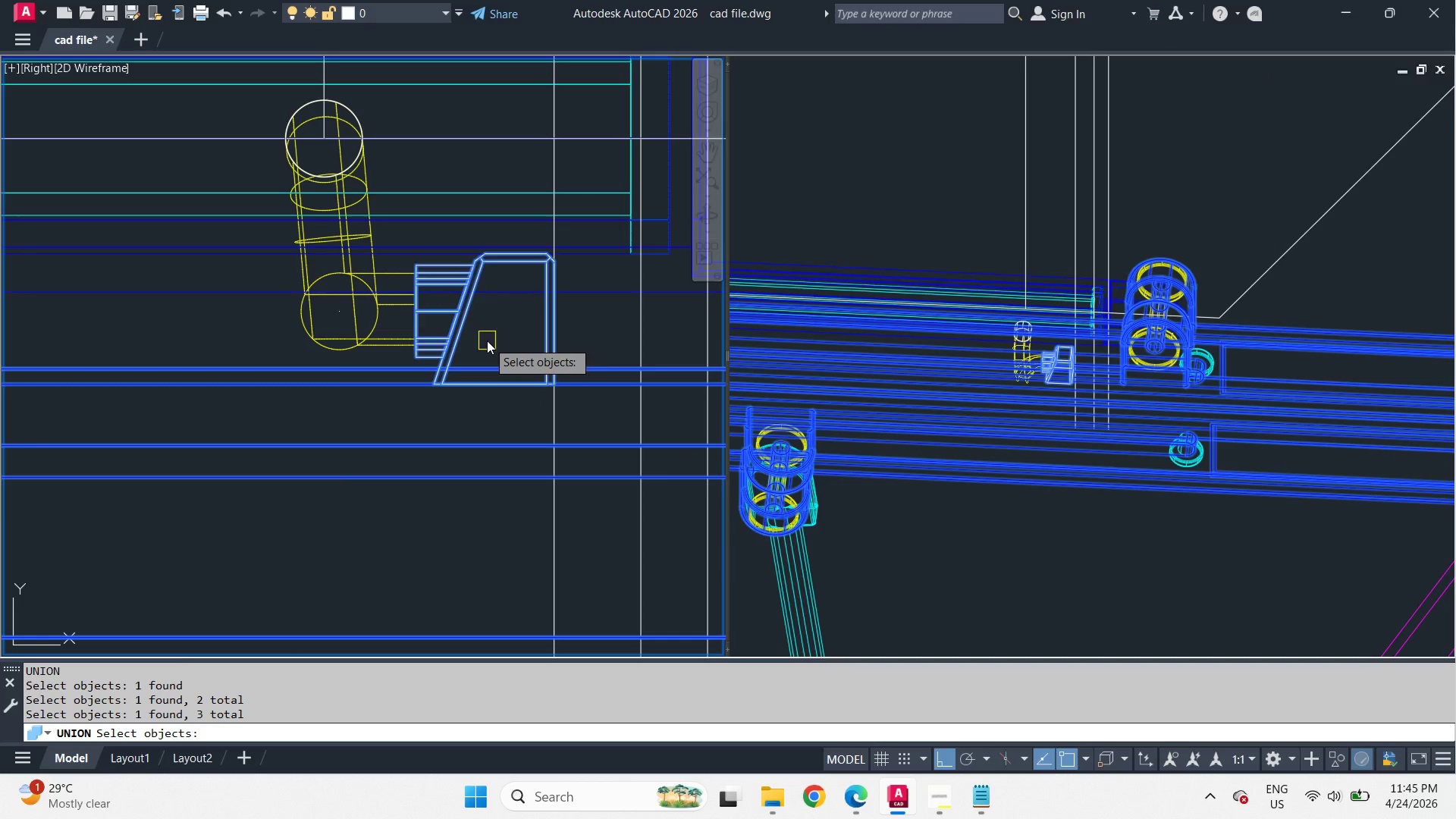 
key(Space)
 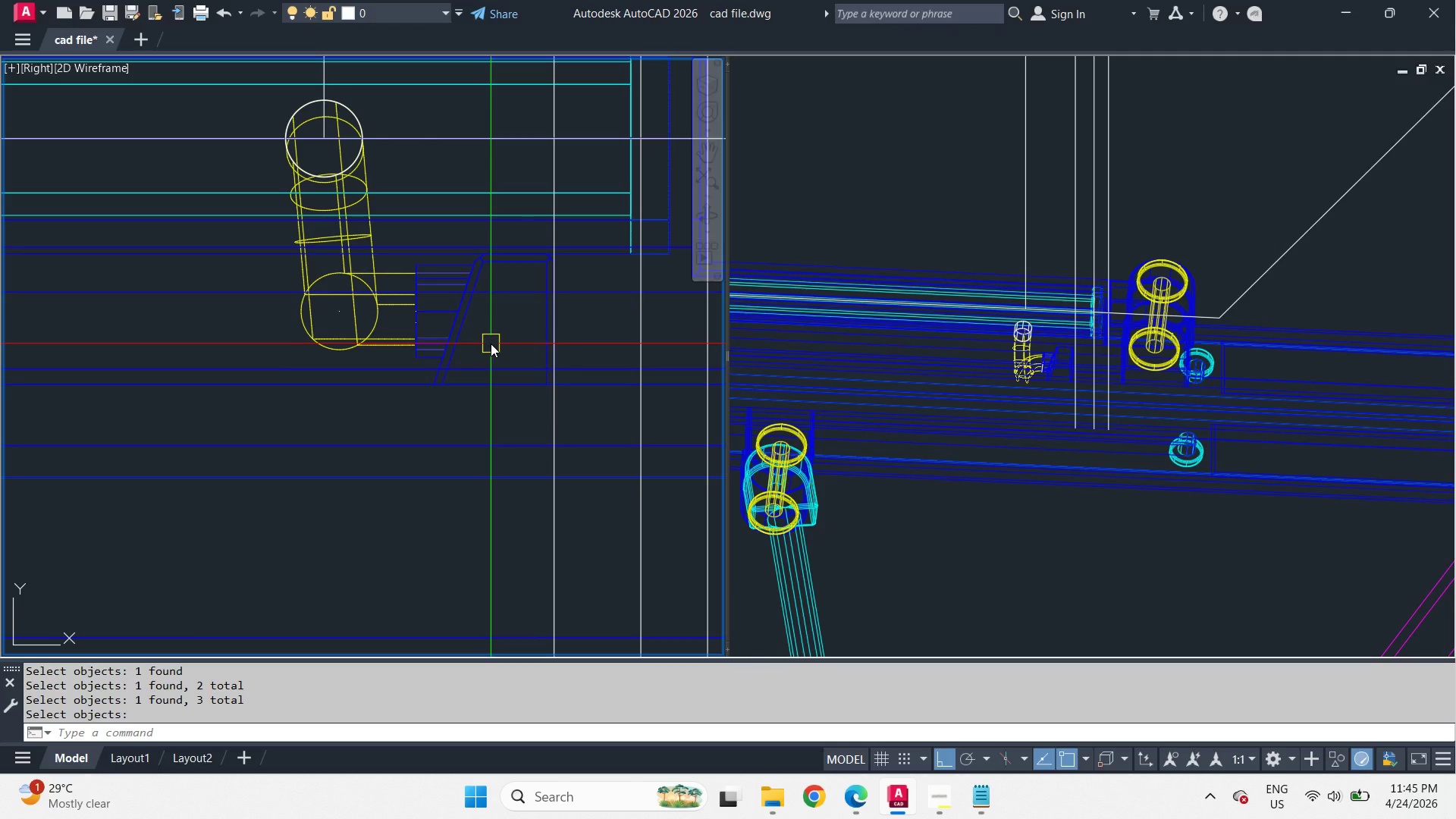 
wait(6.31)
 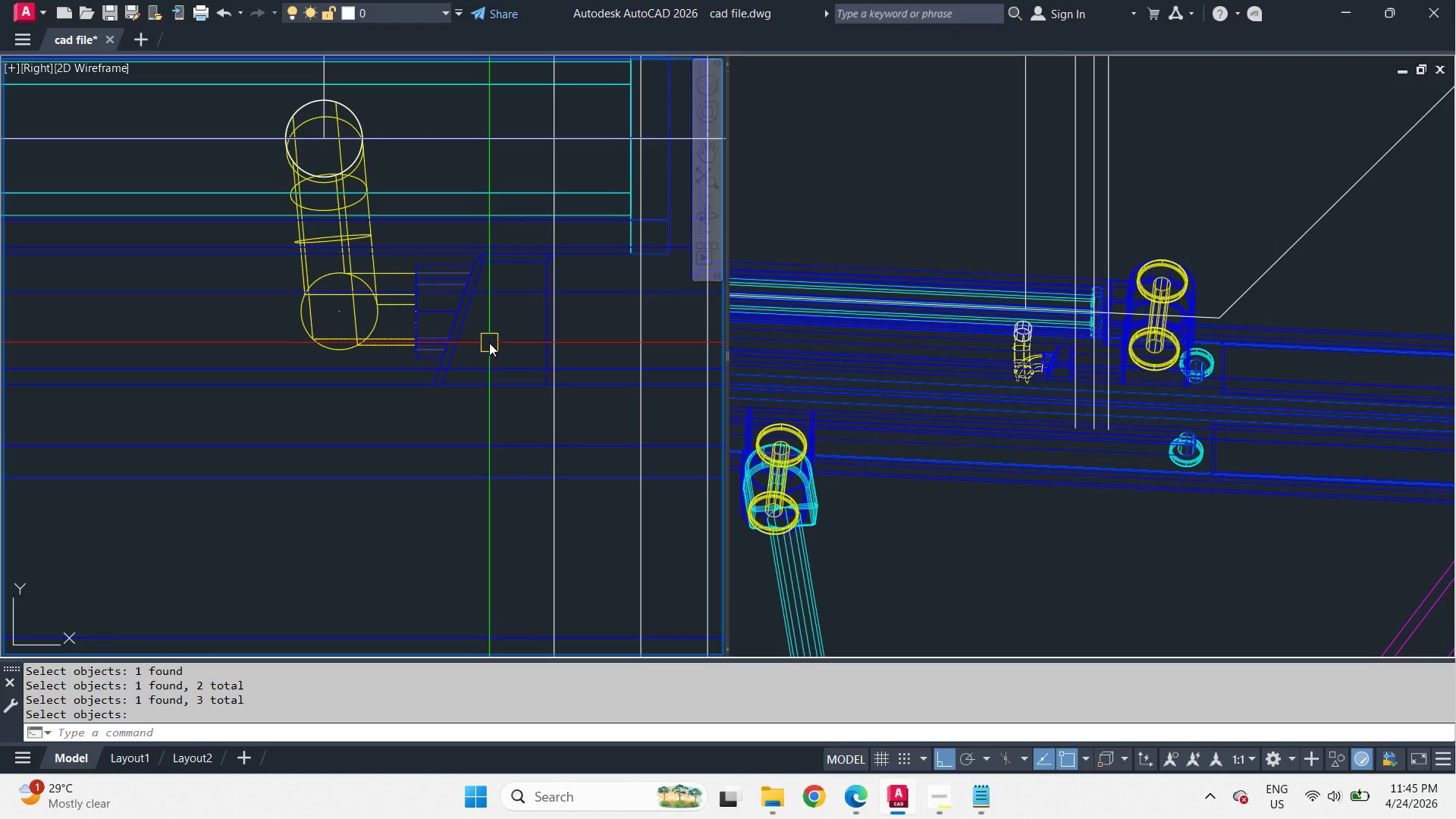 
left_click([976, 381])
 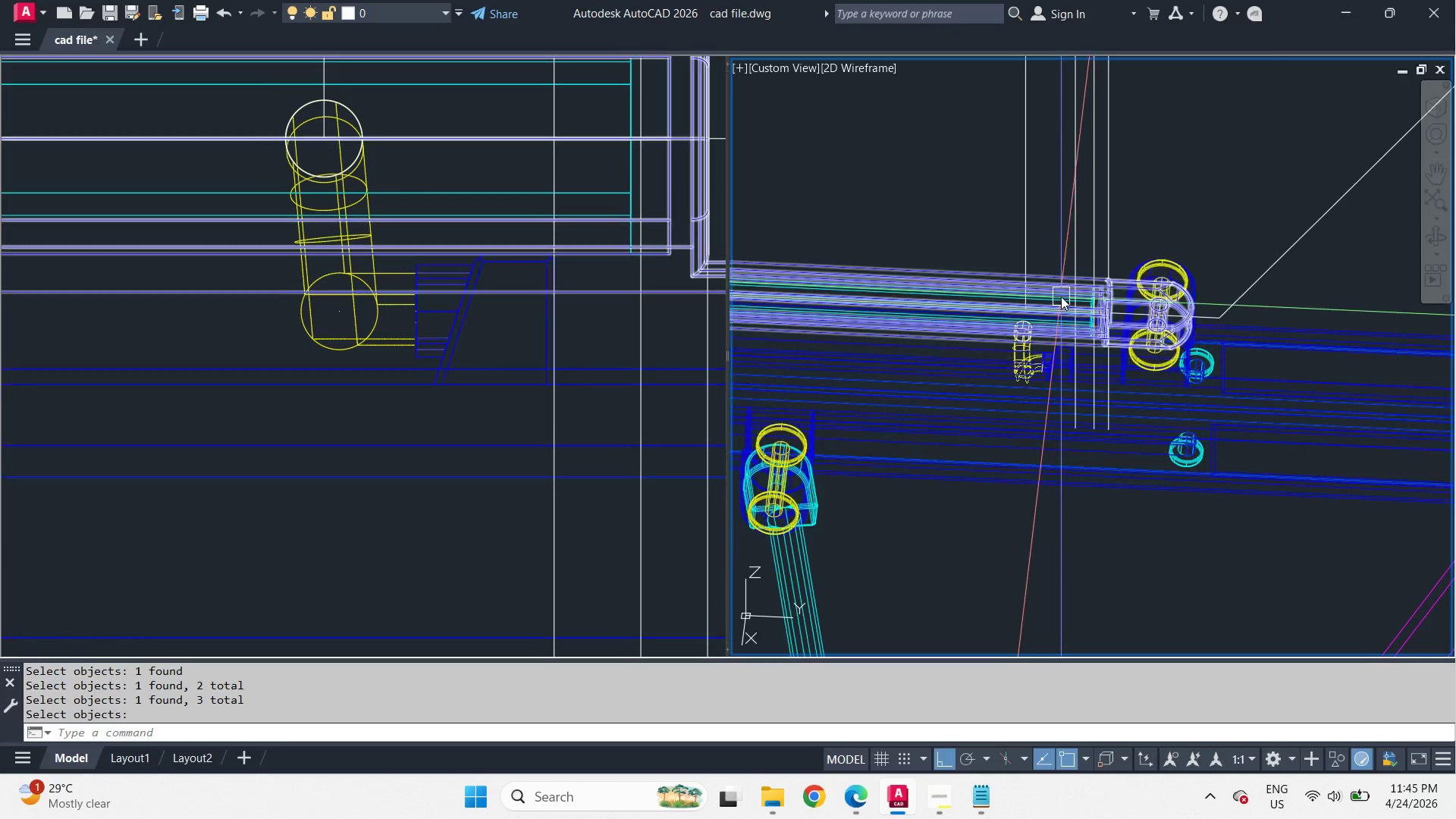 
scroll: coordinate [1053, 300], scroll_direction: up, amount: 3.0
 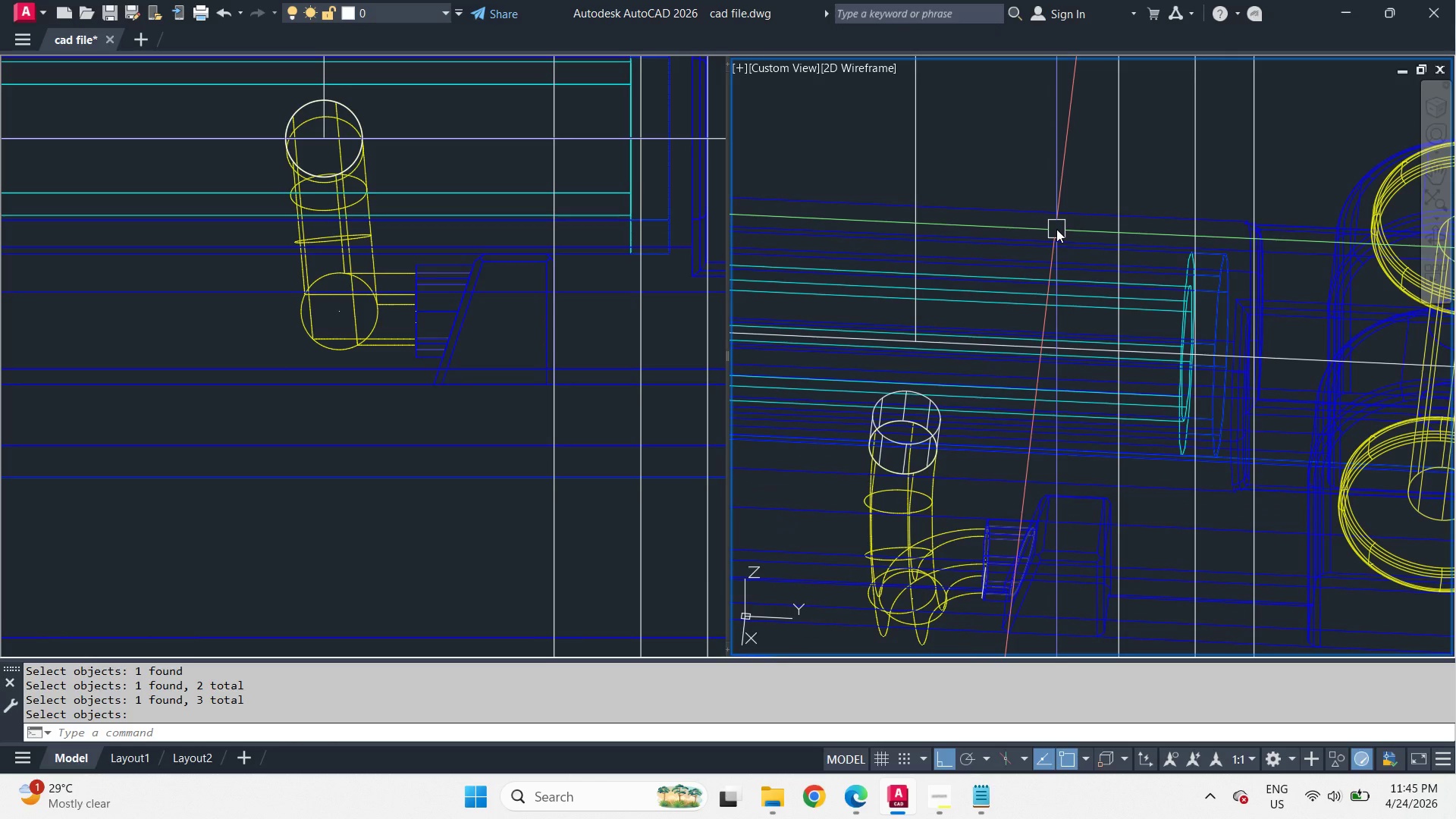 
type(un)
 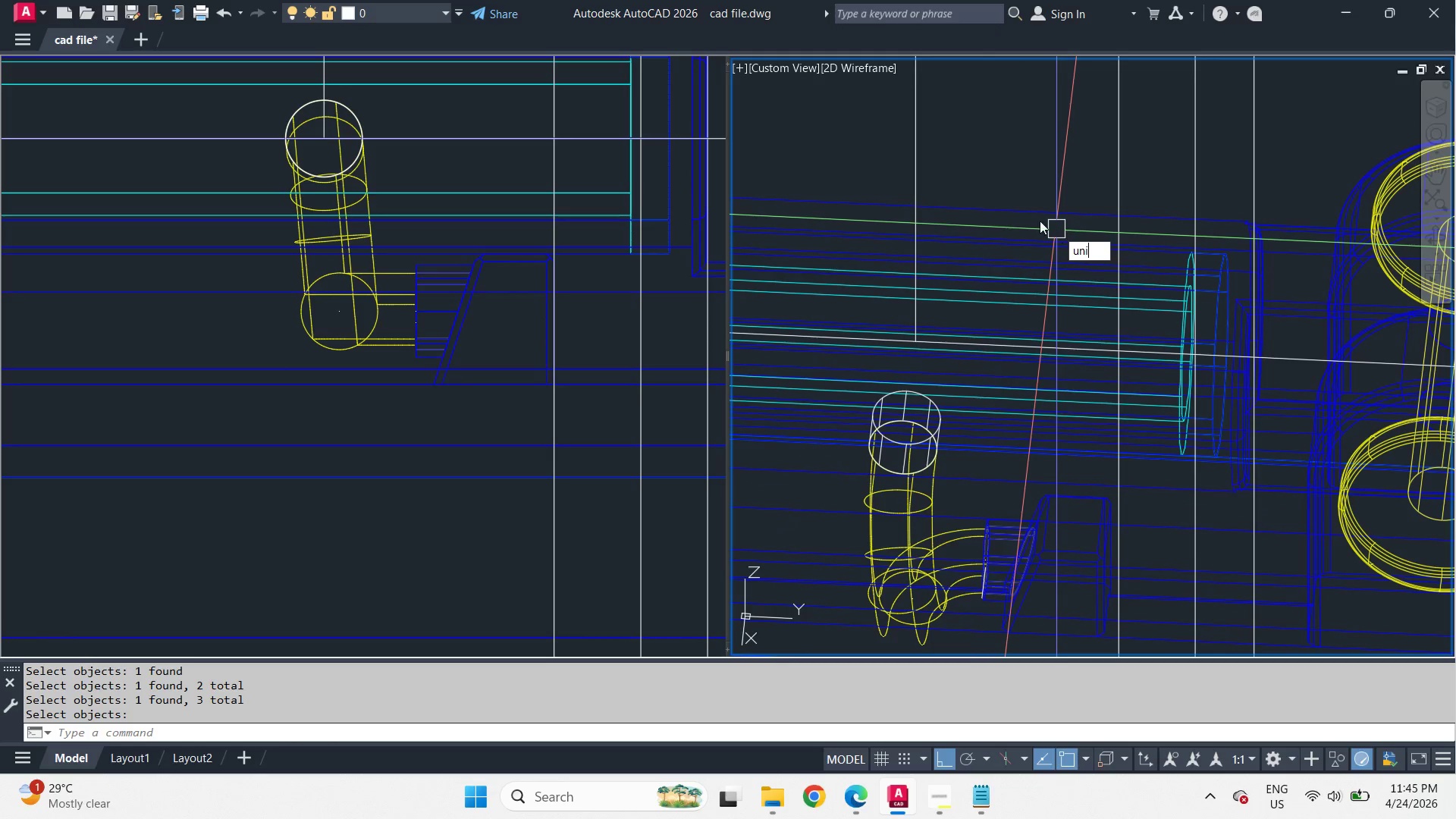 
key(I)
 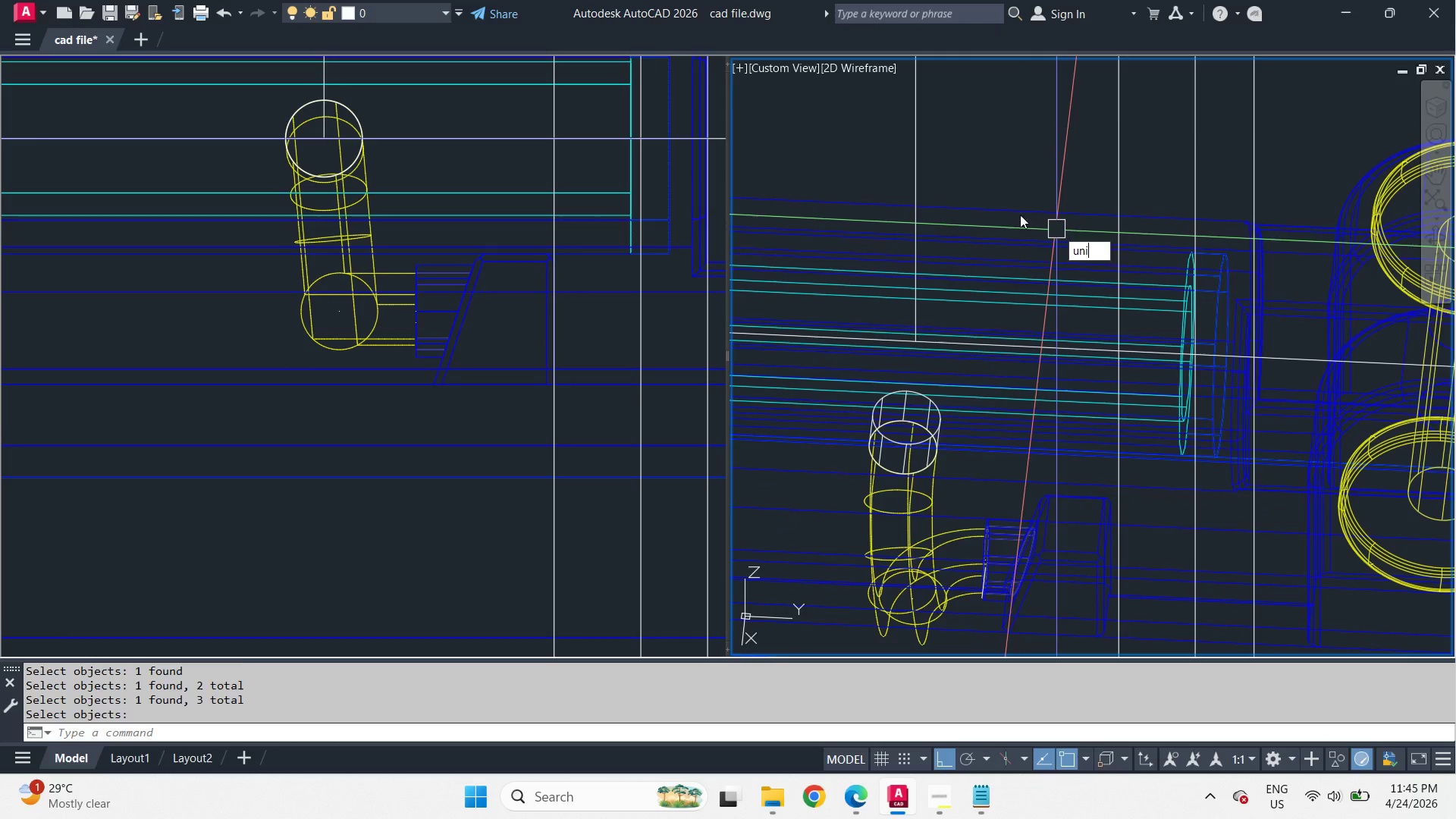 
key(Space)
 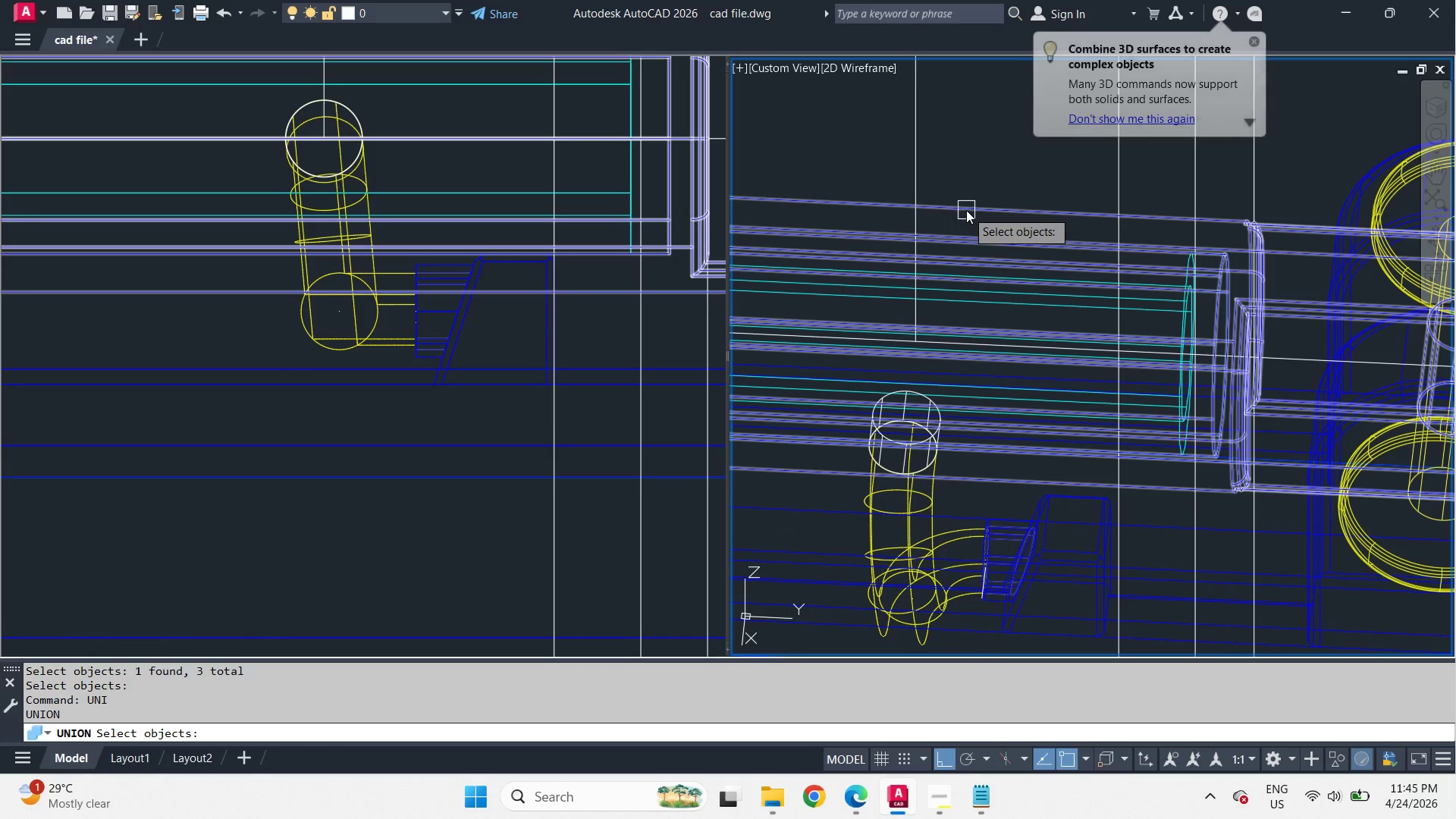 
left_click([966, 210])
 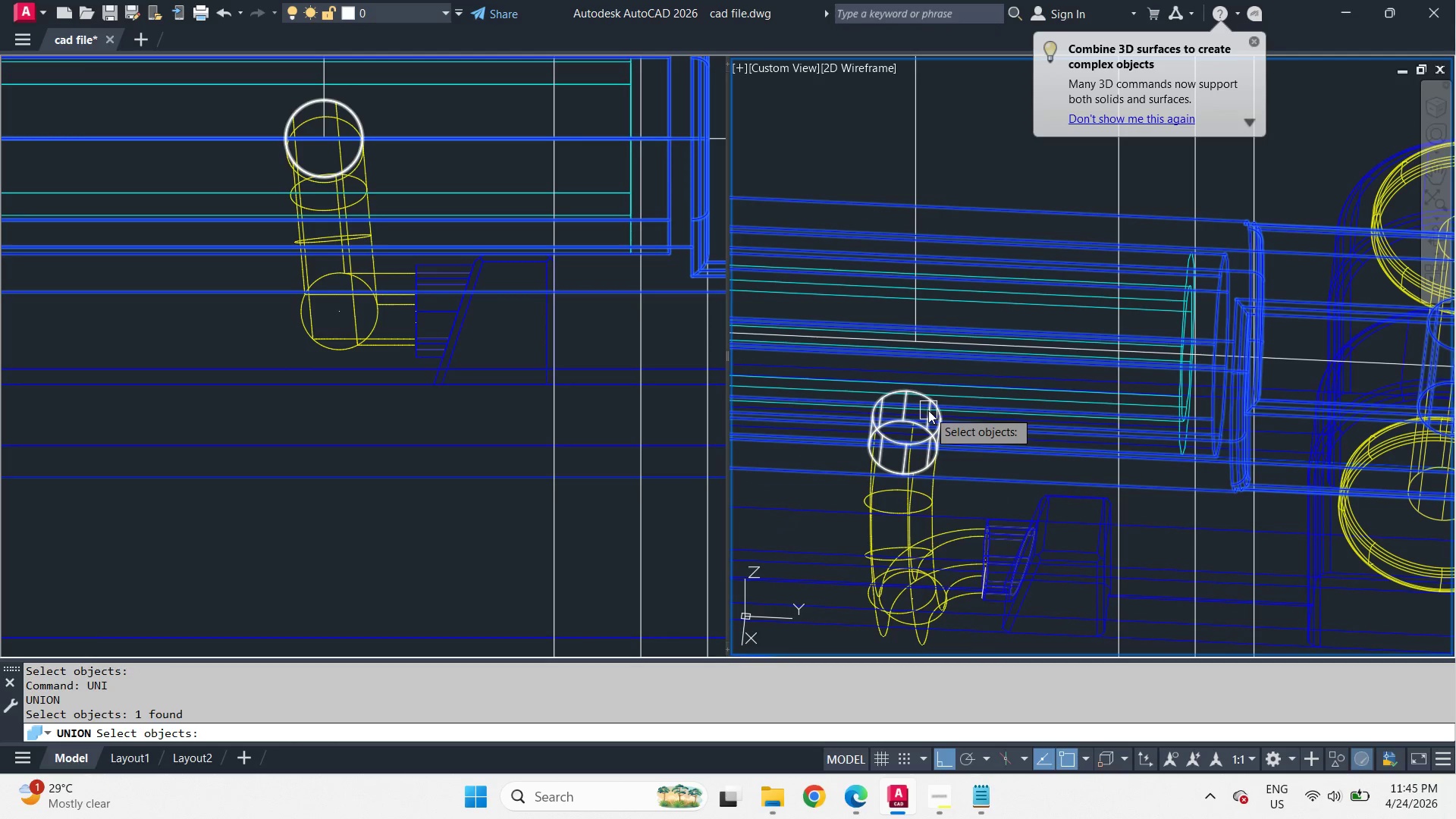 
left_click([928, 410])
 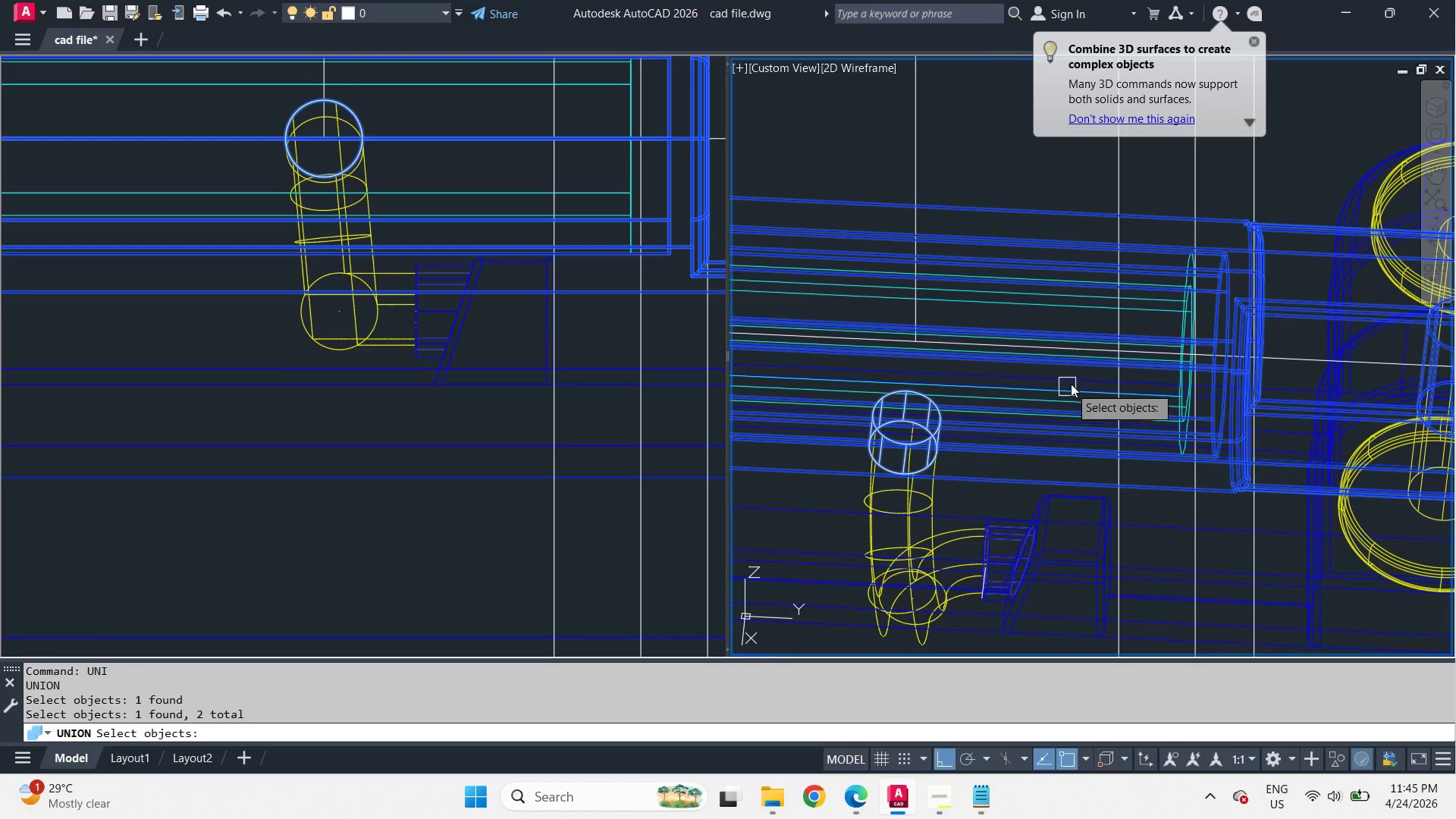 
scroll: coordinate [1093, 349], scroll_direction: down, amount: 5.0
 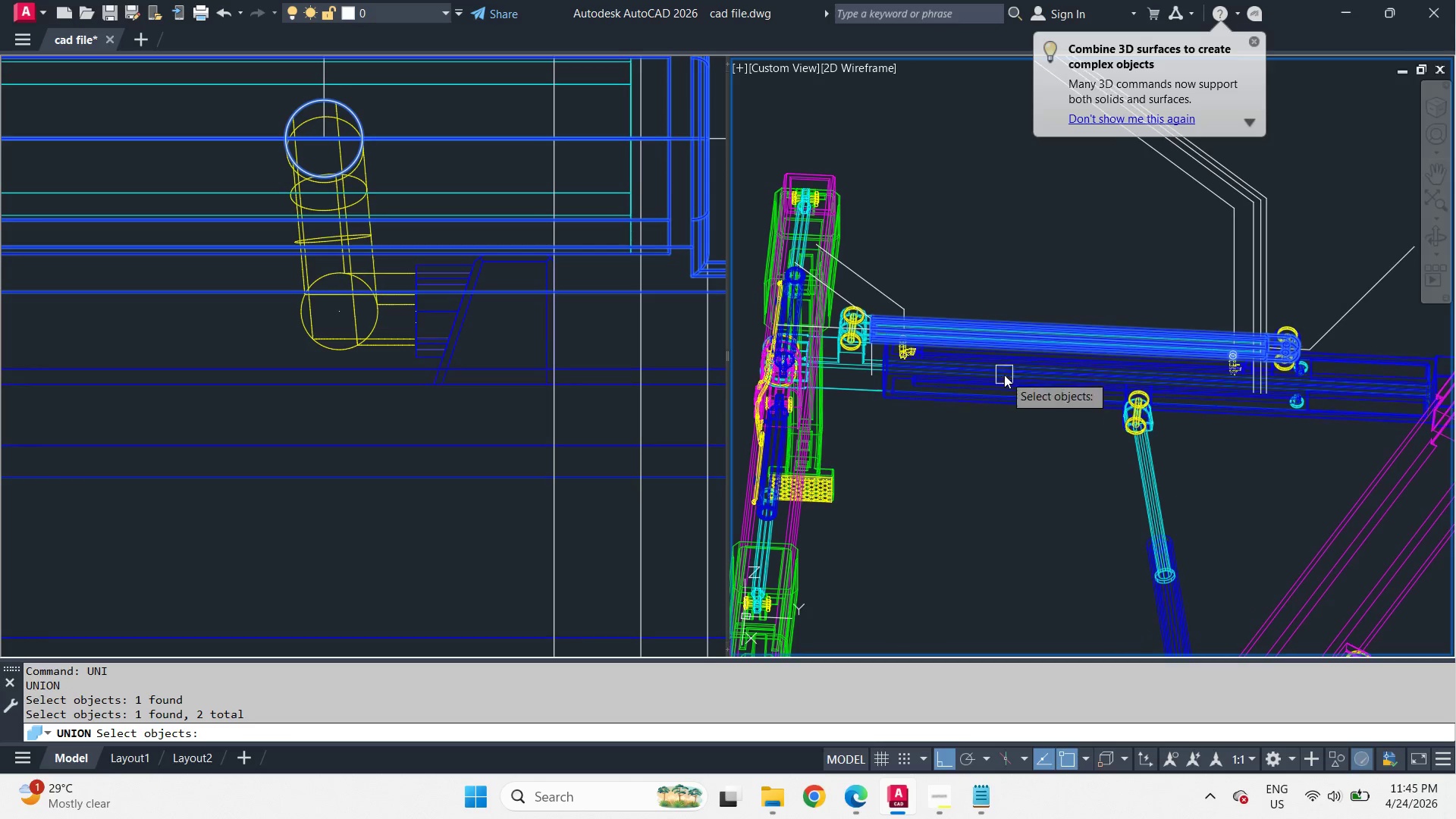 
scroll: coordinate [898, 343], scroll_direction: up, amount: 7.0
 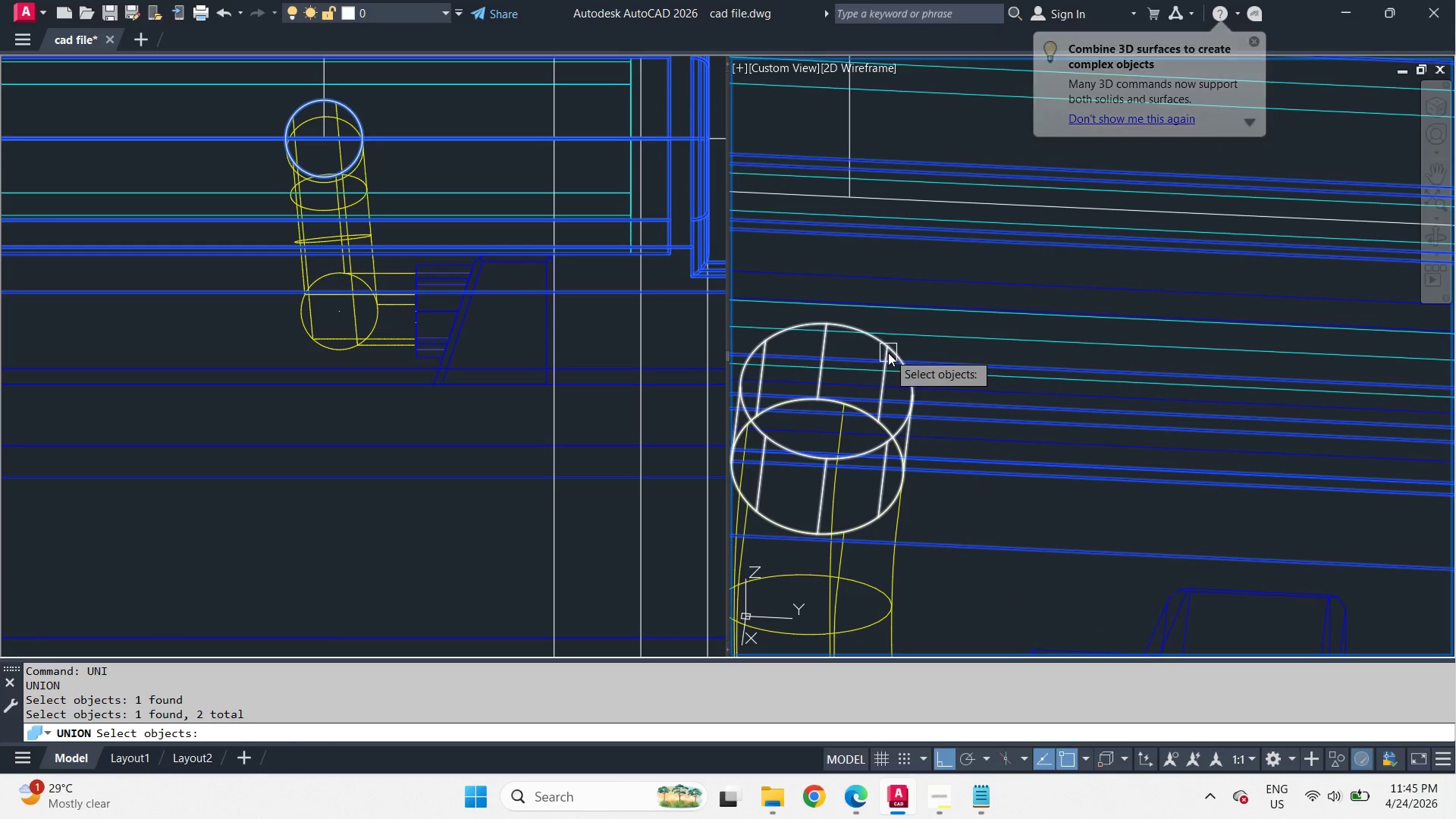 
left_click([888, 353])
 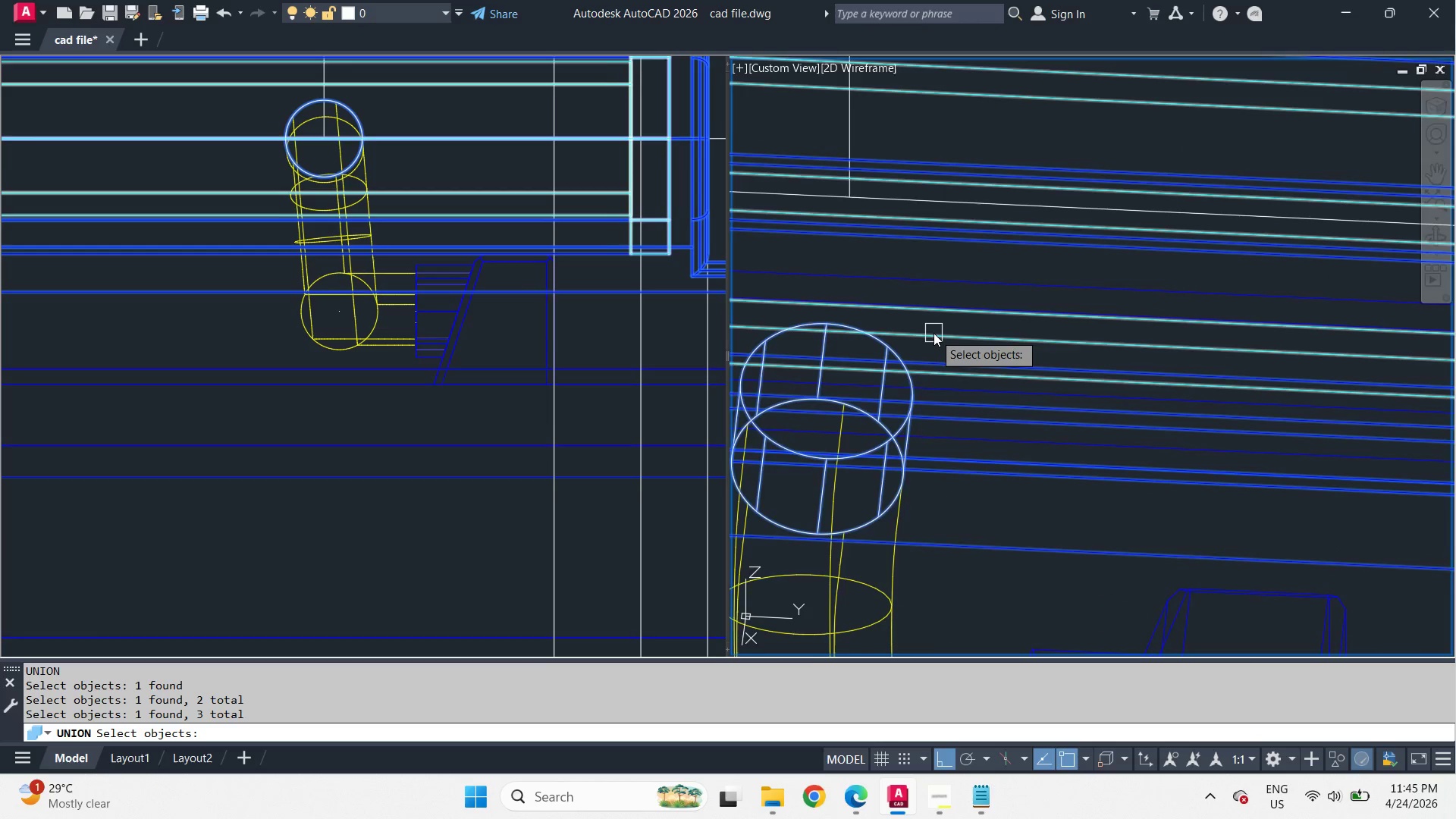 
scroll: coordinate [943, 333], scroll_direction: down, amount: 6.0
 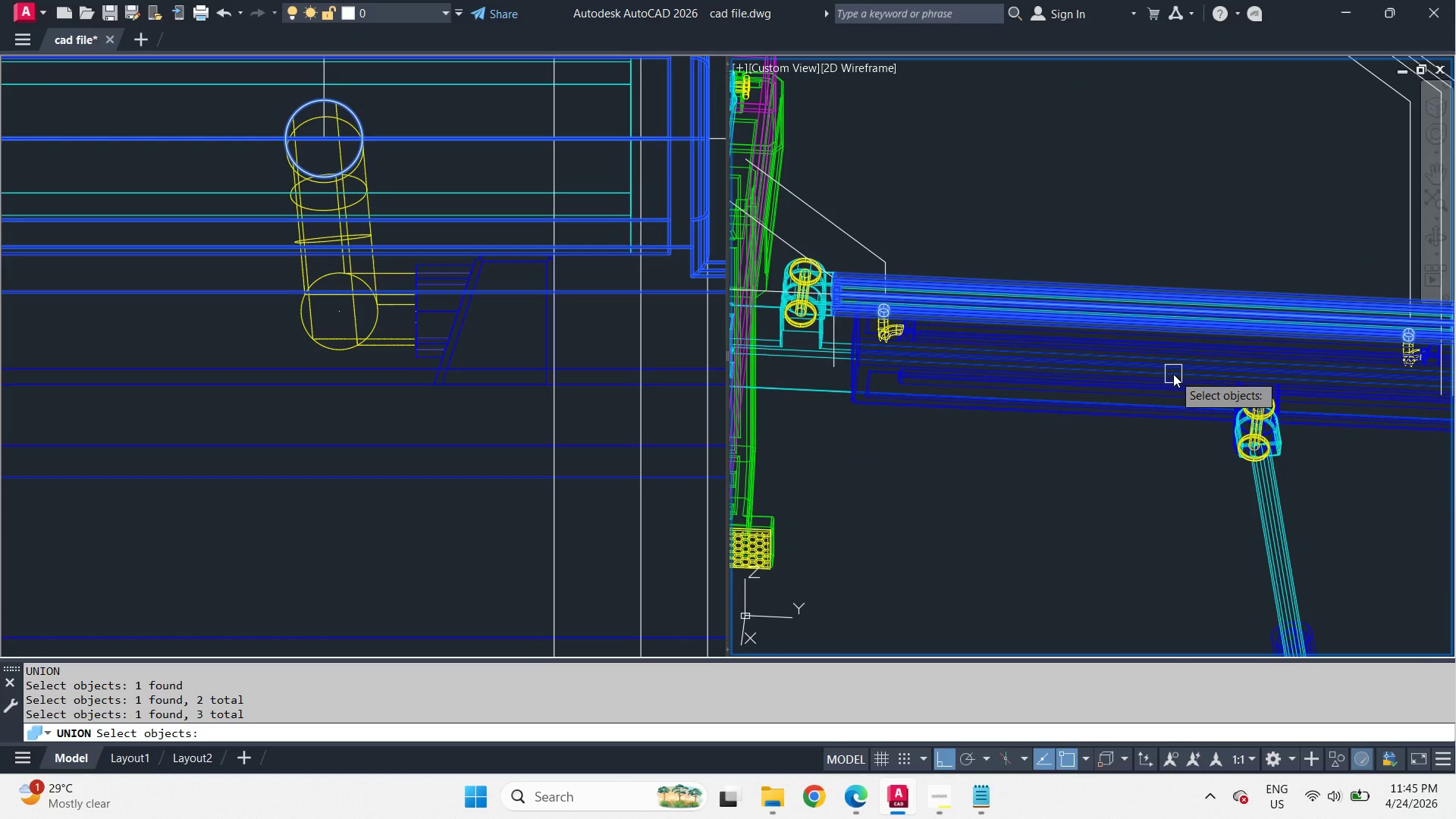 
key(Space)
 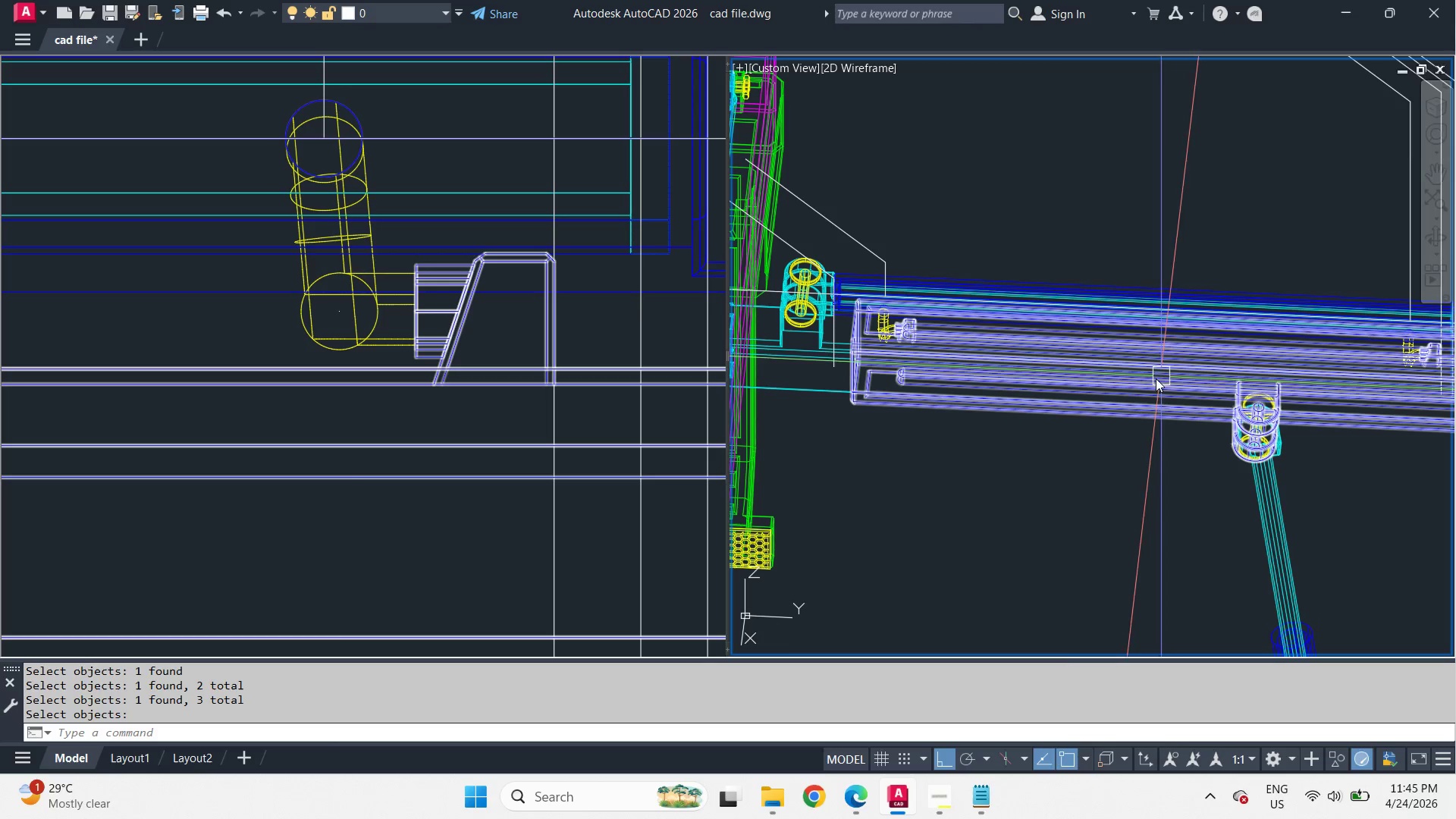 
hold_key(key=ShiftLeft, duration=1.8)
 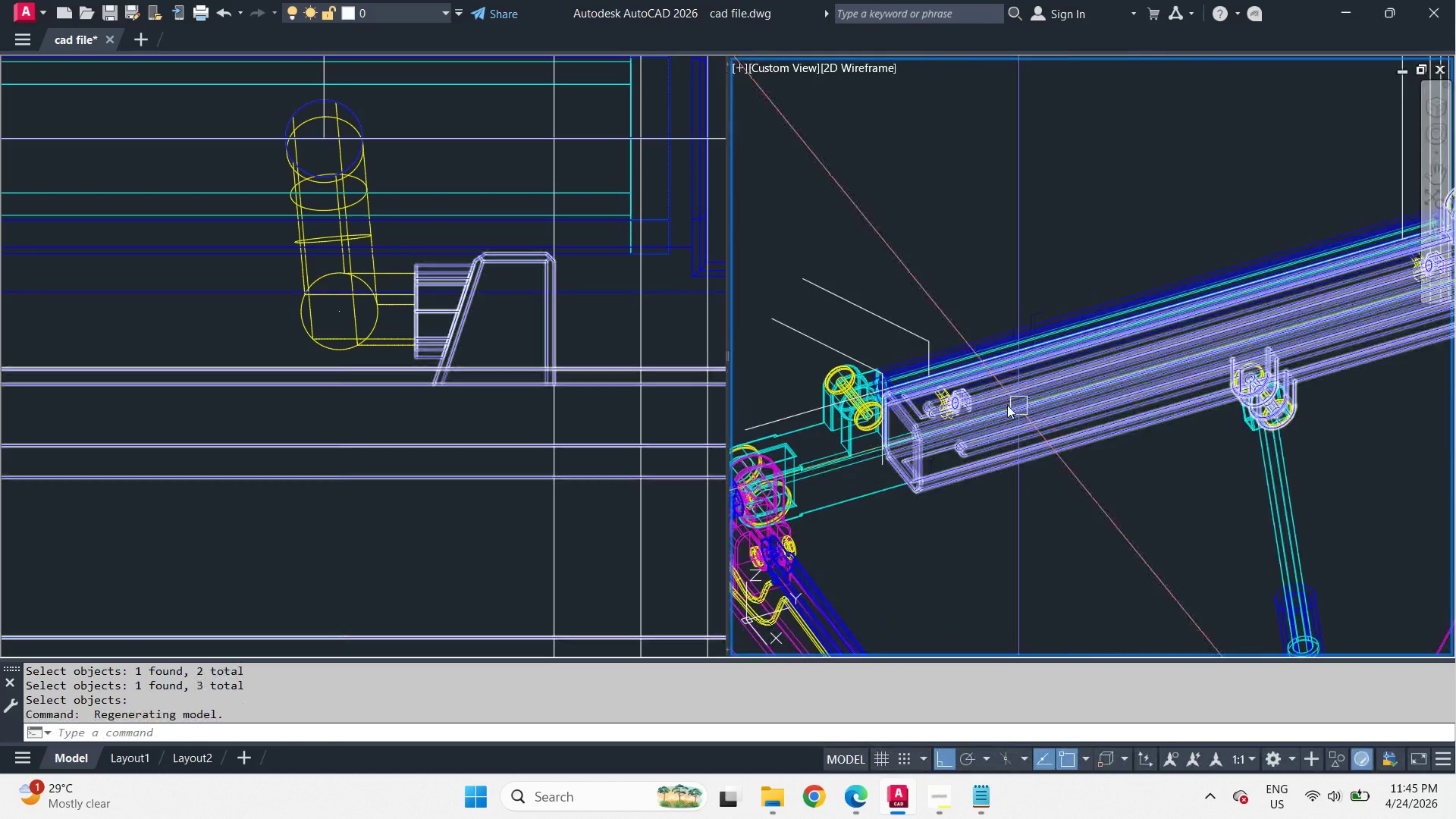 
scroll: coordinate [993, 392], scroll_direction: up, amount: 2.0
 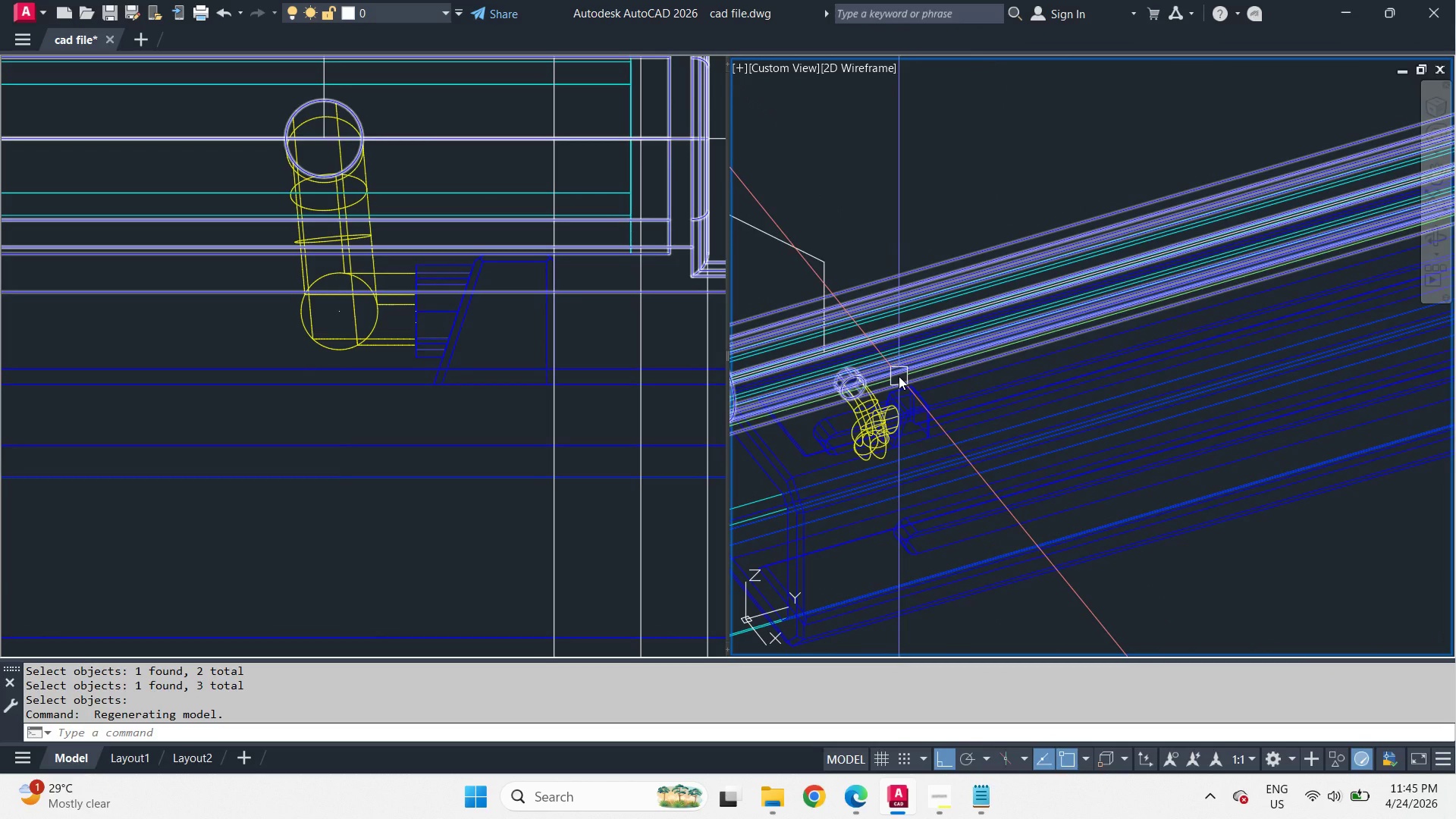 
type(vs s )
 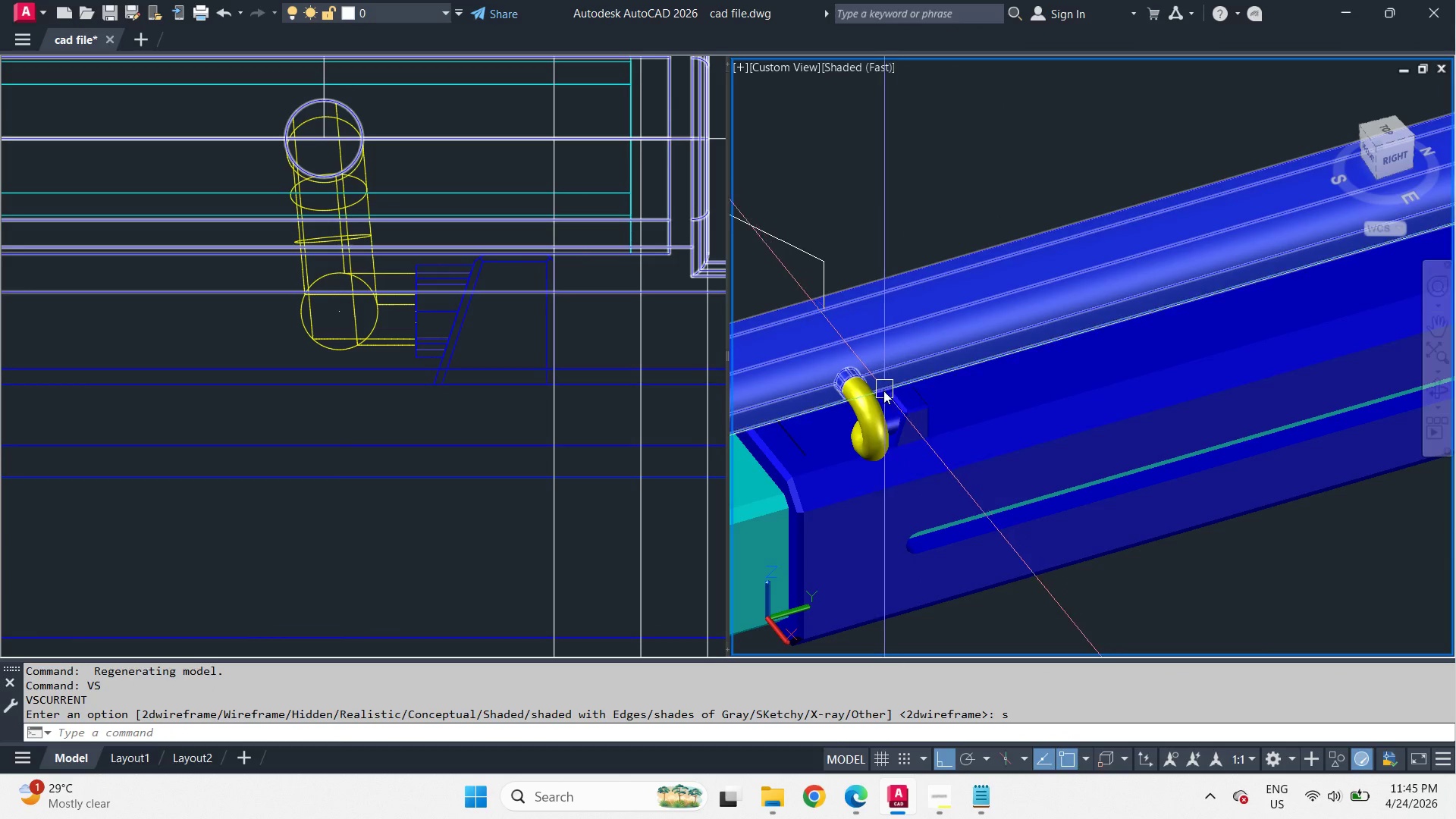 
hold_key(key=ShiftLeft, duration=2.28)
 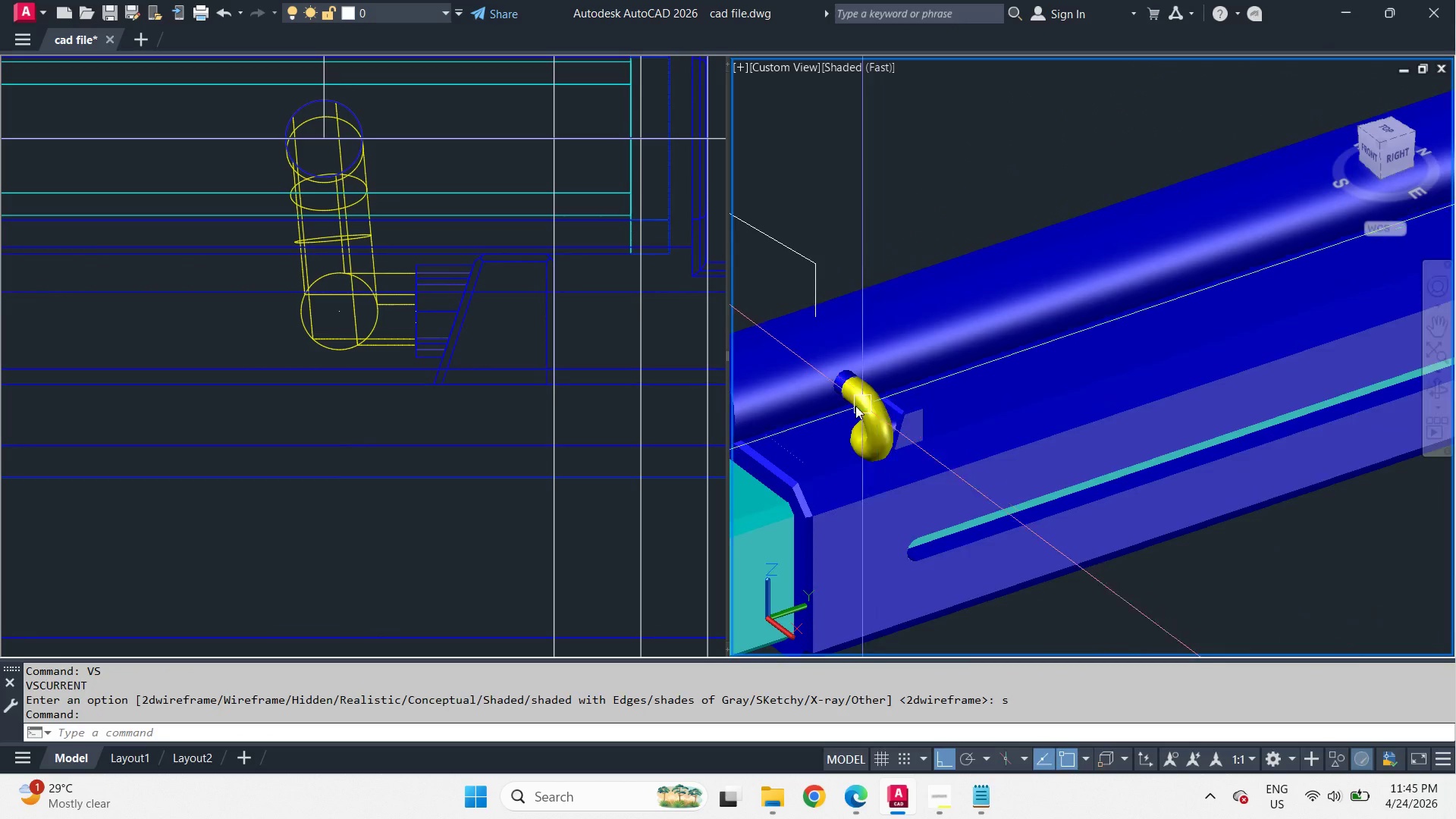 
scroll: coordinate [830, 413], scroll_direction: down, amount: 1.0
 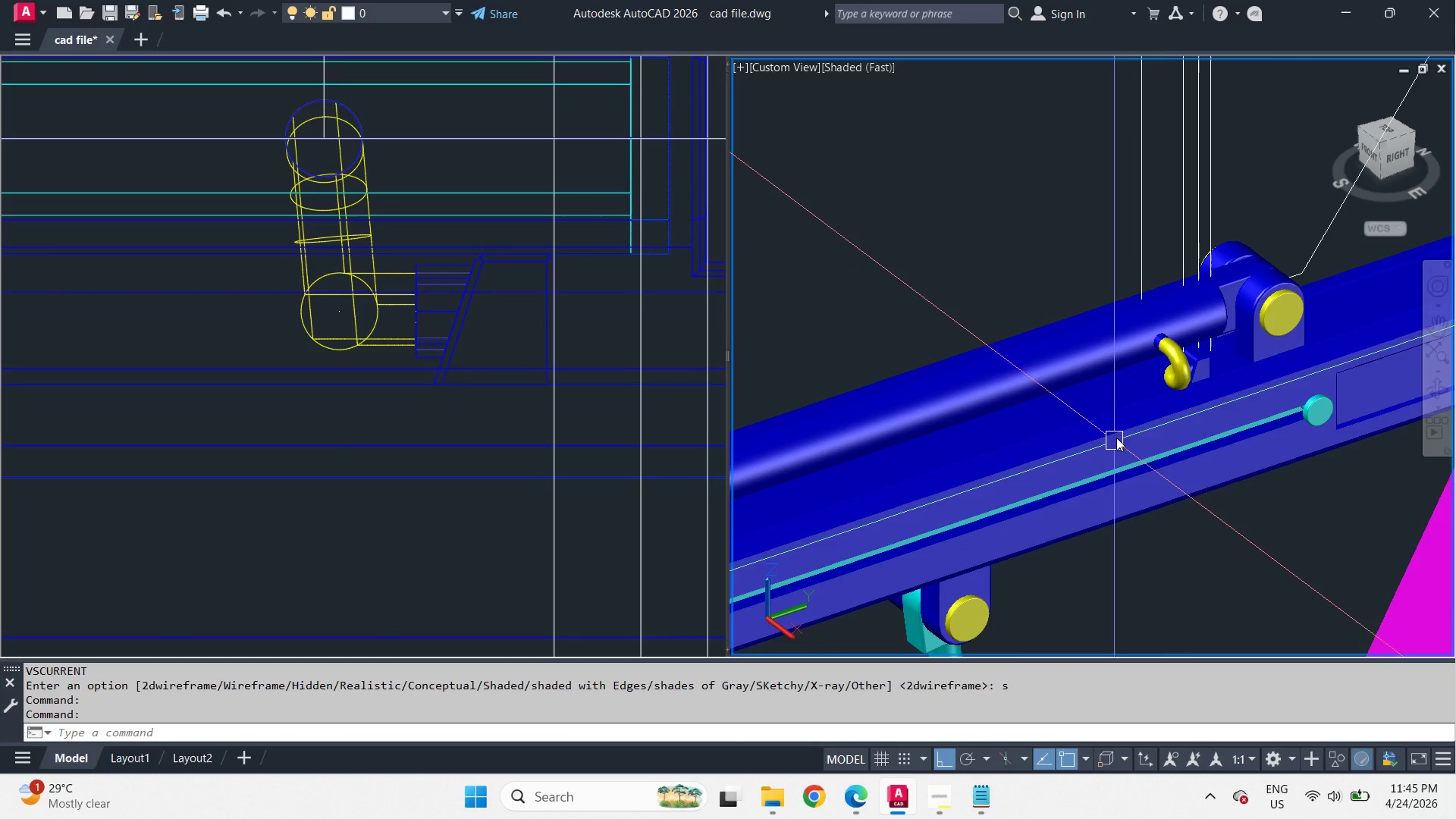 
scroll: coordinate [1230, 360], scroll_direction: up, amount: 1.0
 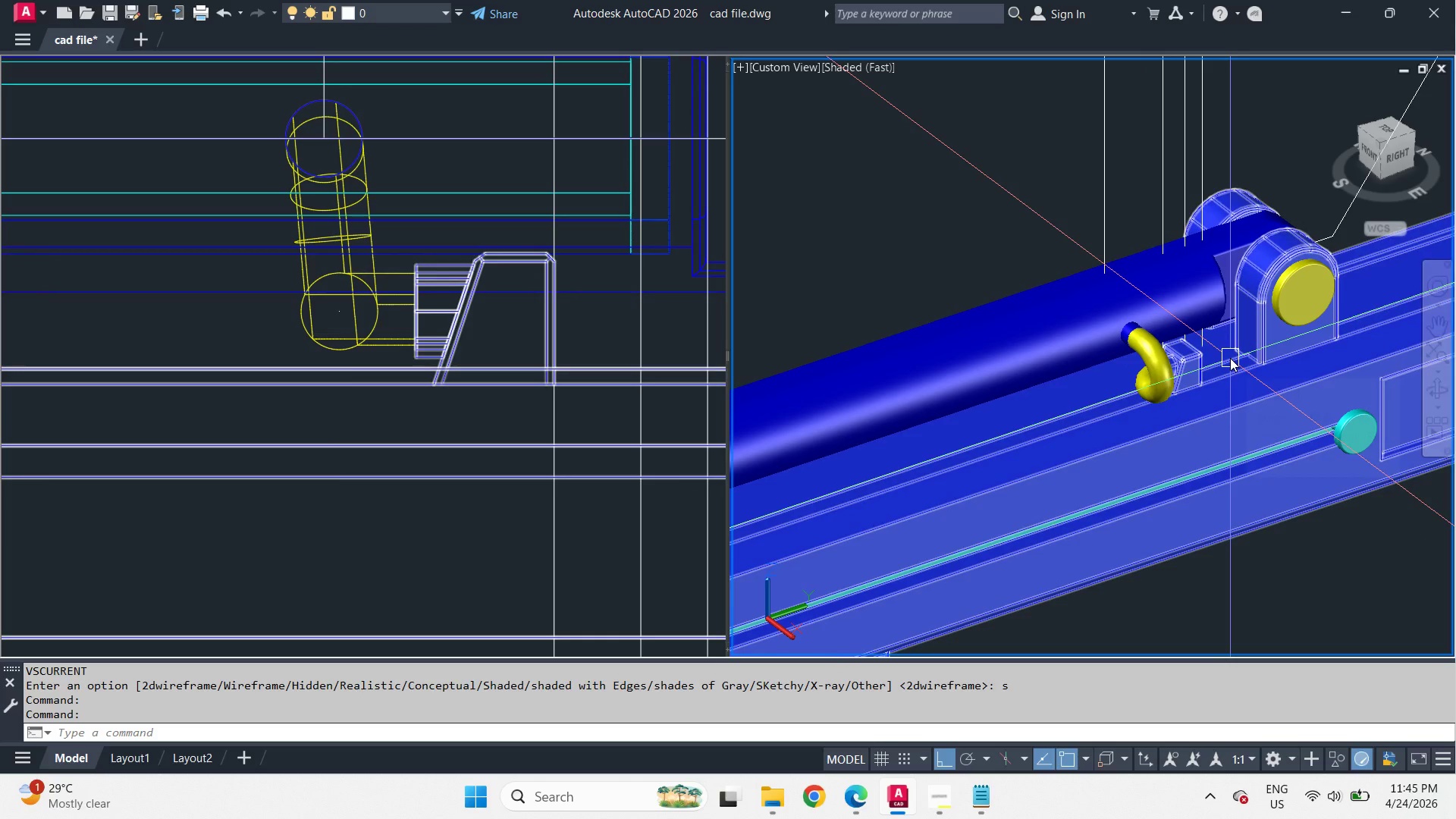 
scroll: coordinate [1290, 286], scroll_direction: down, amount: 4.0
 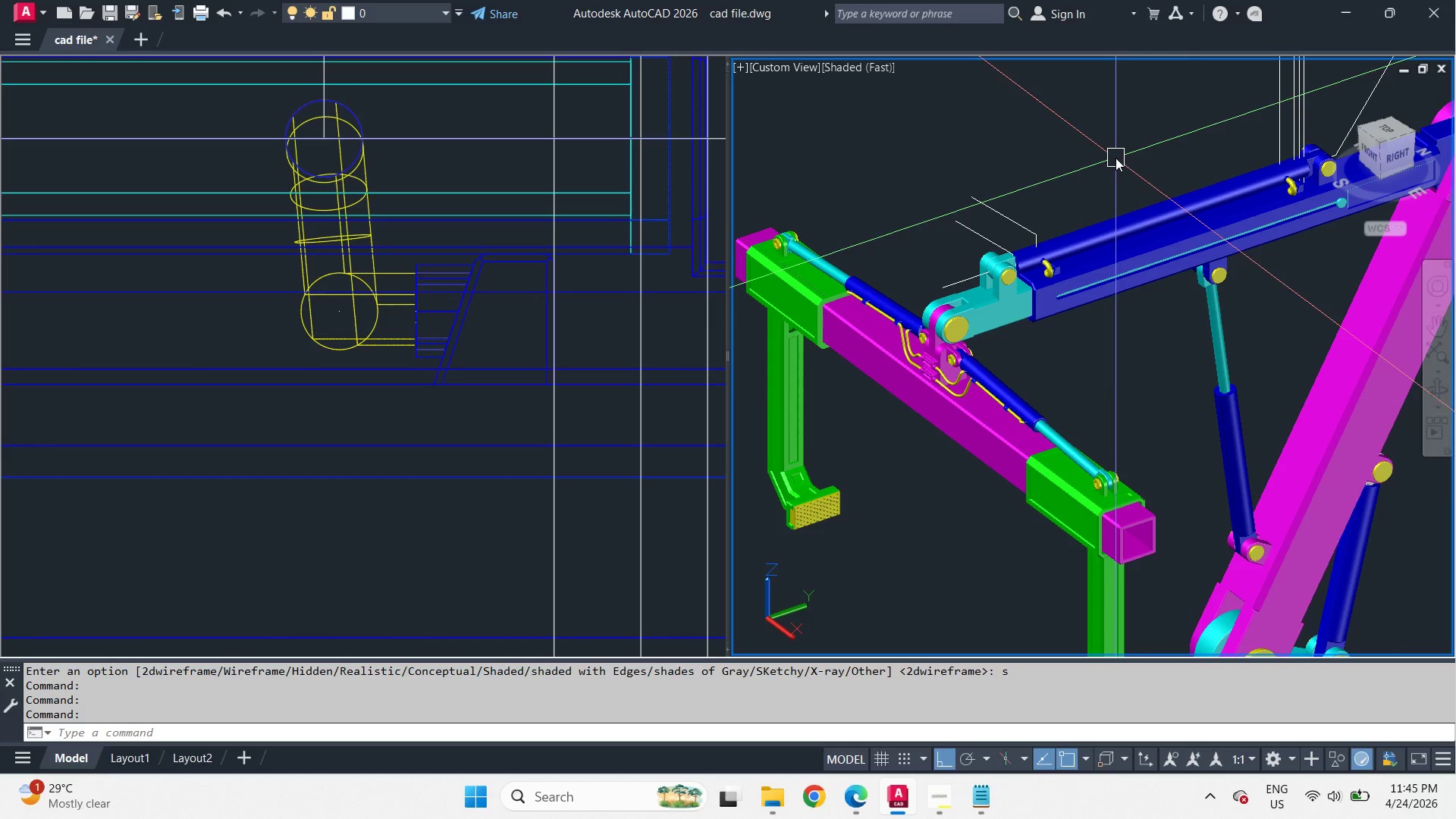 
left_click([398, 6])
 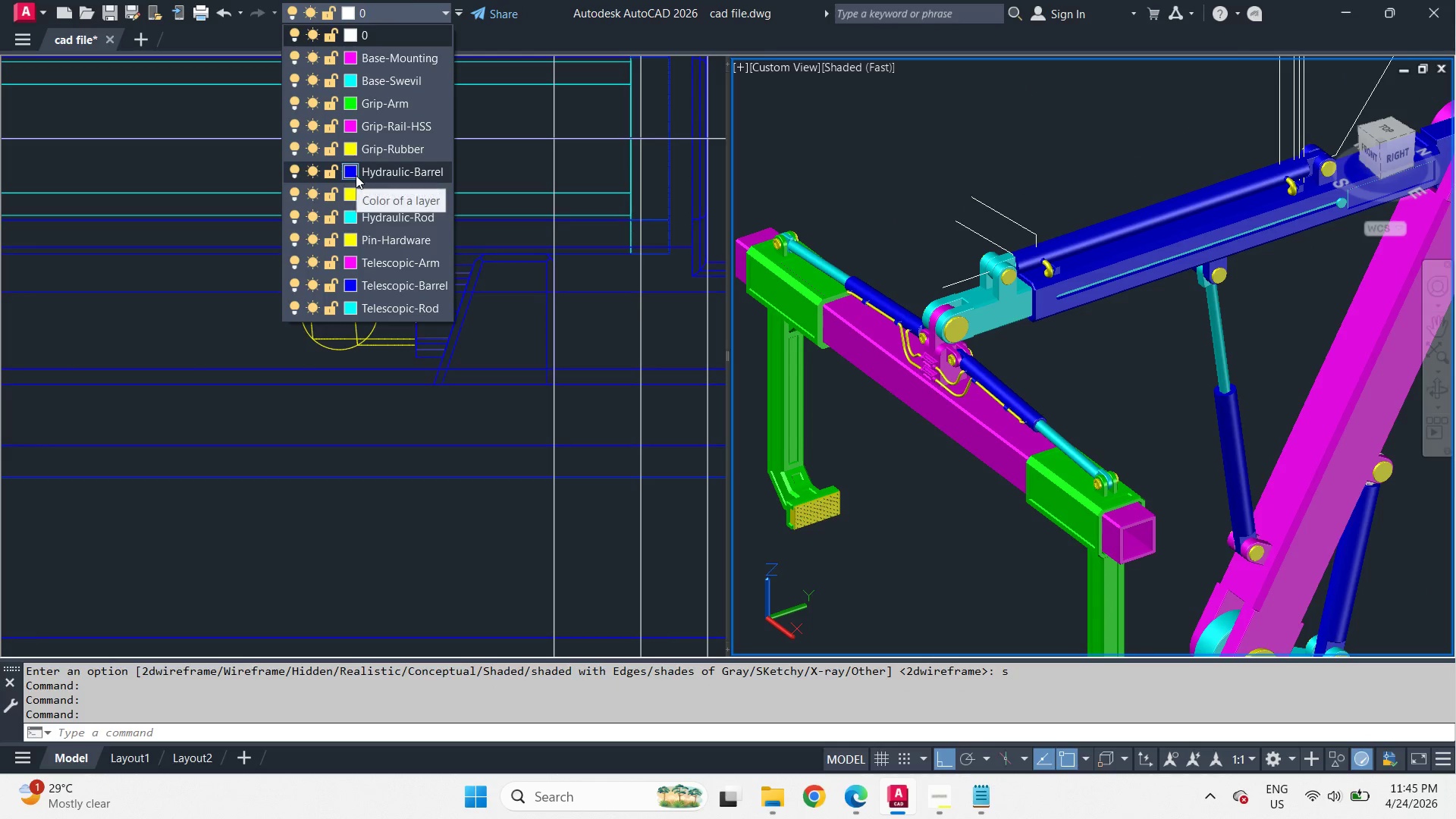 
wait(5.03)
 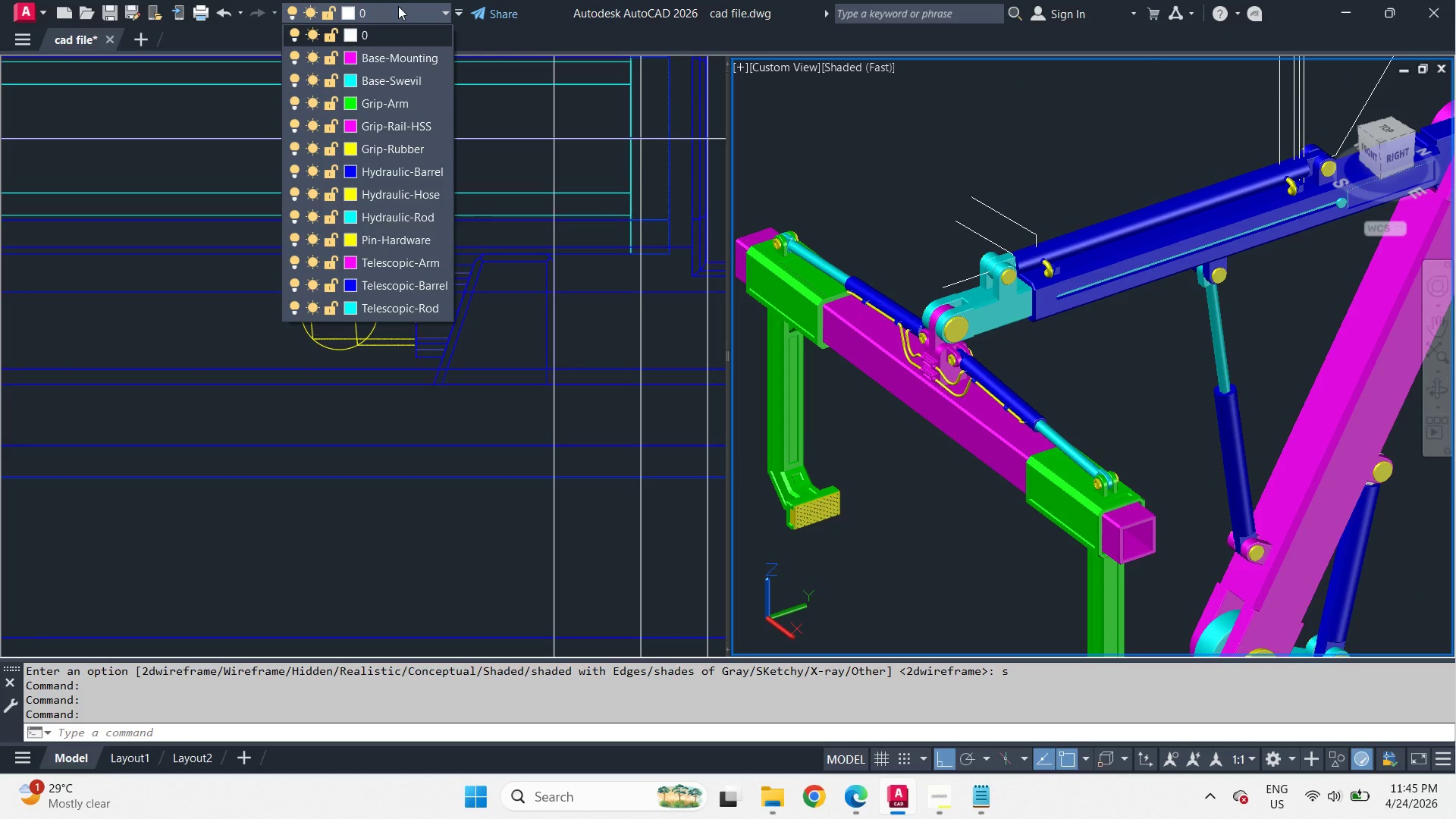 
left_click([356, 176])
 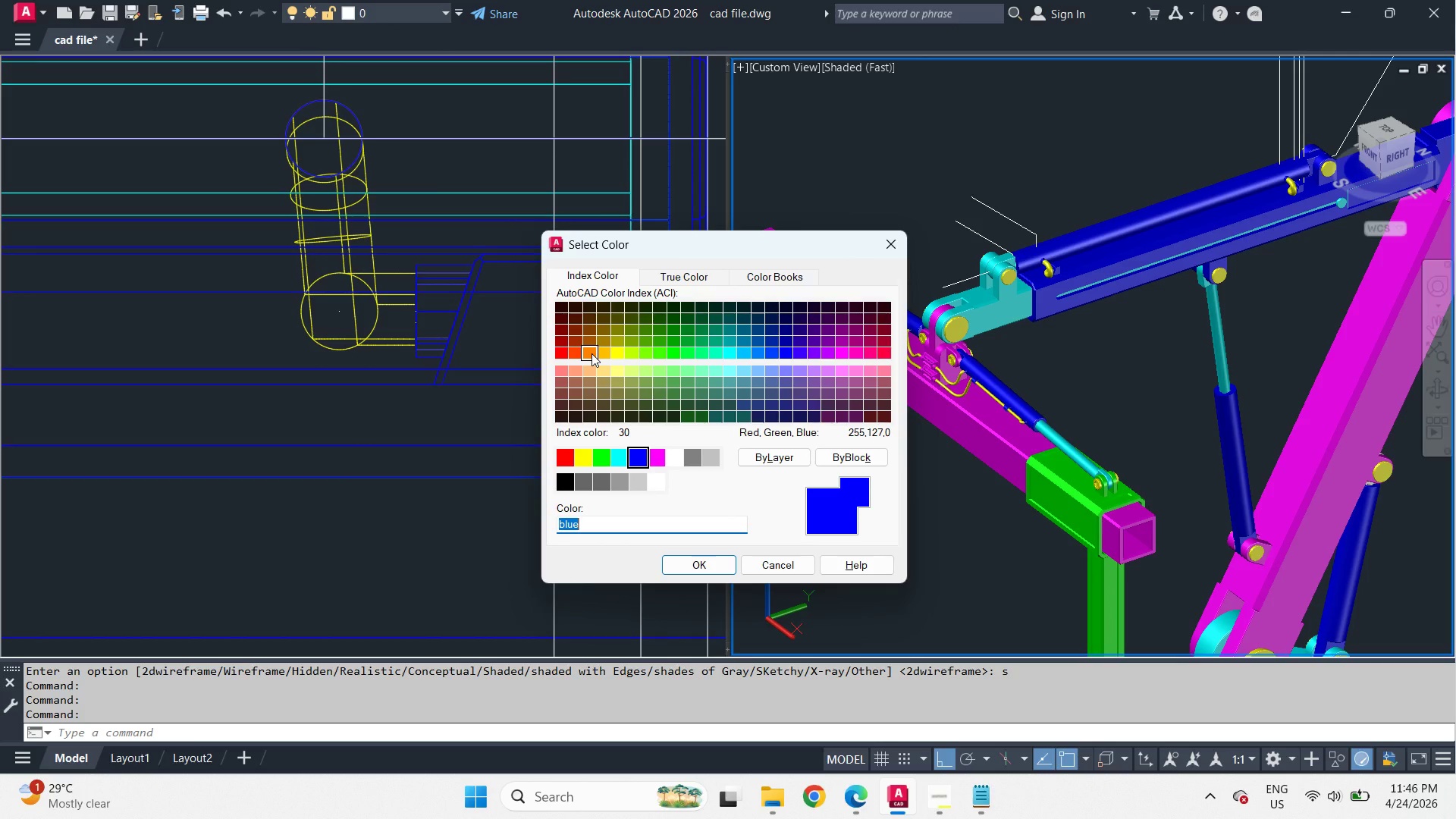 
wait(13.7)
 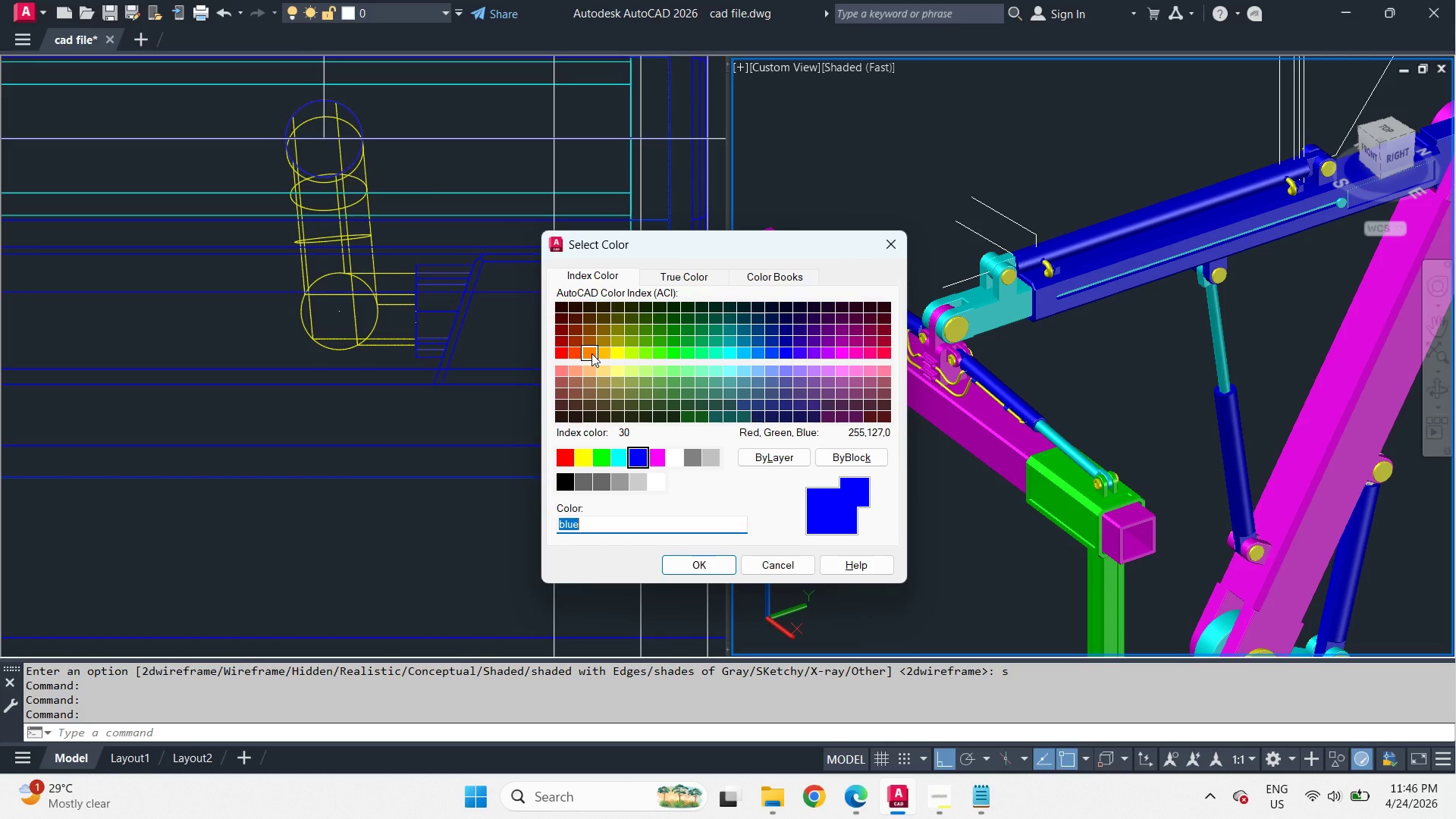 
left_click([558, 329])
 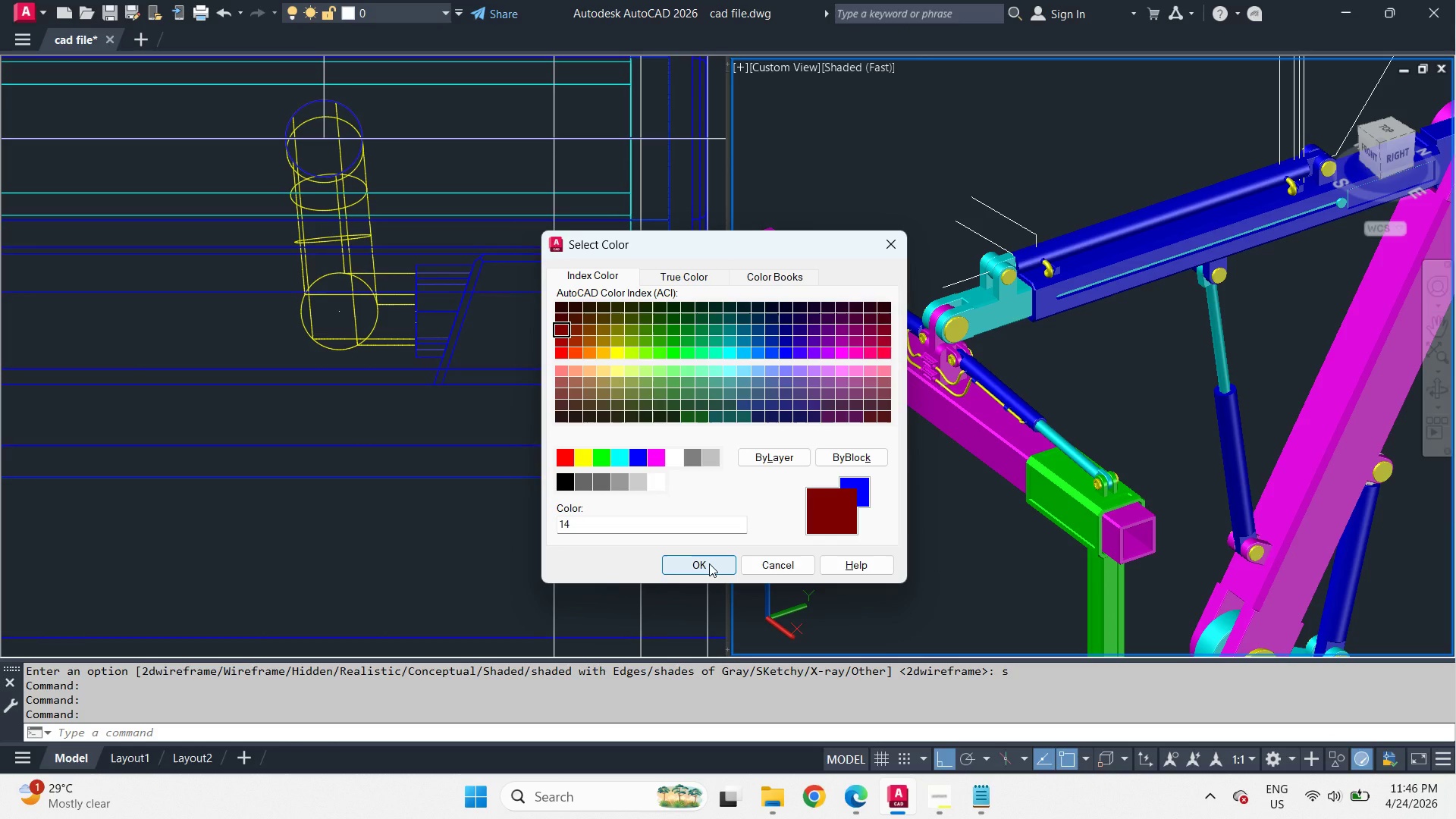 
left_click([709, 563])
 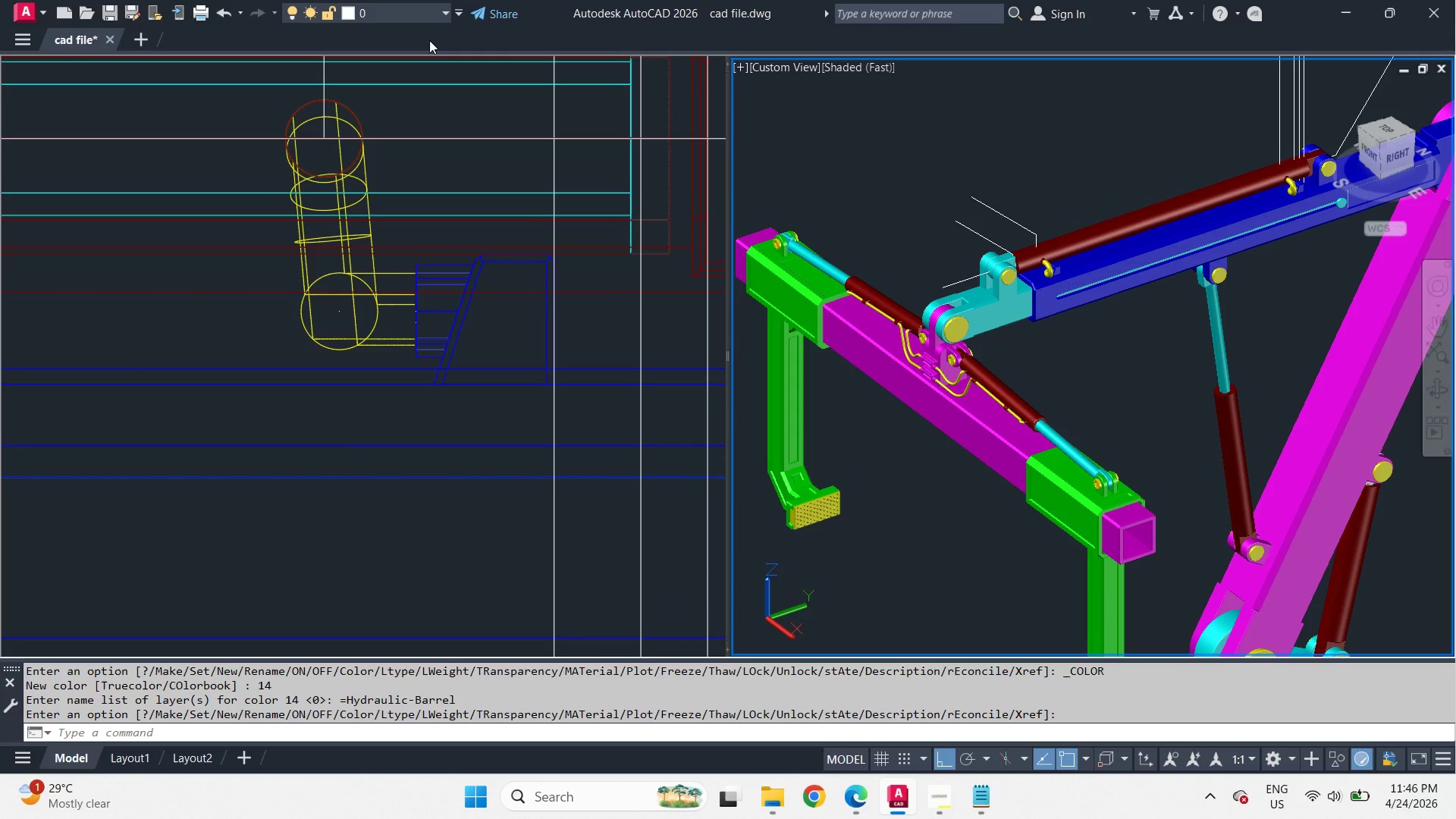 
left_click([404, 18])
 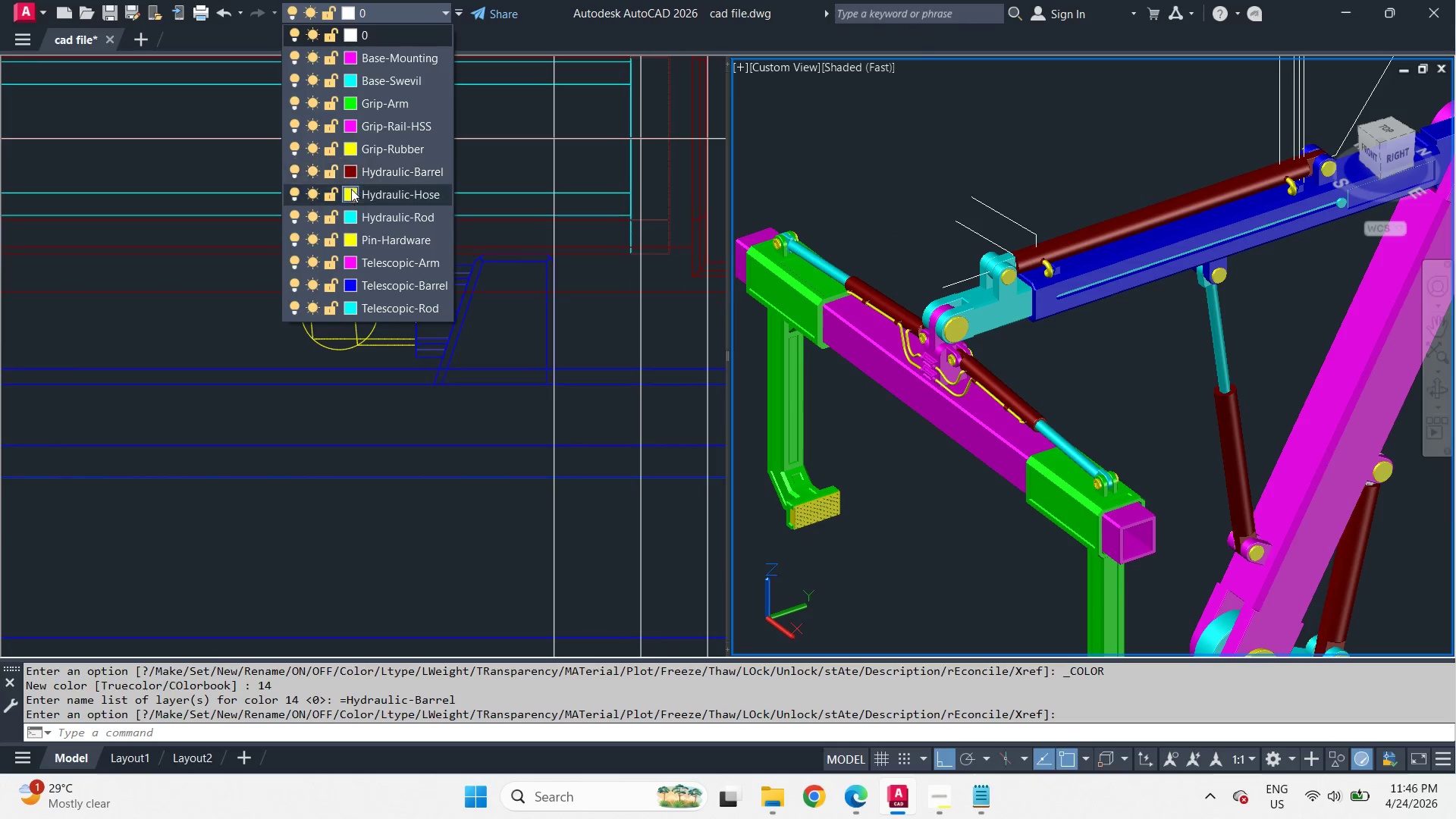 
wait(5.11)
 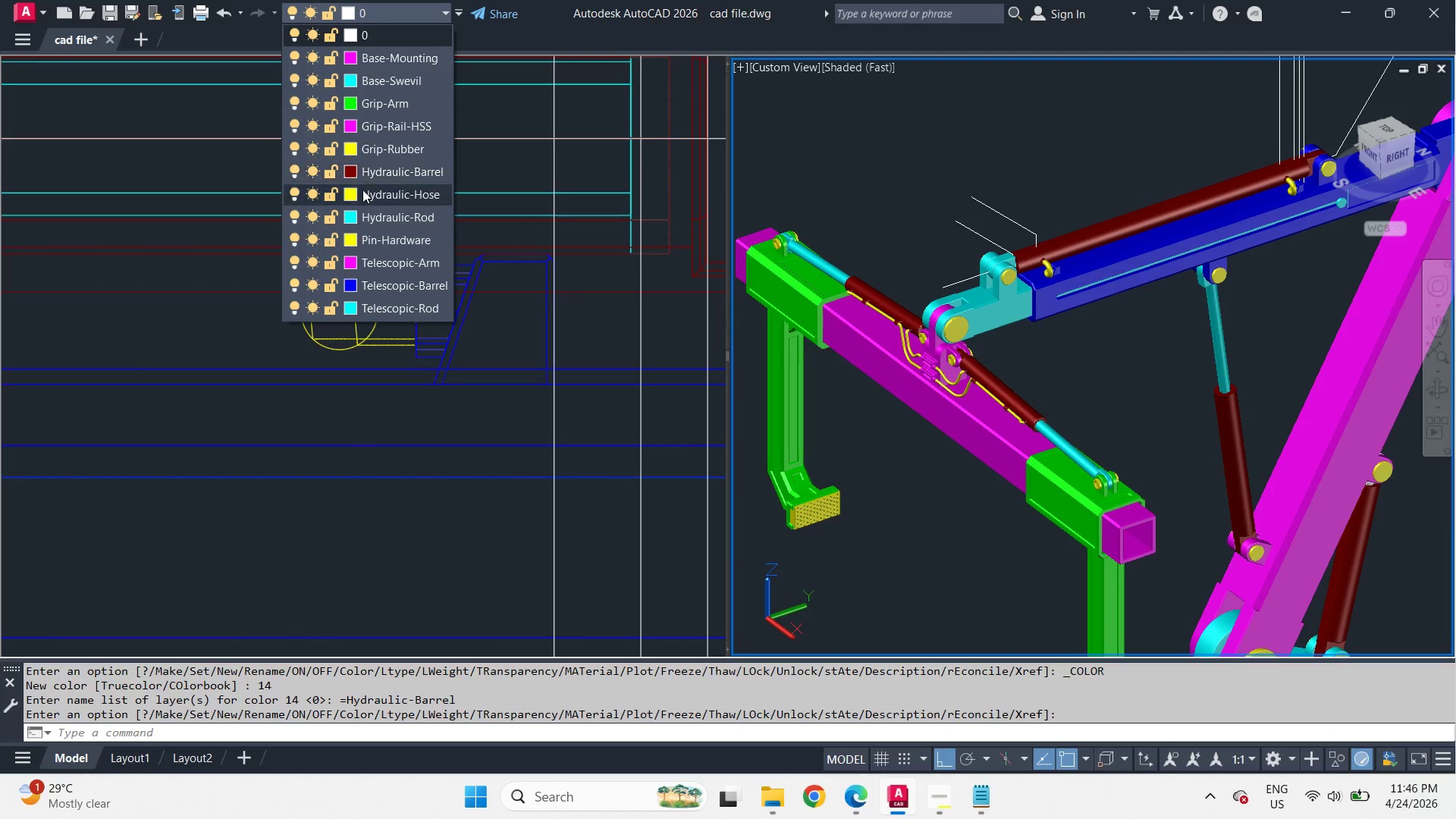 
left_click([350, 215])
 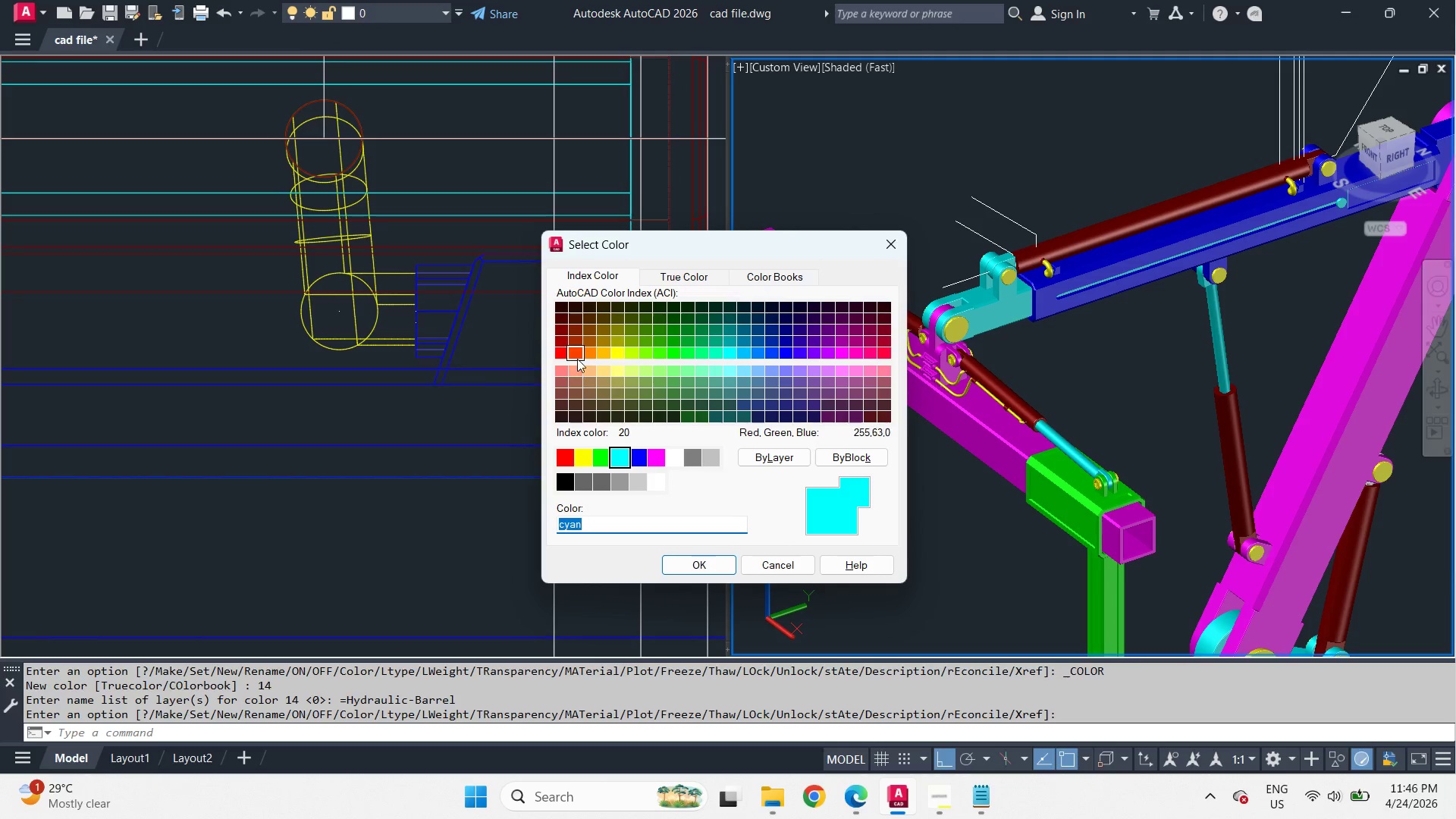 
left_click([592, 355])
 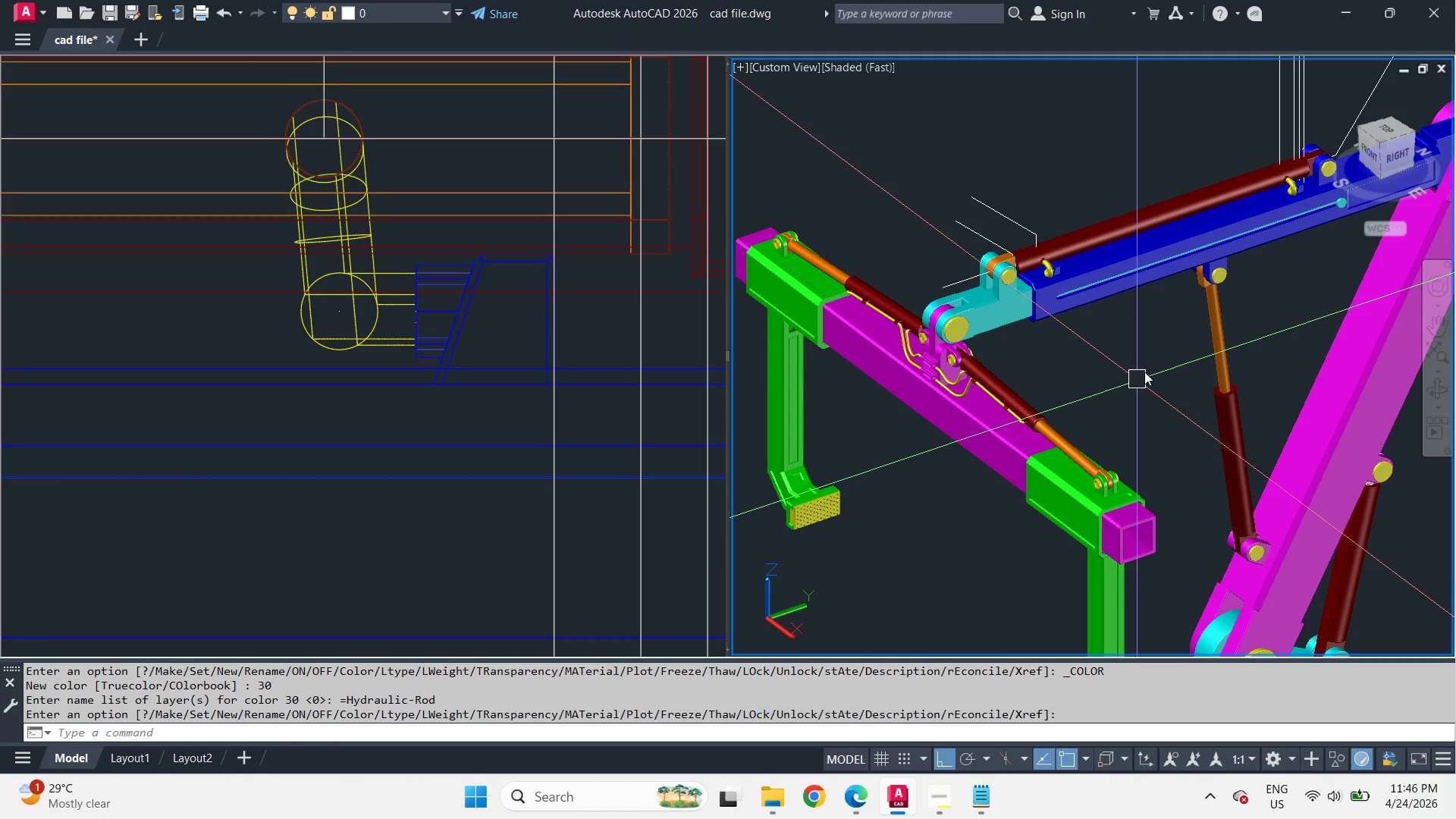 
scroll: coordinate [1151, 371], scroll_direction: up, amount: 1.0
 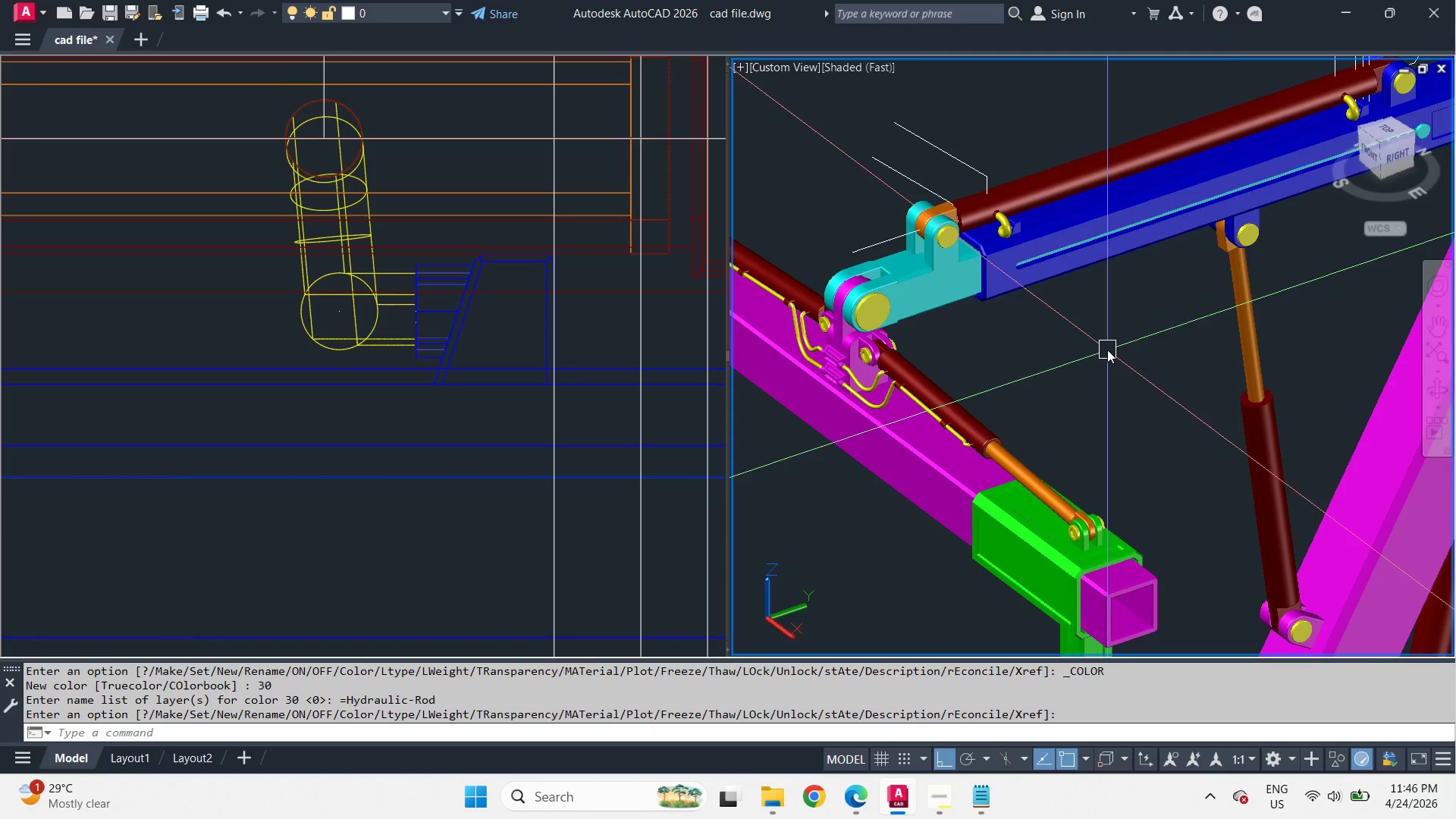 
scroll: coordinate [1107, 350], scroll_direction: down, amount: 1.0
 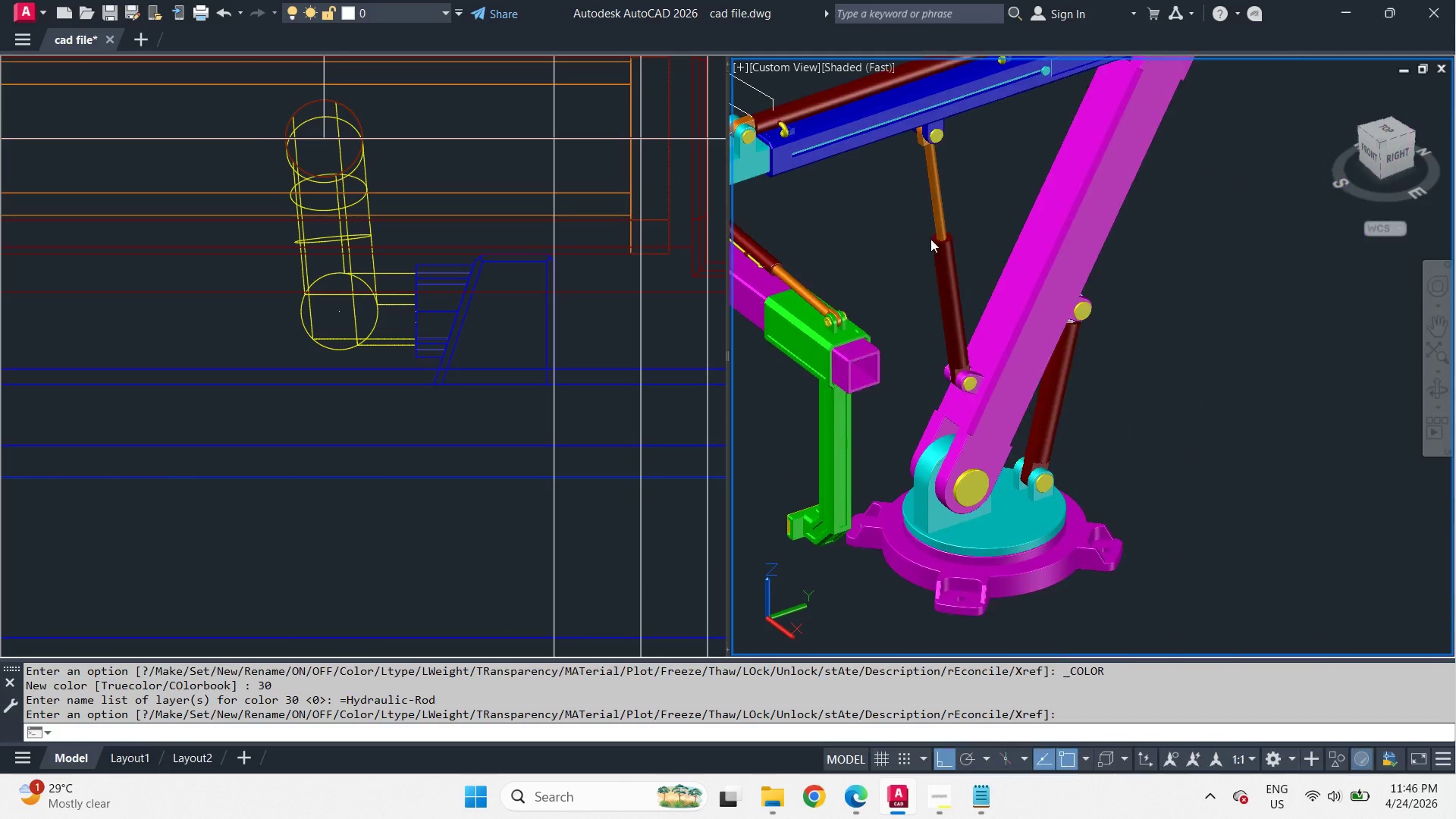 
hold_key(key=ShiftLeft, duration=2.03)
scroll: coordinate [1076, 335], scroll_direction: down, amount: 1.0
 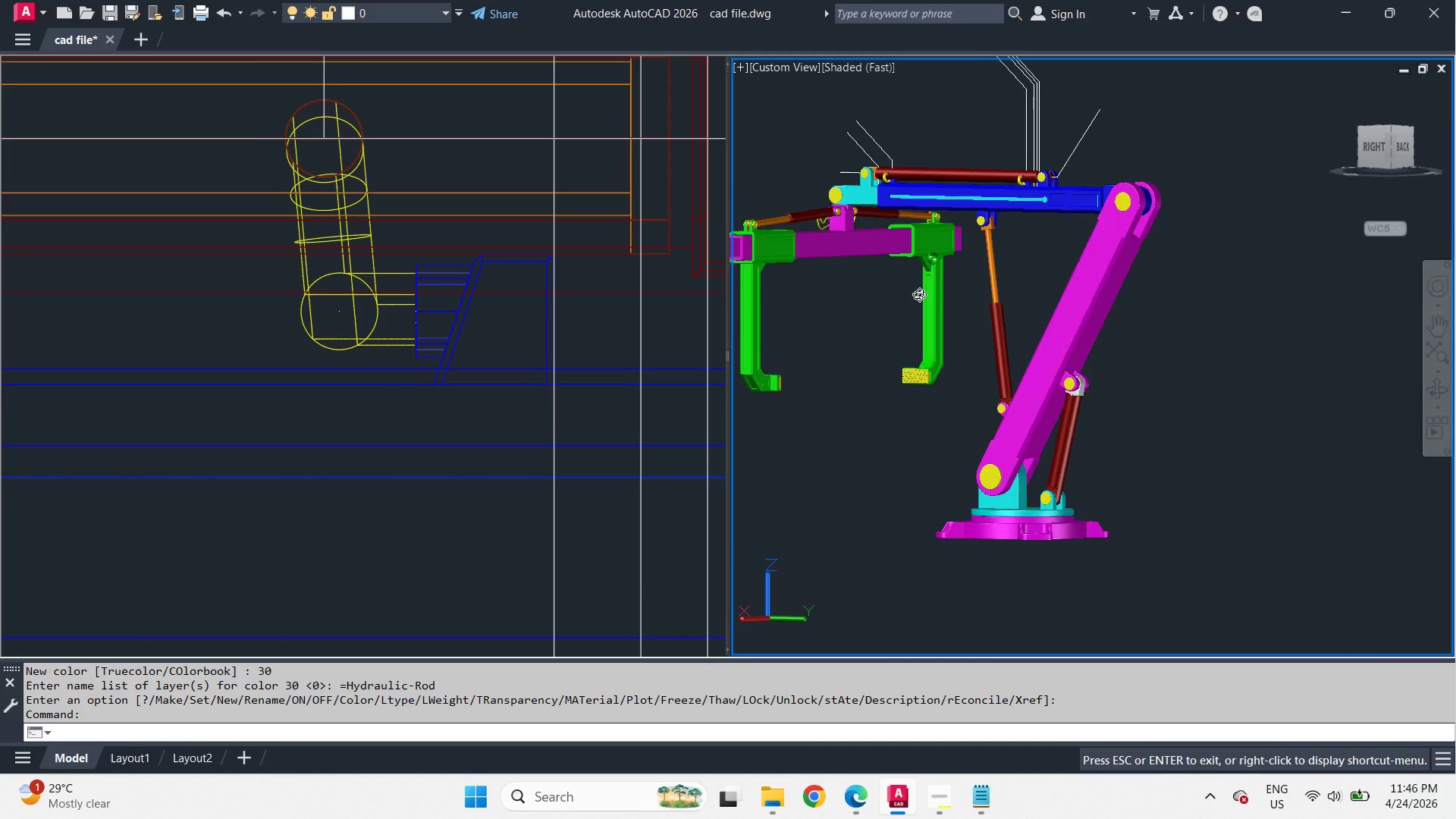 
scroll: coordinate [1042, 394], scroll_direction: up, amount: 5.0
 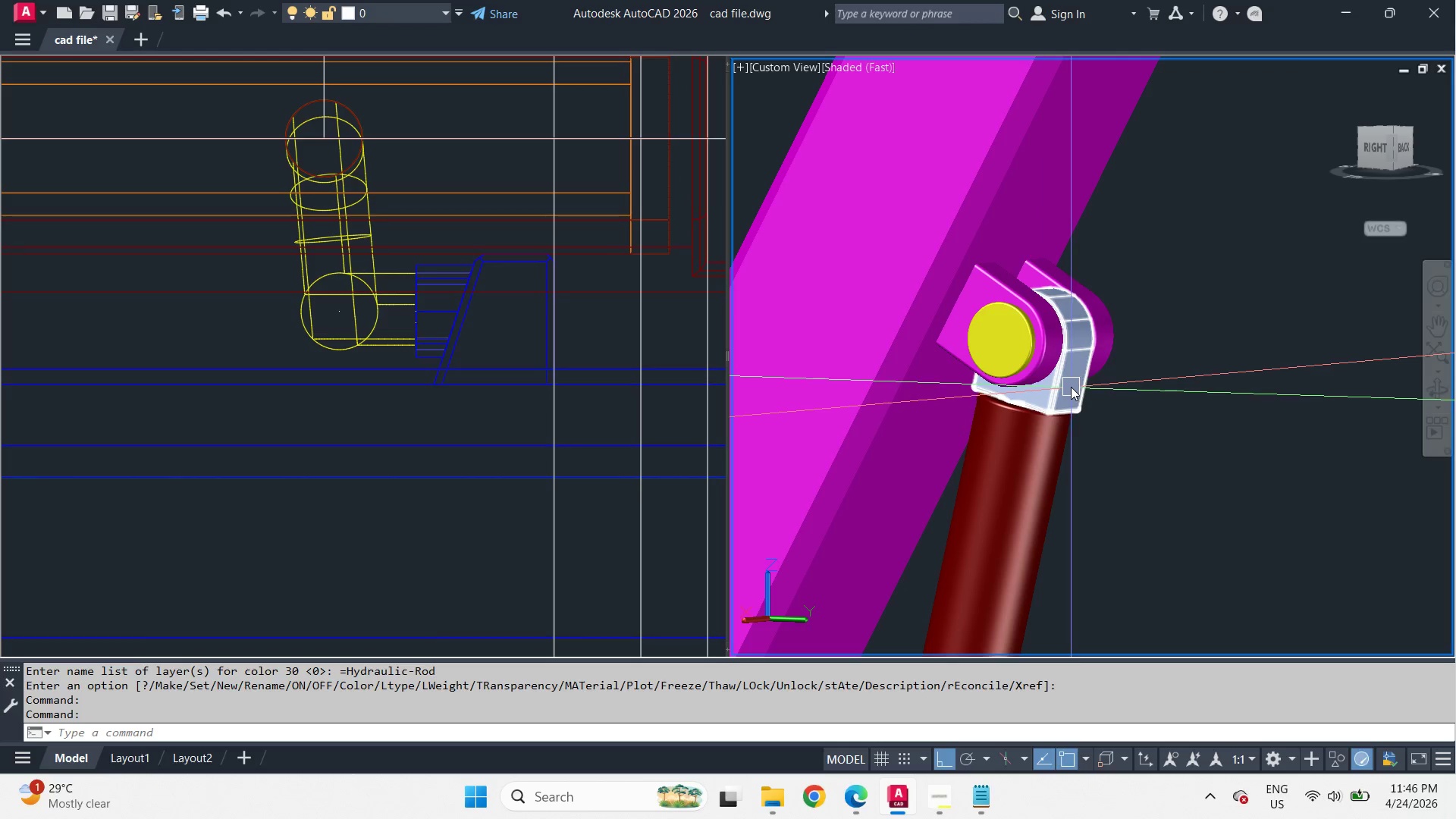 
left_click([1071, 387])
 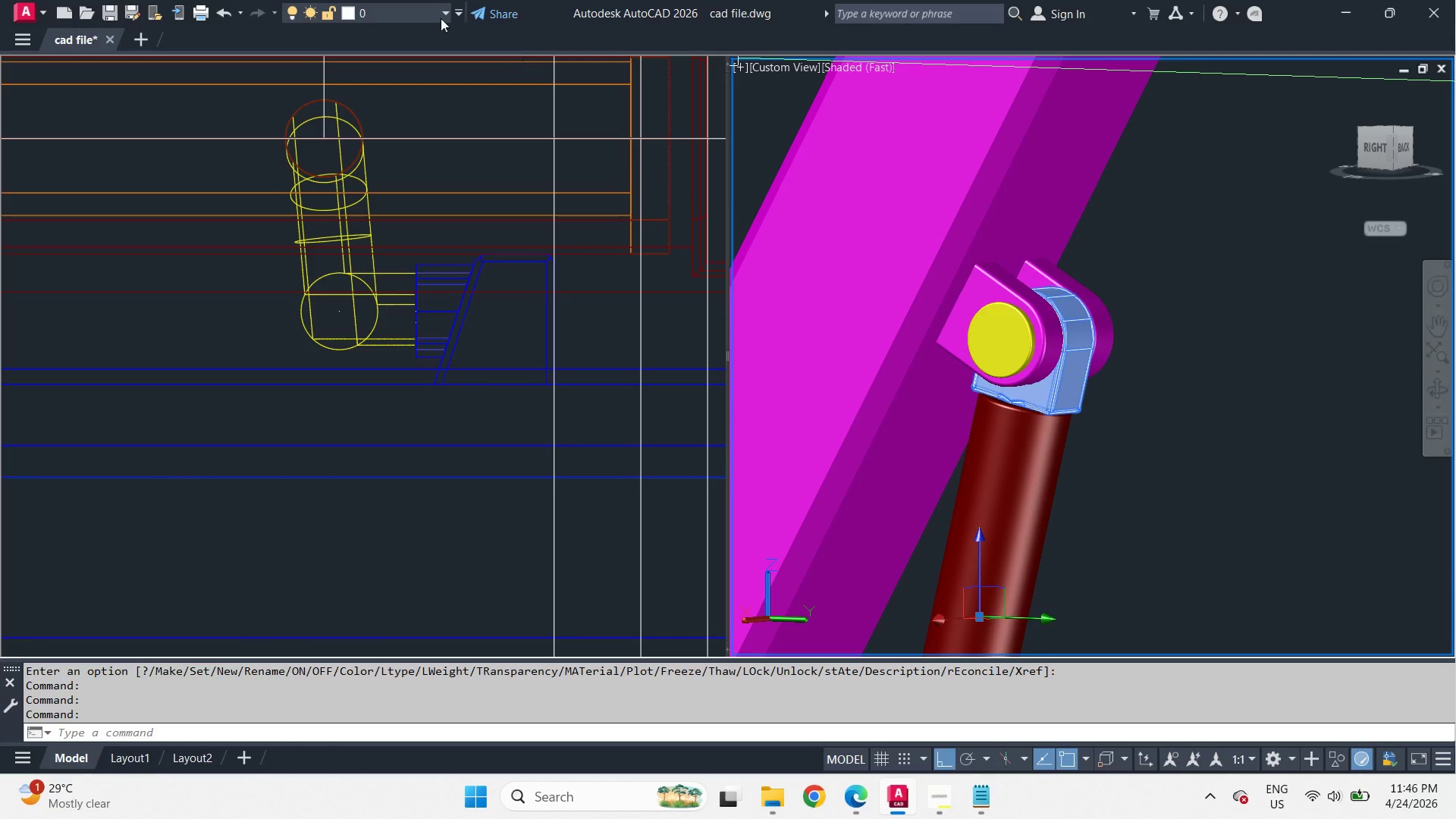 
left_click([414, 12])
 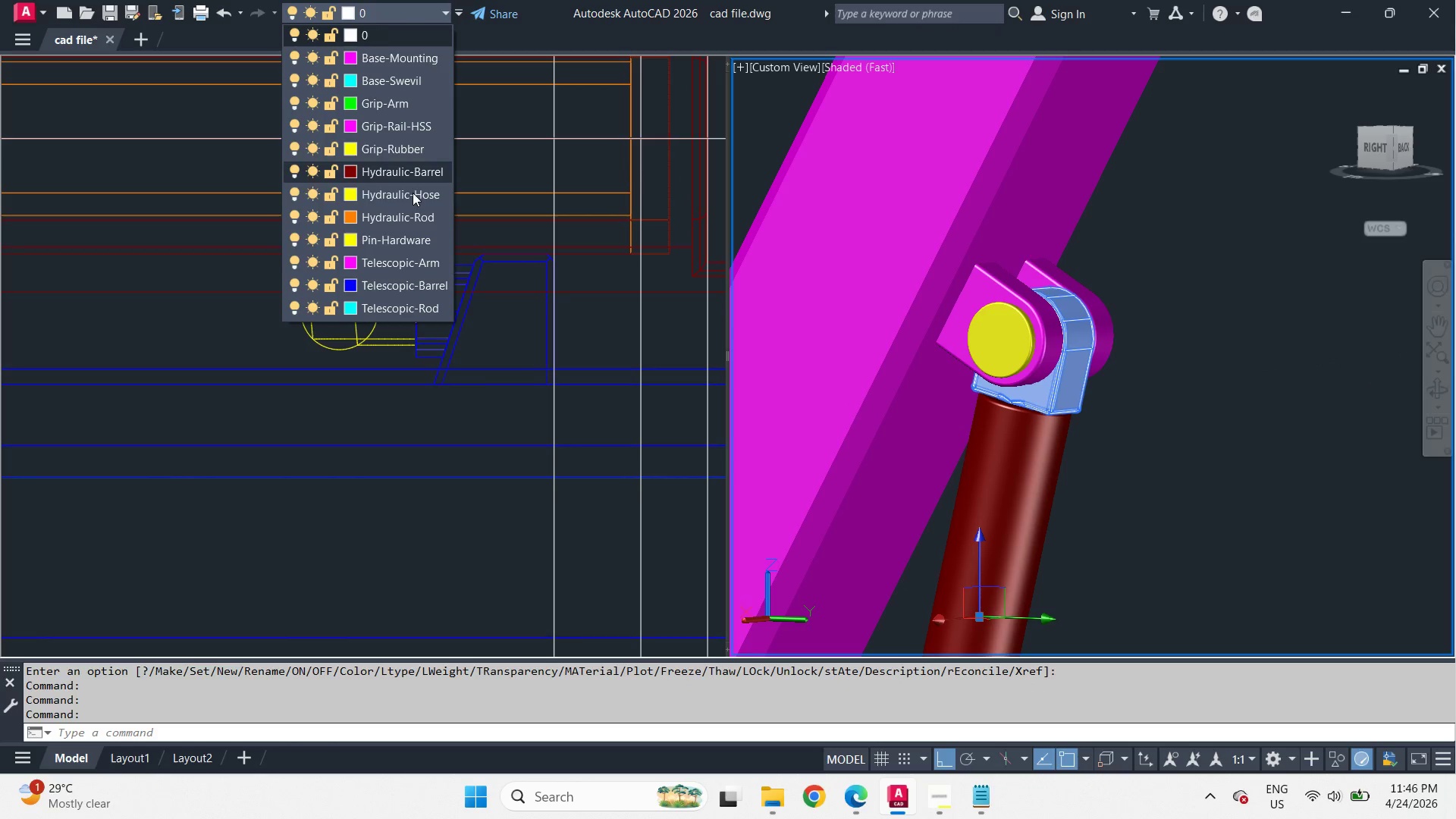 
left_click([413, 217])
 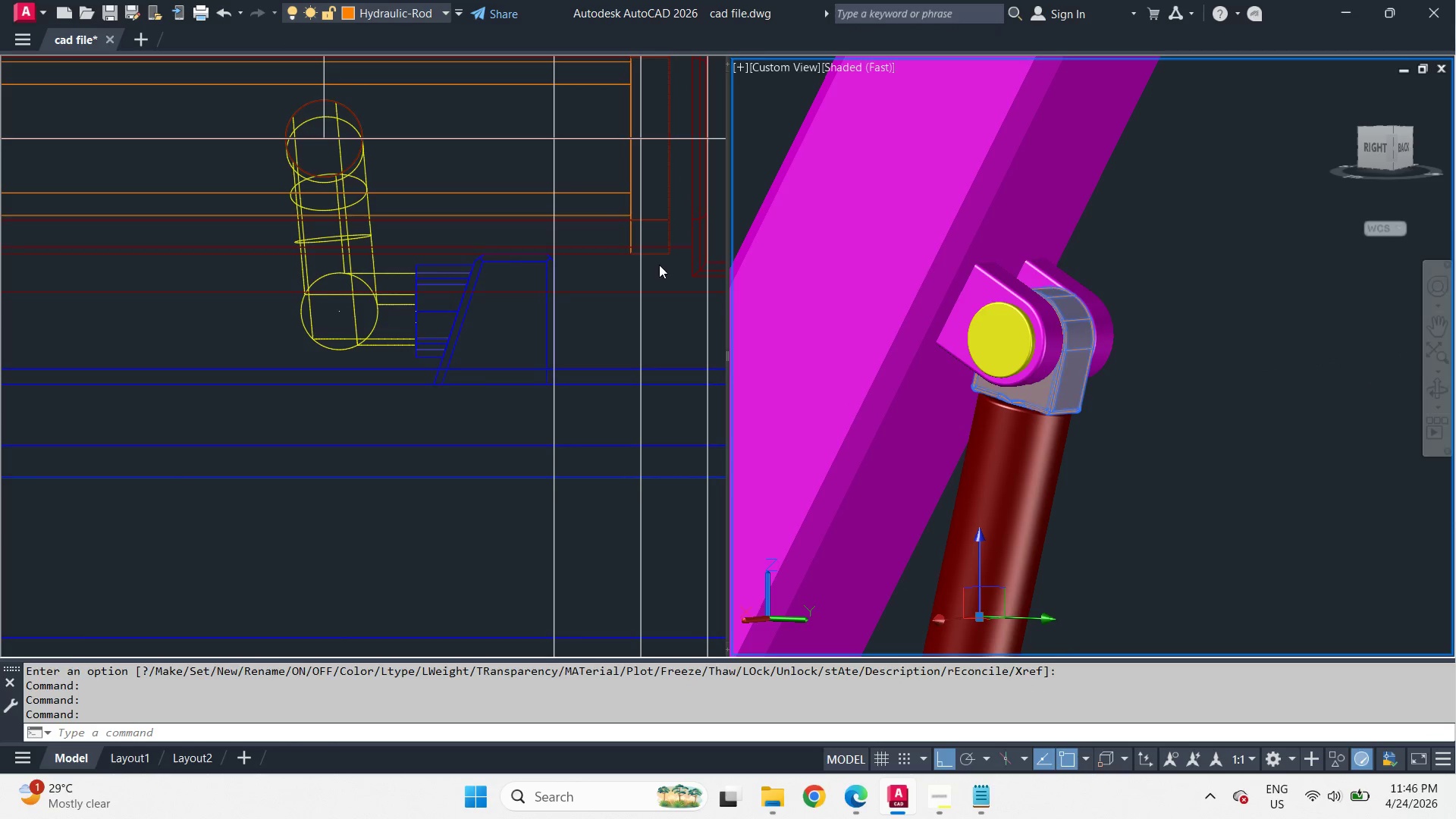 
key(Escape)
 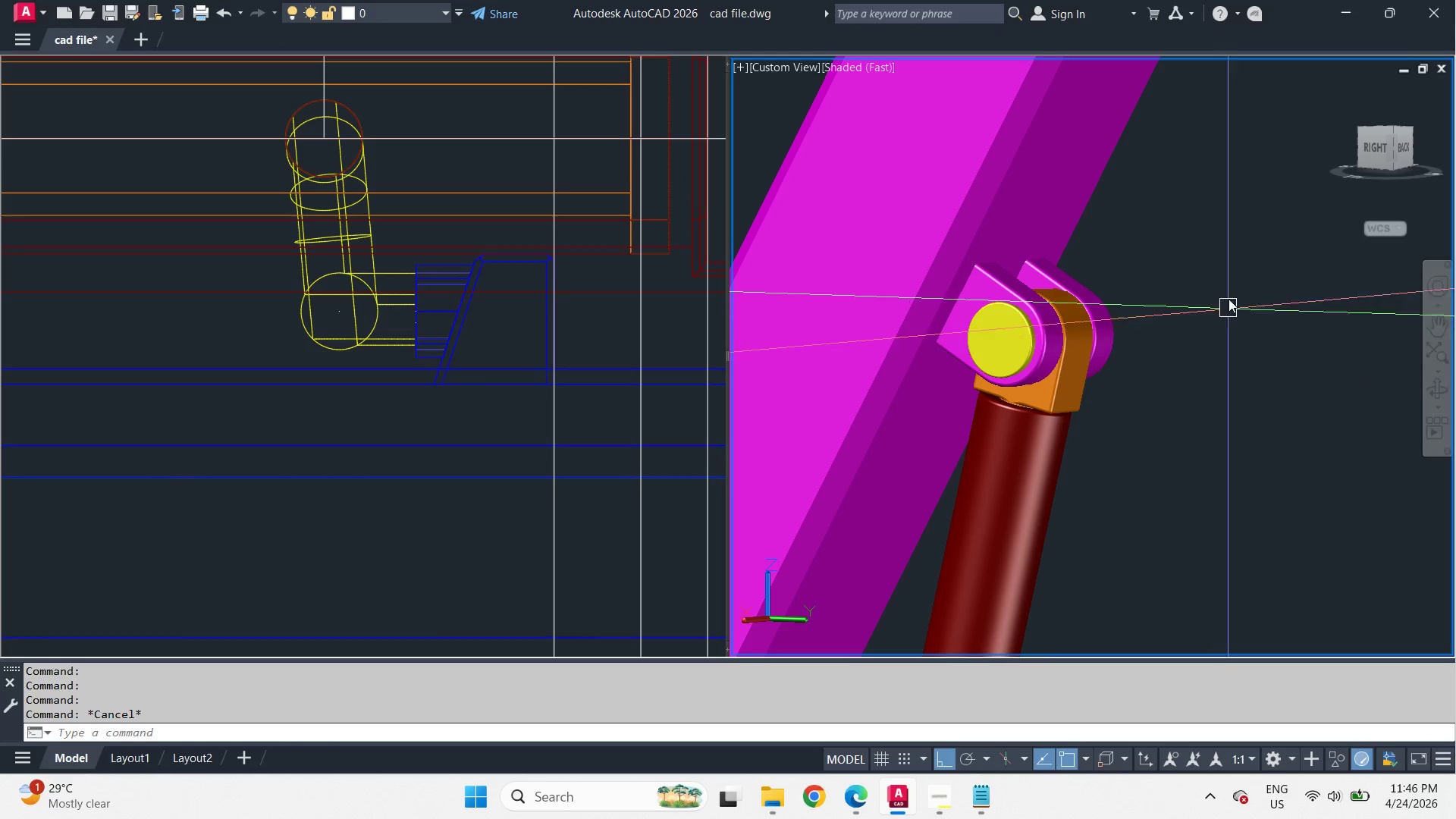 
hold_key(key=ShiftLeft, duration=1.62)
 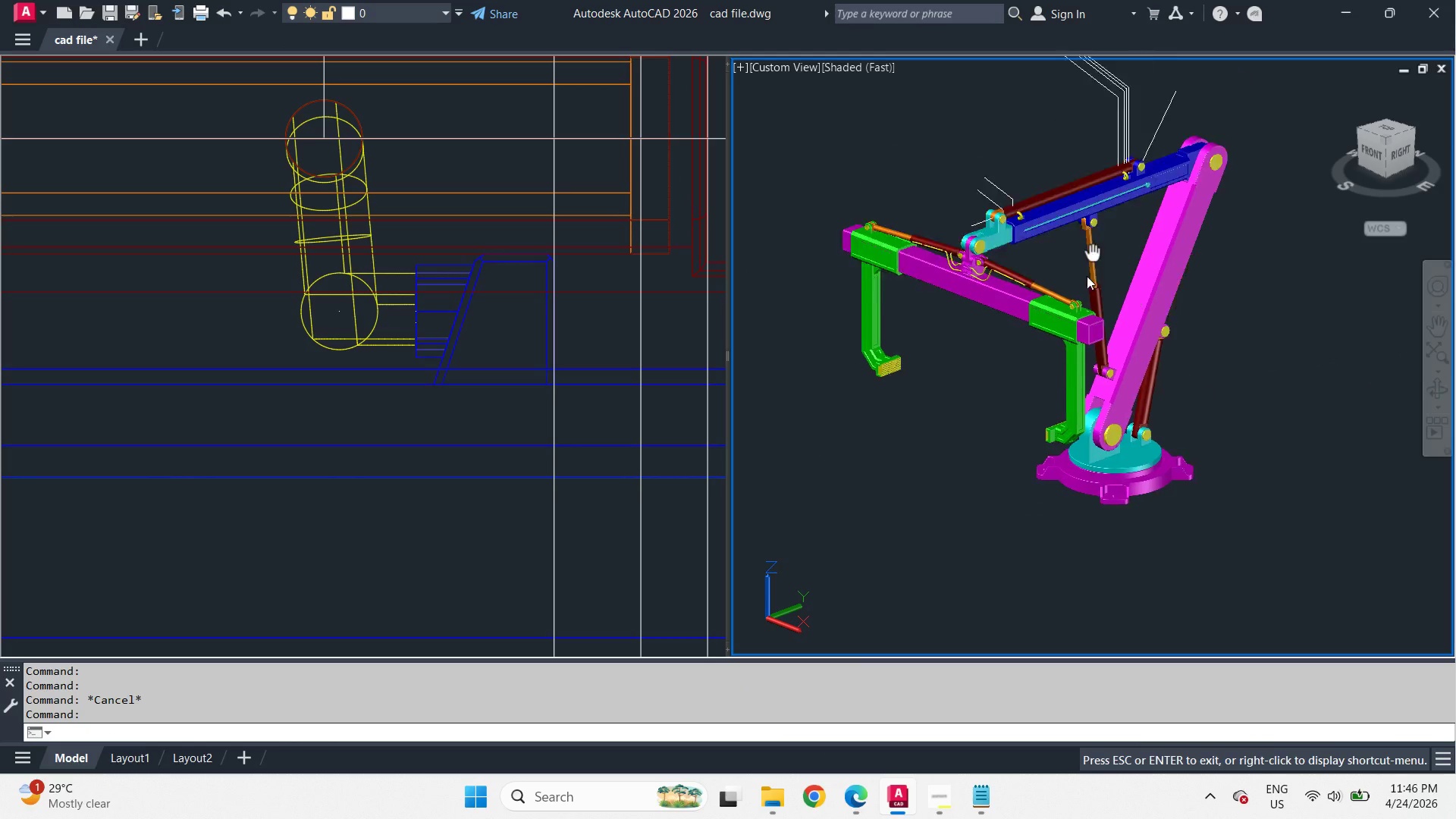 
scroll: coordinate [1228, 281], scroll_direction: down, amount: 4.0
 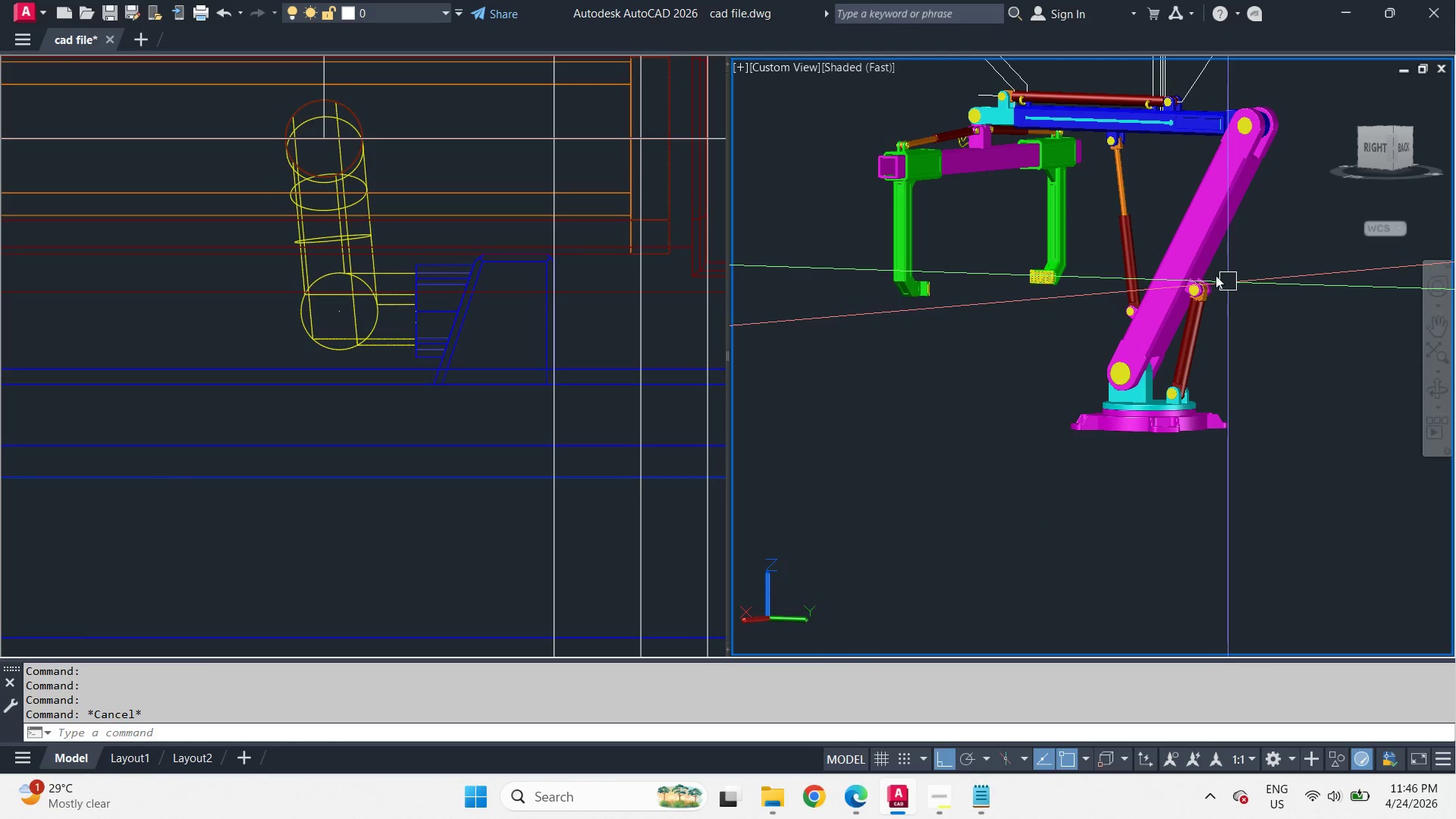 
scroll: coordinate [1119, 224], scroll_direction: up, amount: 8.0
 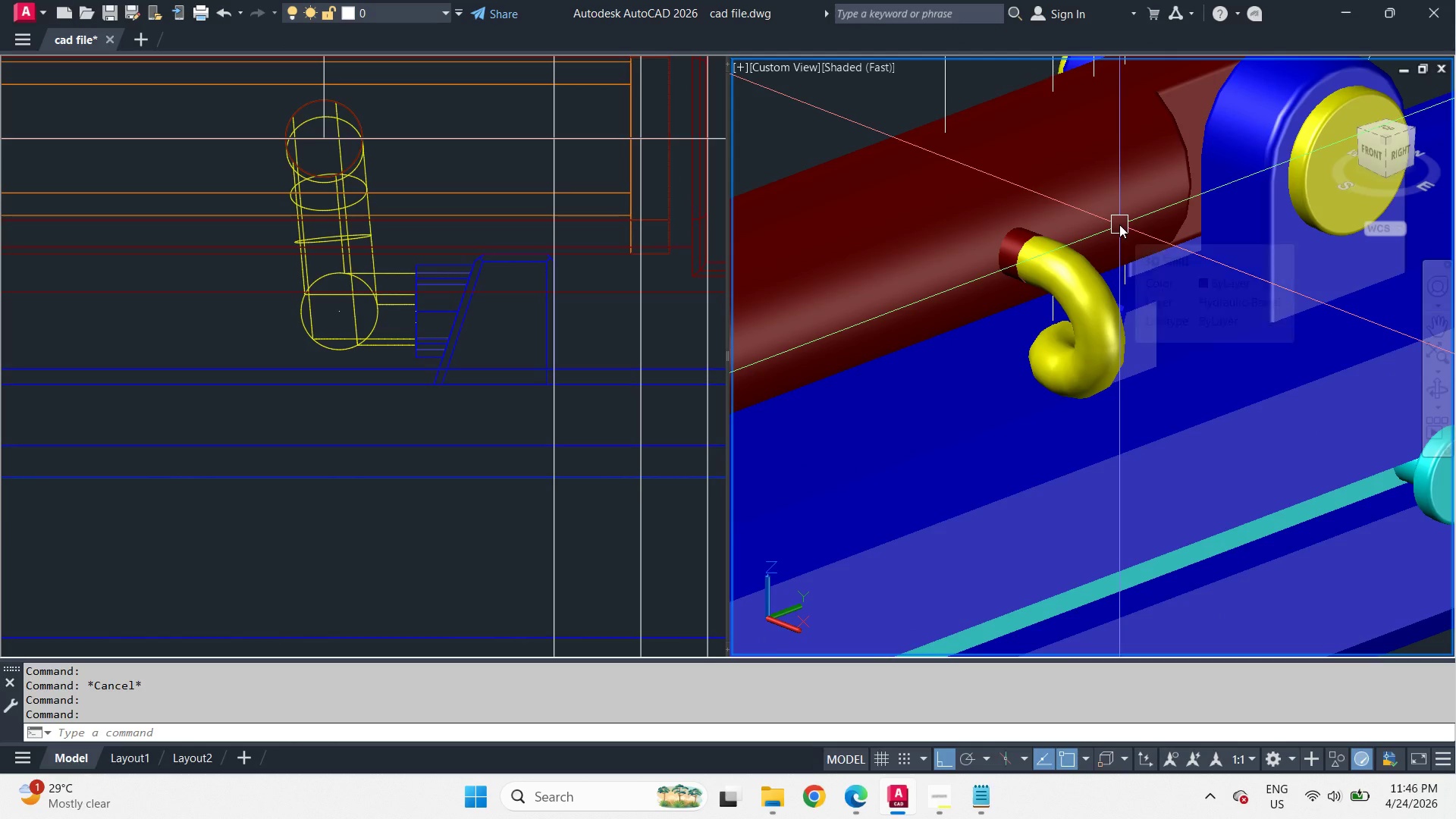 
hold_key(key=ShiftLeft, duration=3.14)
 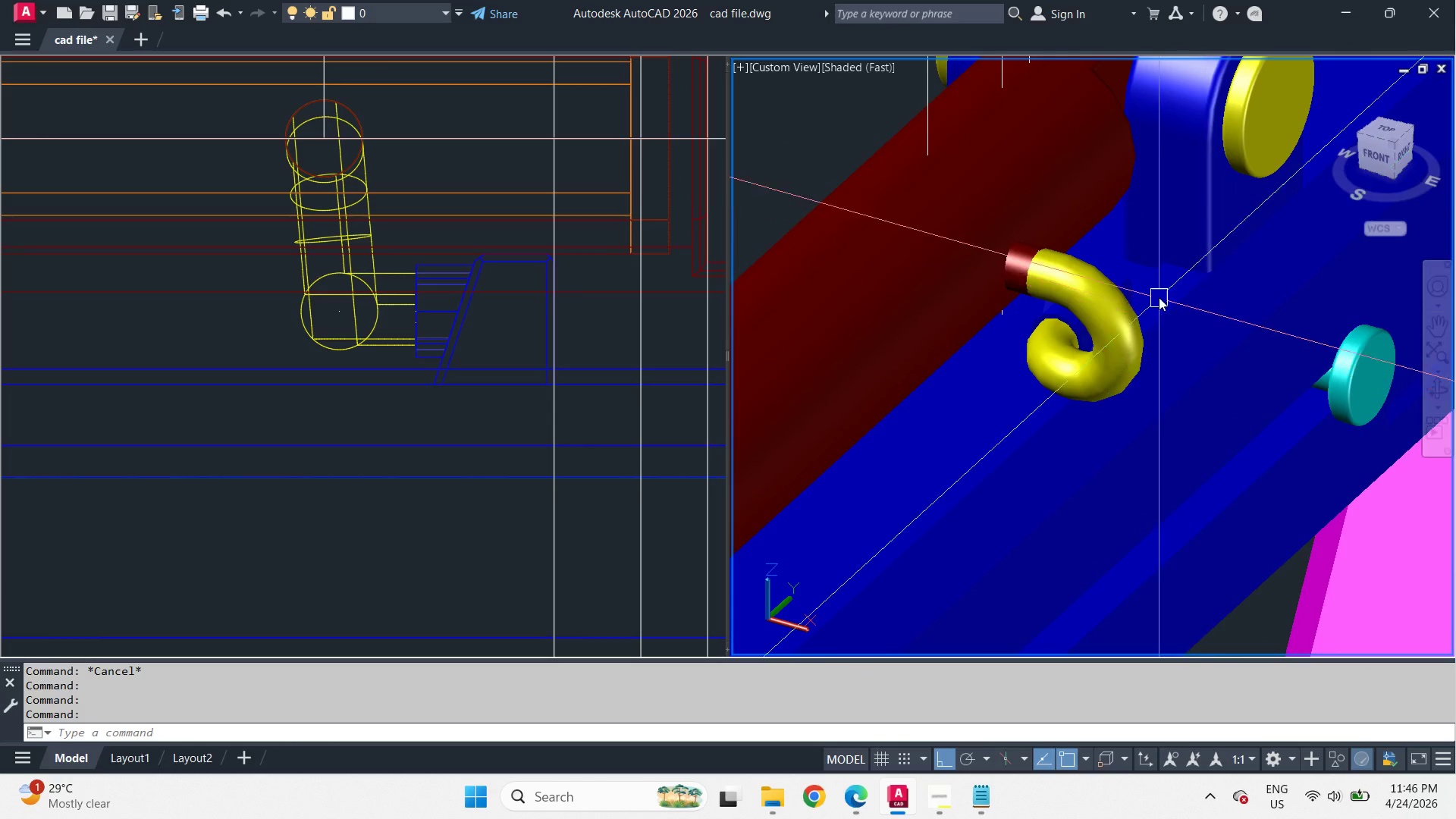 
scroll: coordinate [1207, 252], scroll_direction: down, amount: 5.0
 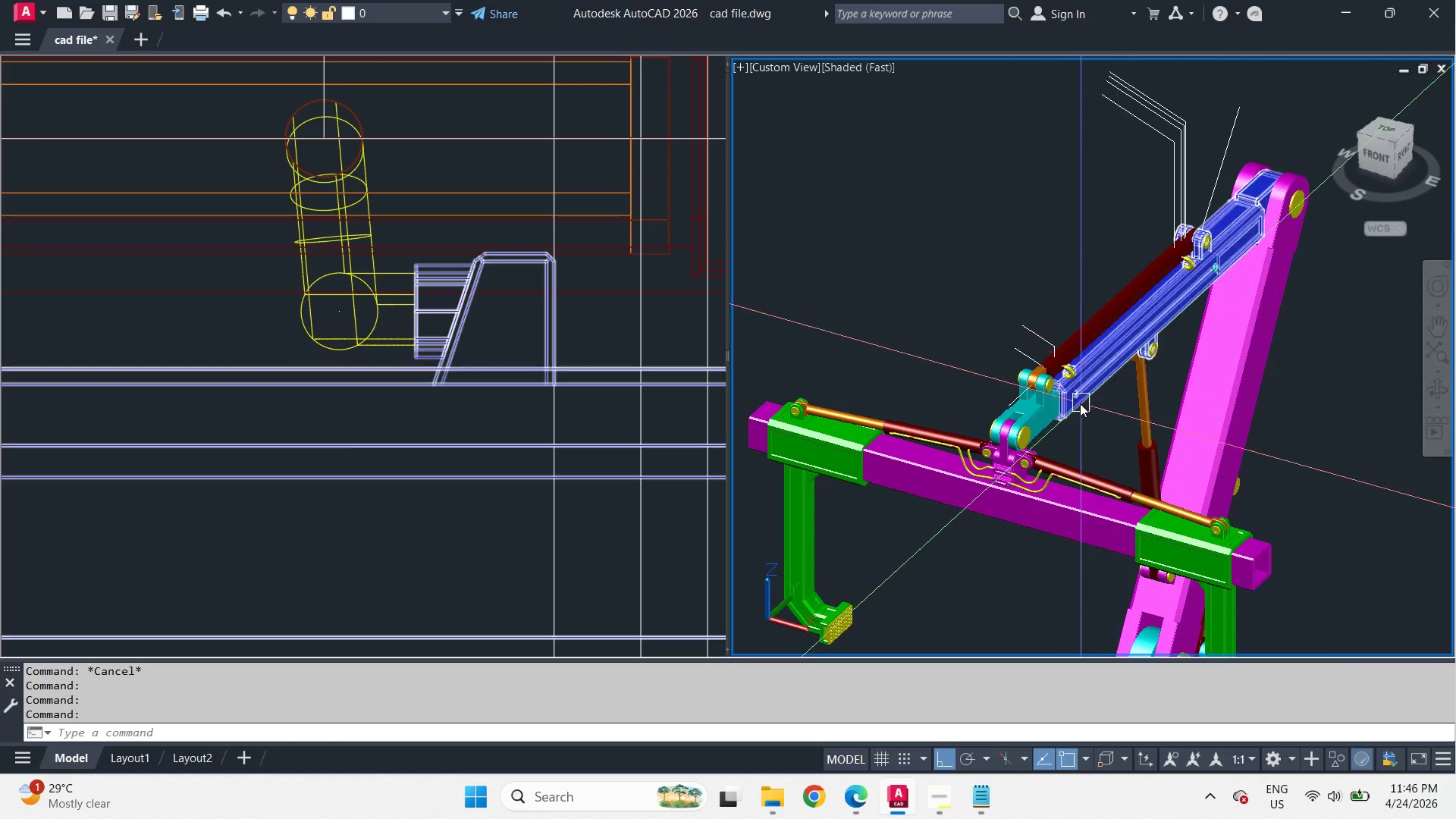 
scroll: coordinate [1063, 399], scroll_direction: up, amount: 3.0
 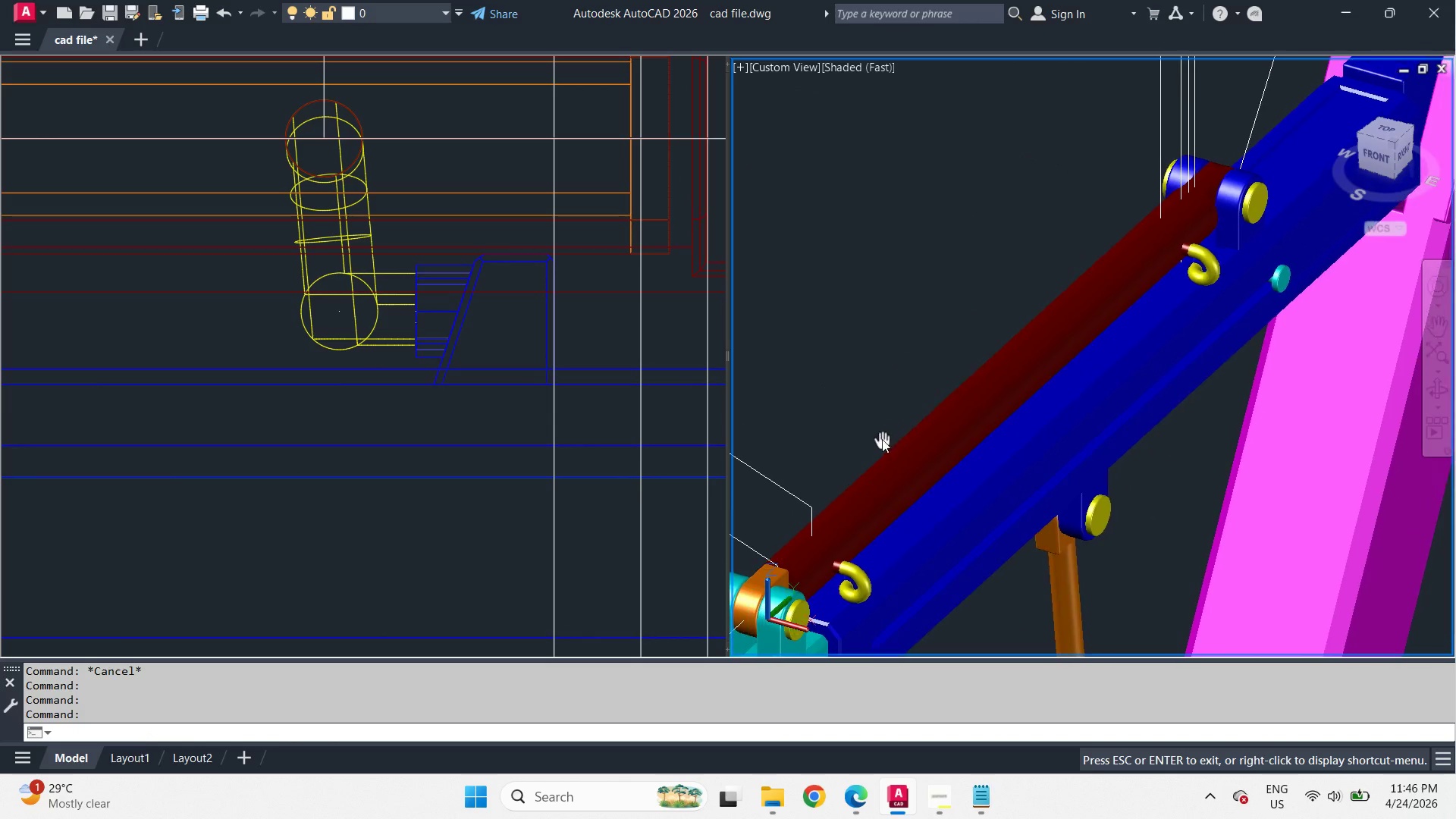 
scroll: coordinate [966, 300], scroll_direction: down, amount: 2.0
 